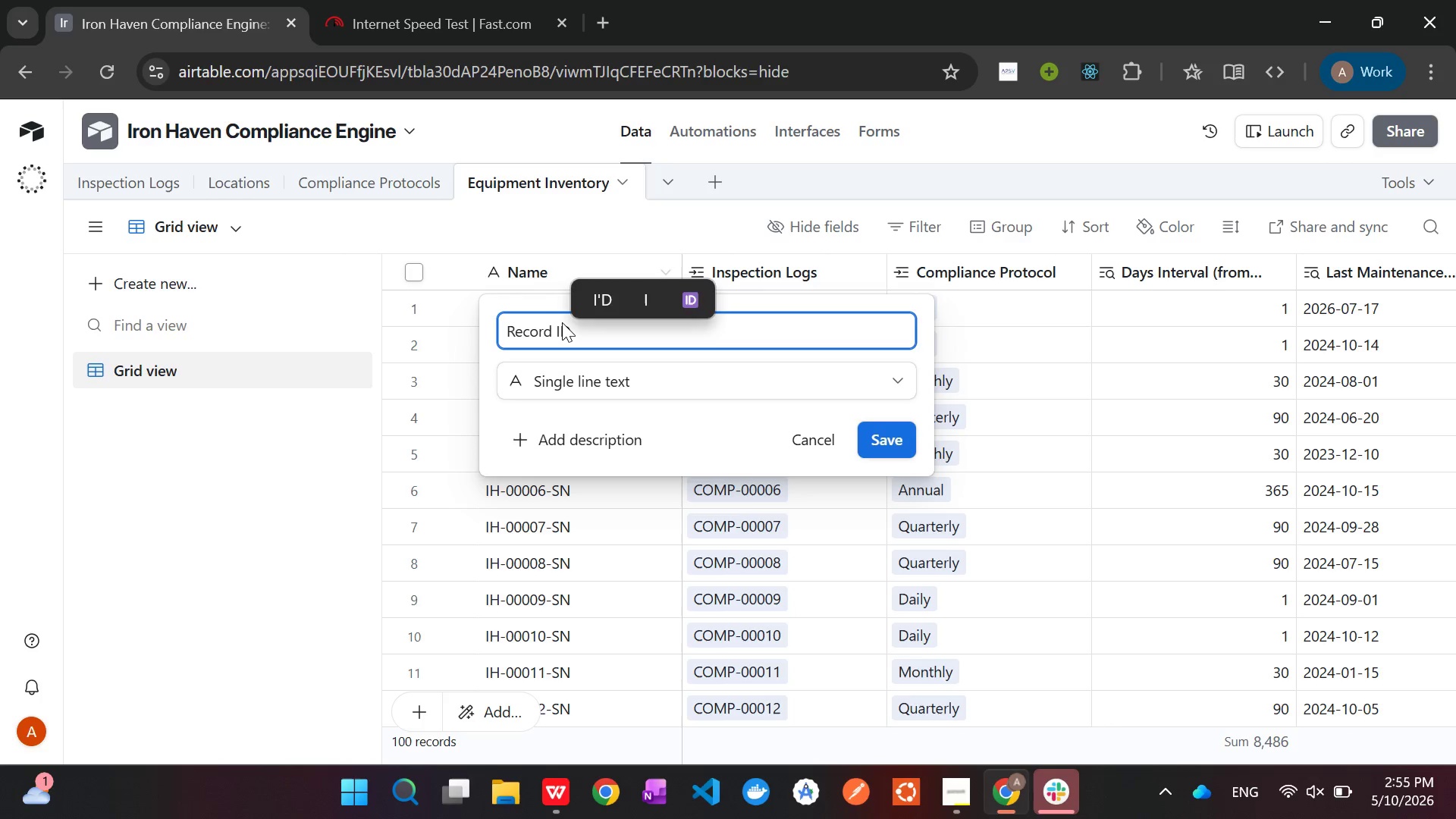 
key(Enter)
 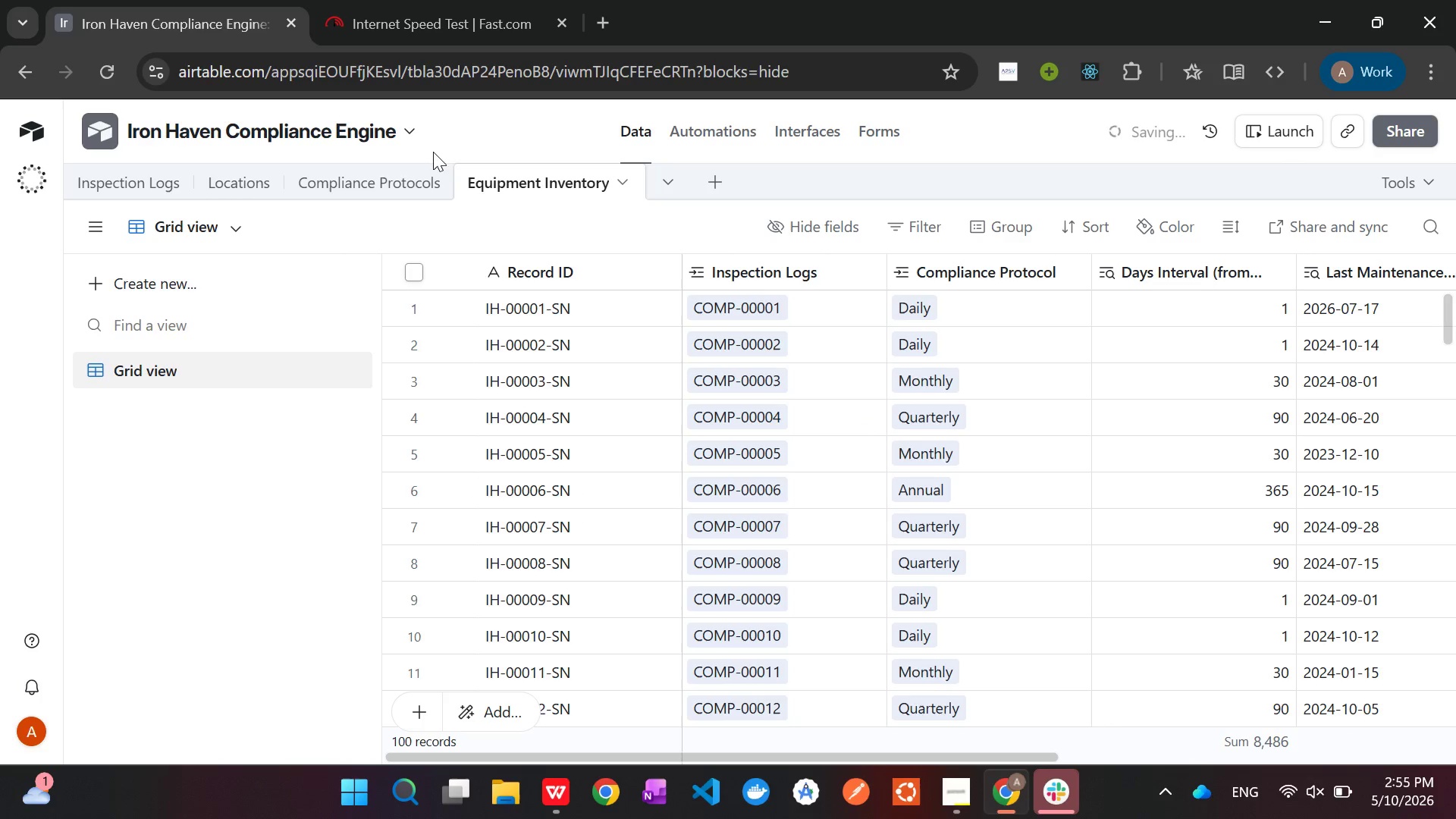 
left_click([367, 187])
 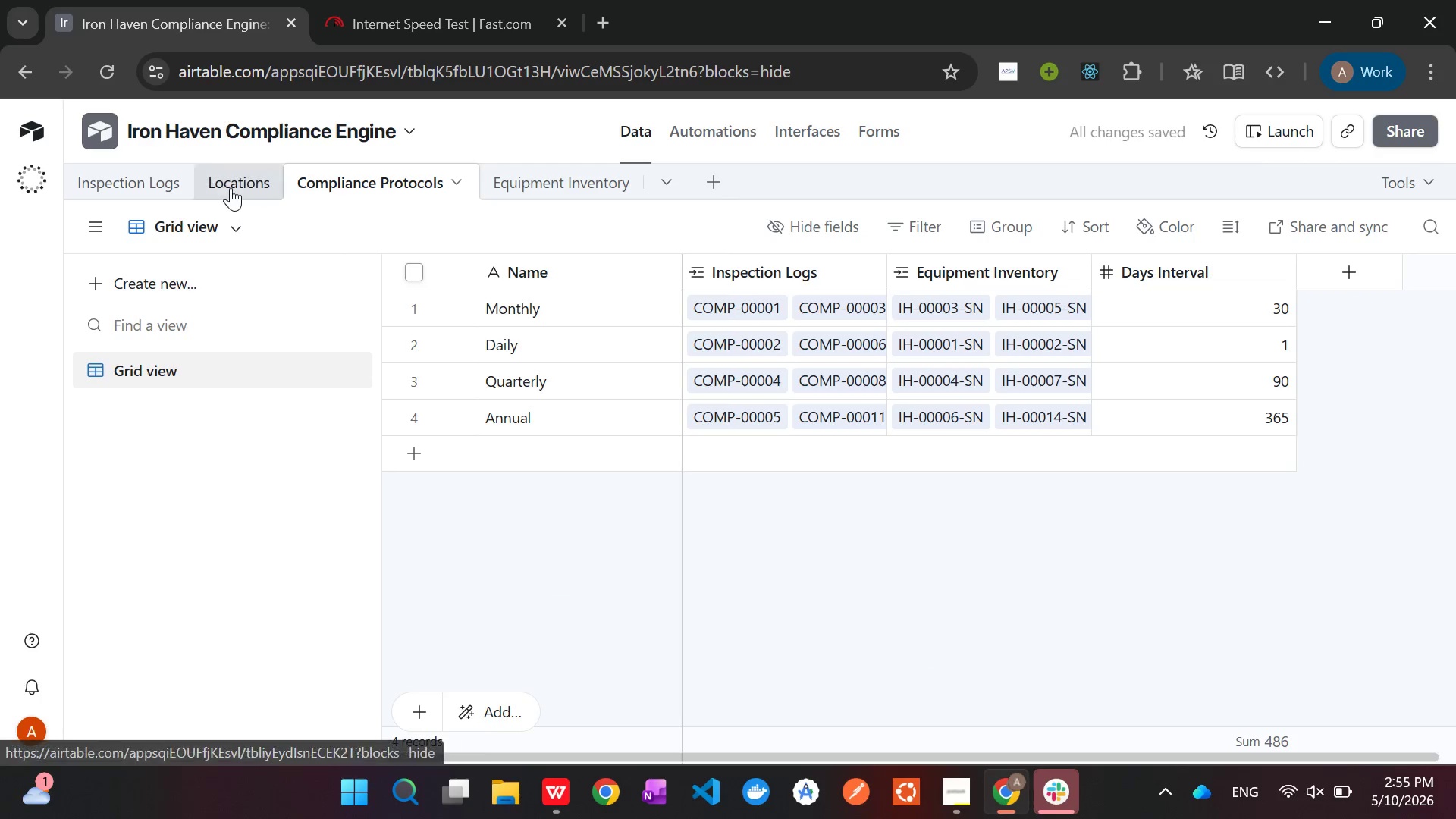 
left_click([231, 185])
 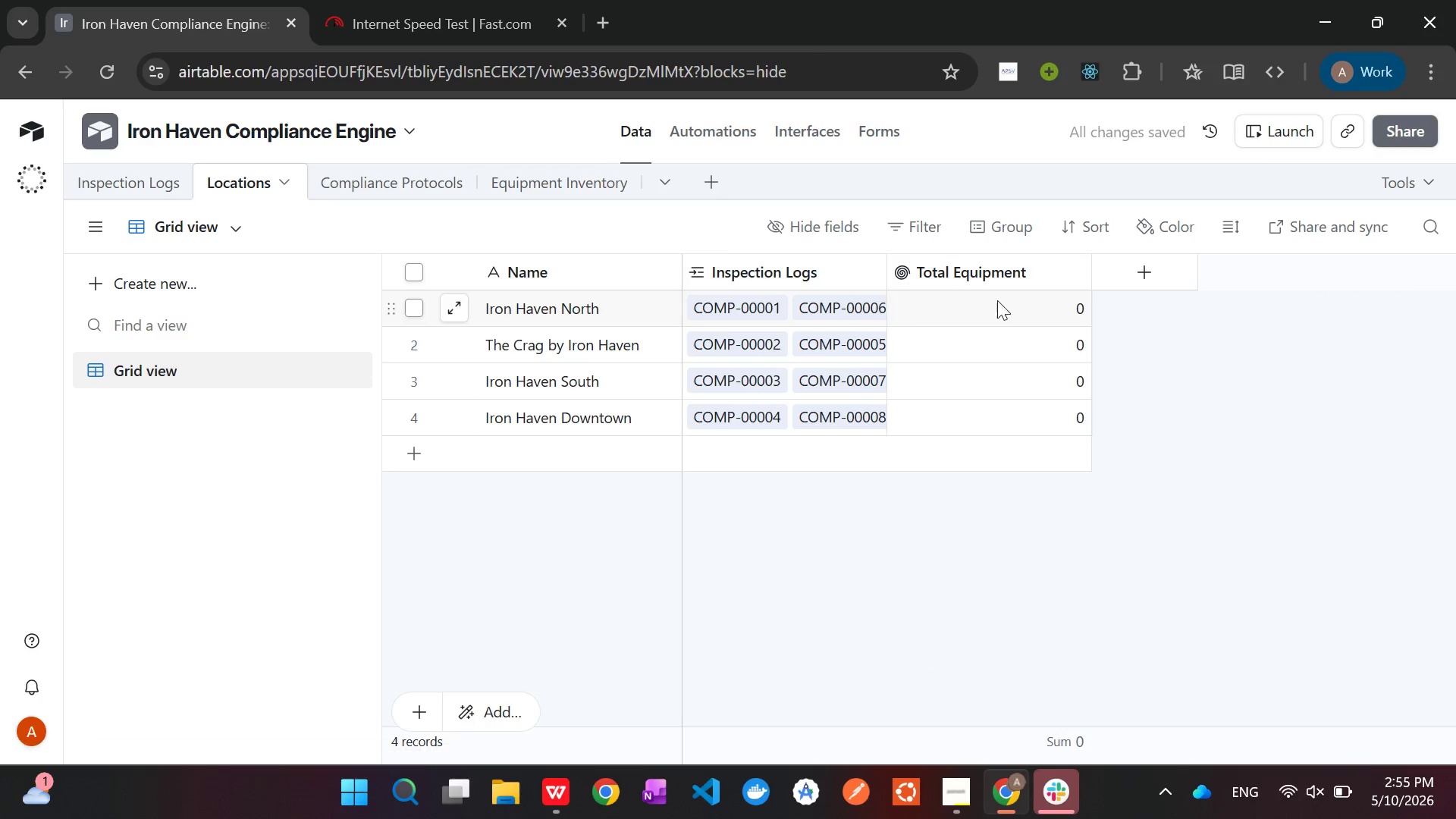 
right_click([989, 271])
 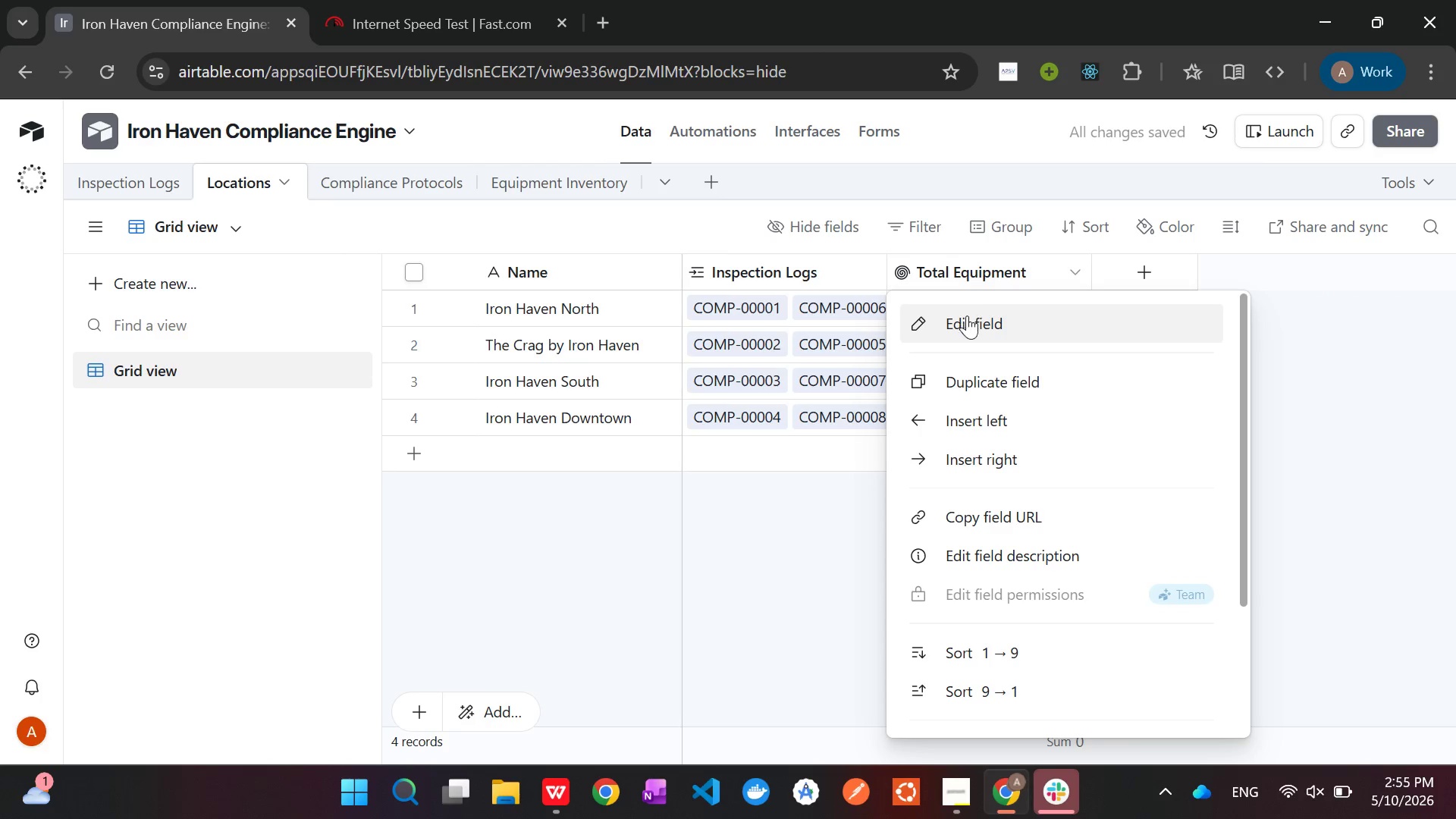 
left_click([962, 329])
 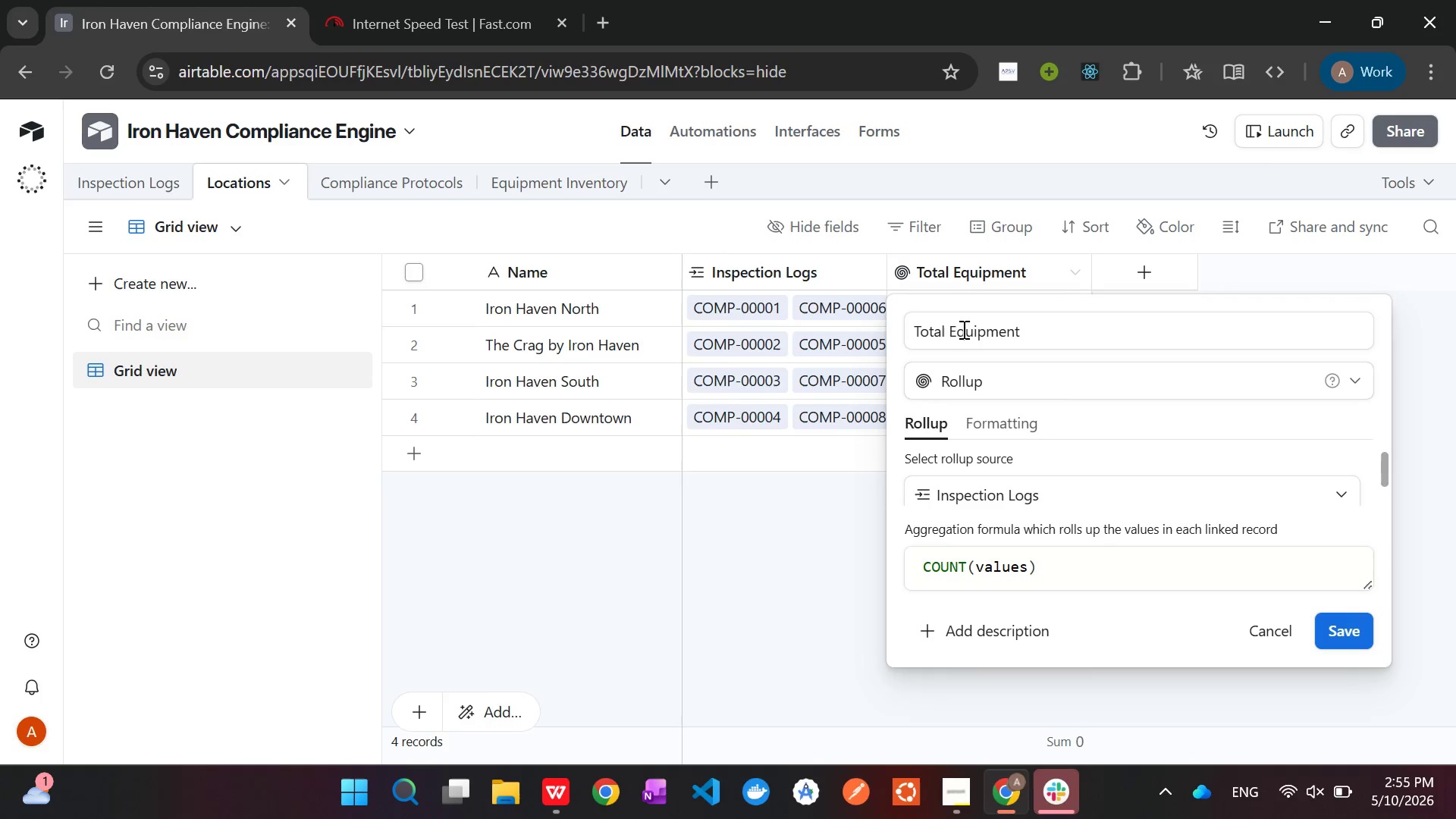 
left_click([754, 568])
 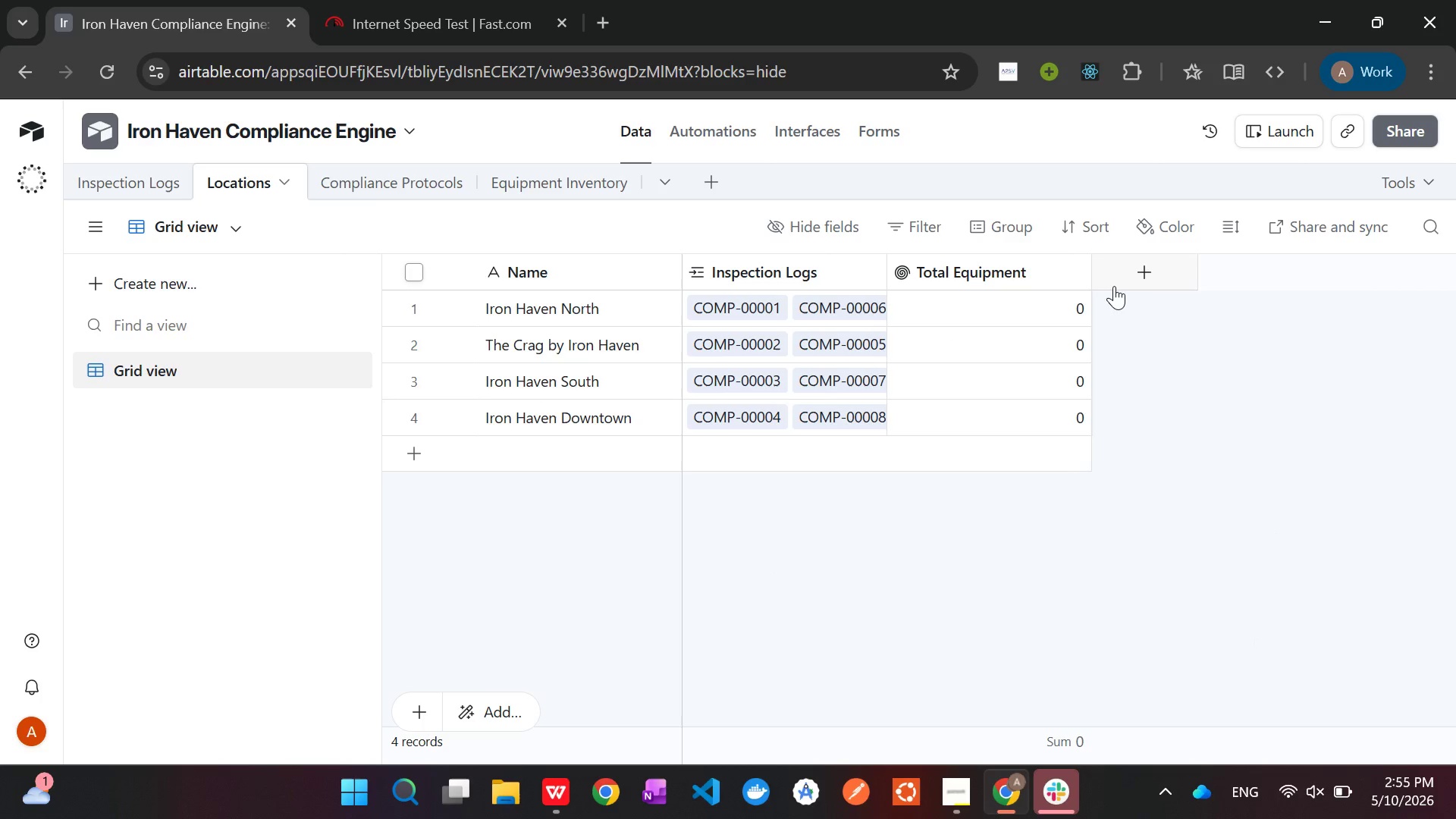 
left_click([1115, 286])
 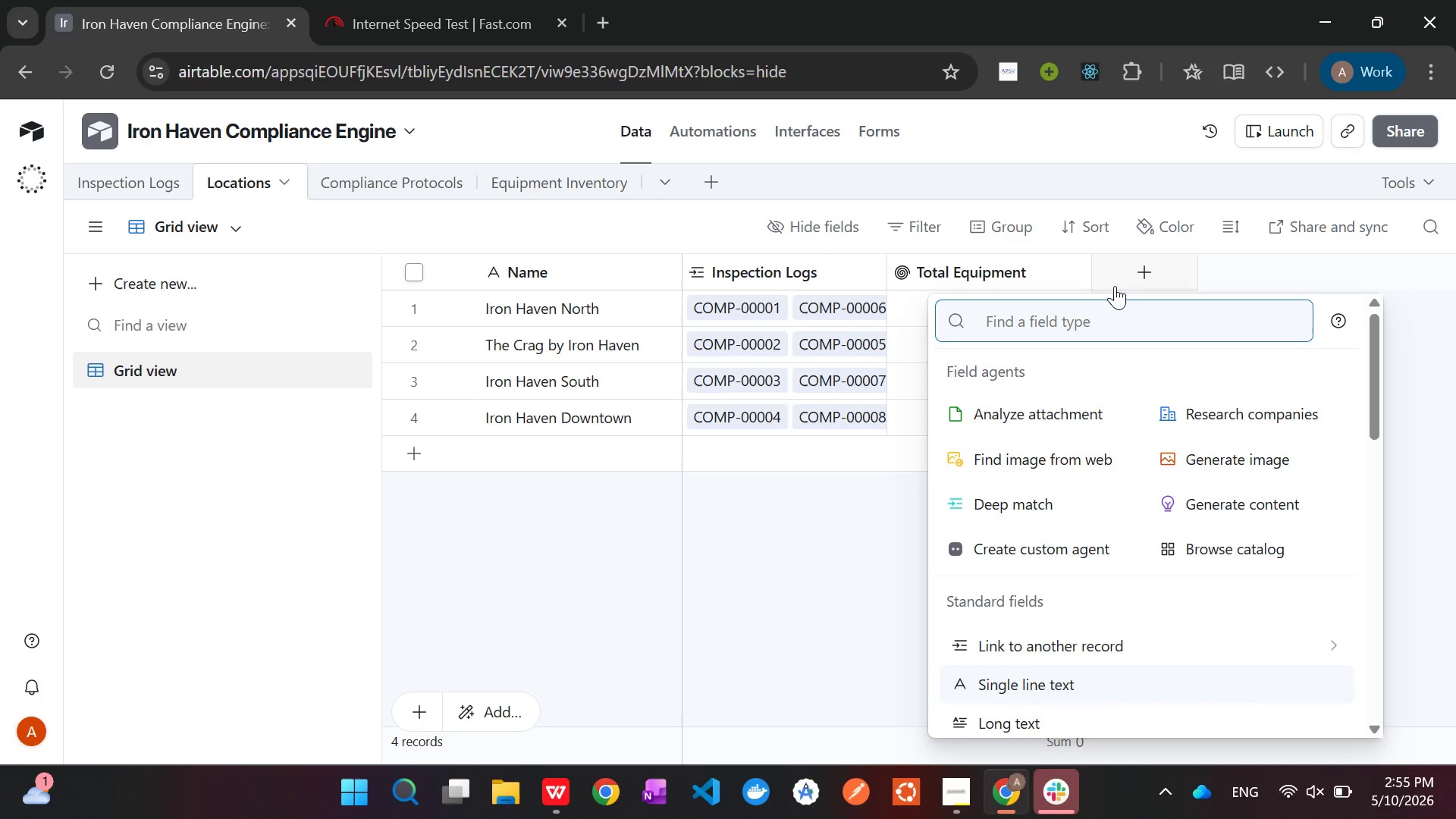 
type(link)
 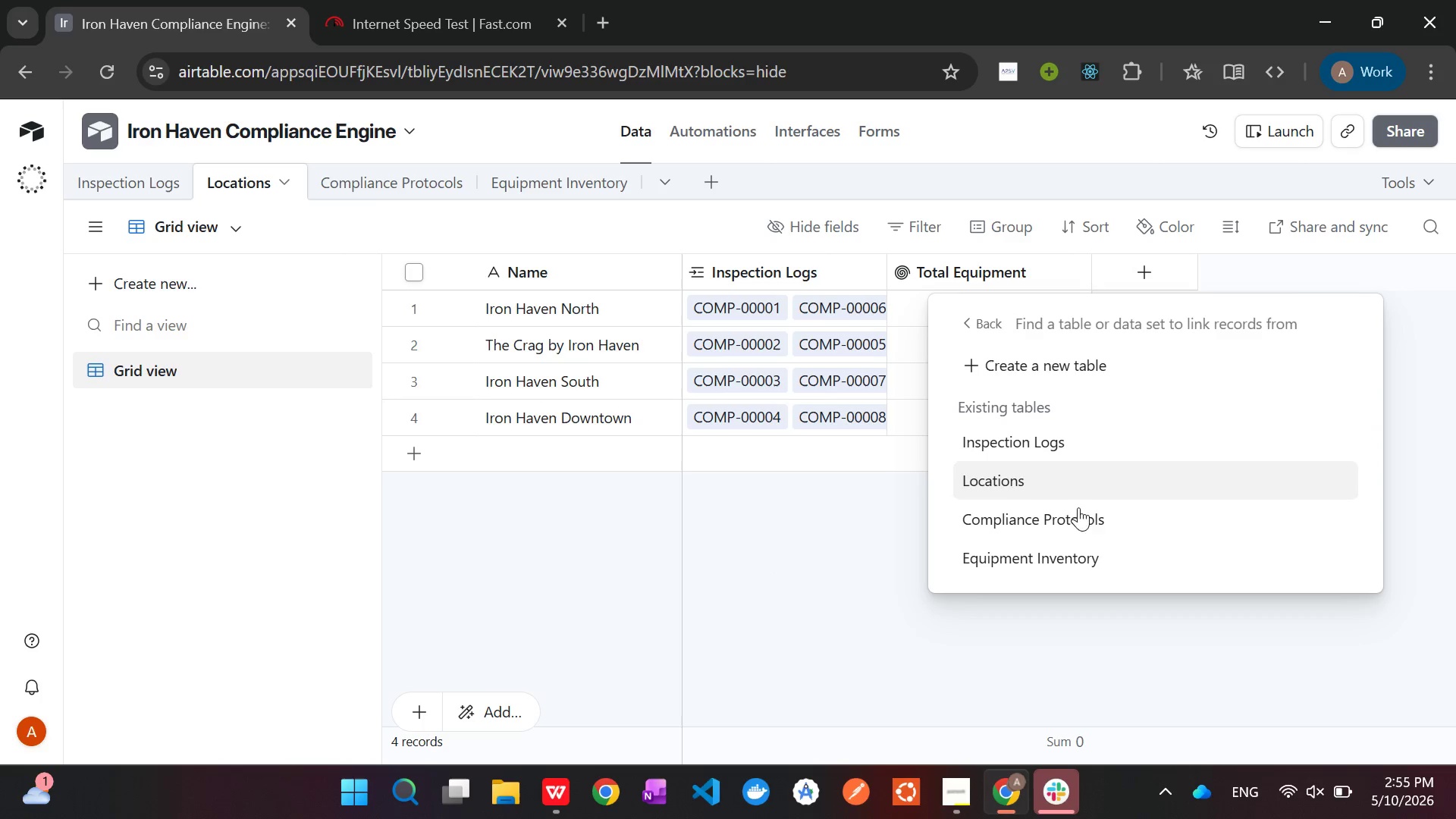 
left_click([1092, 555])
 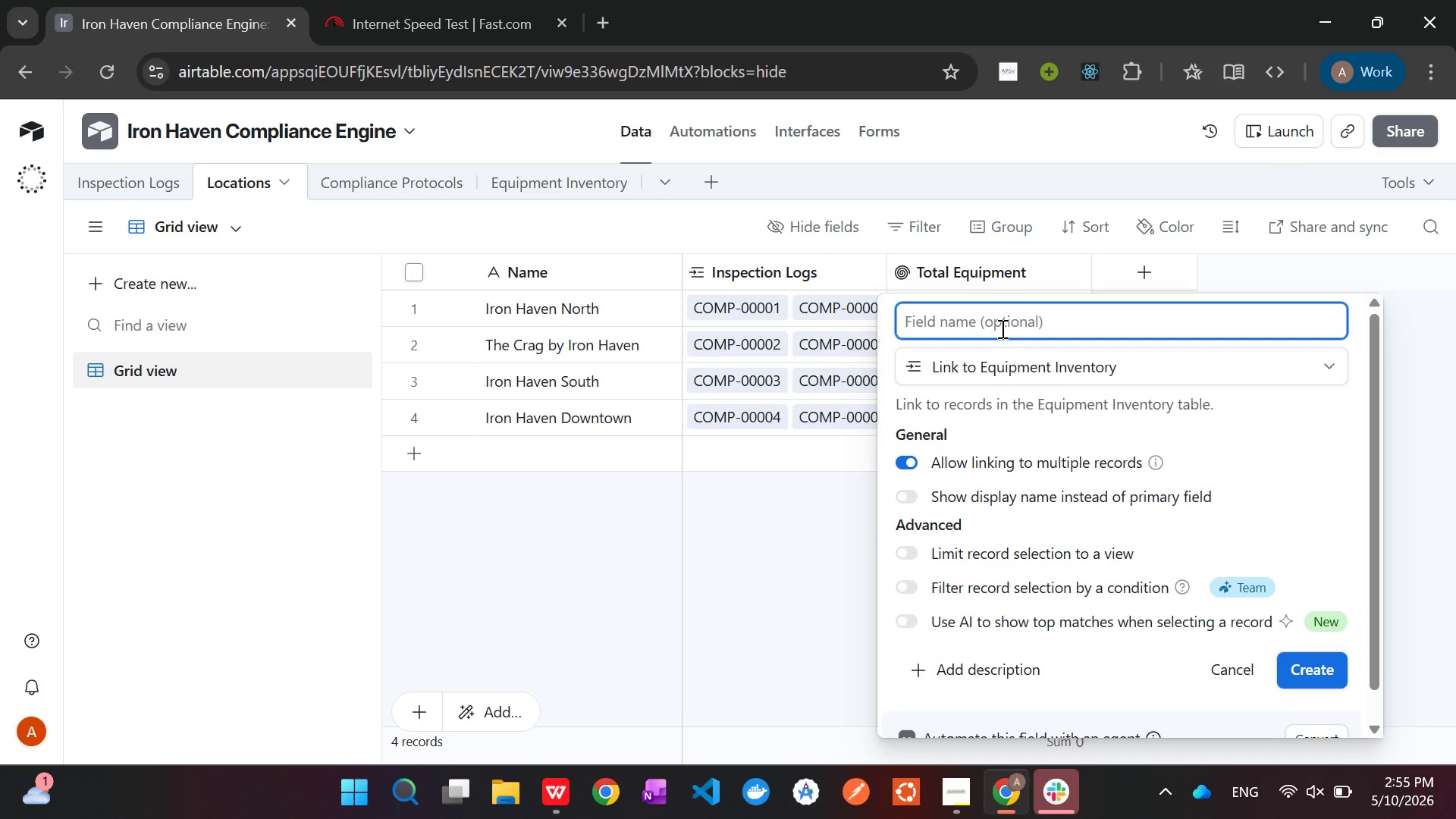 
type(Equipmen)
 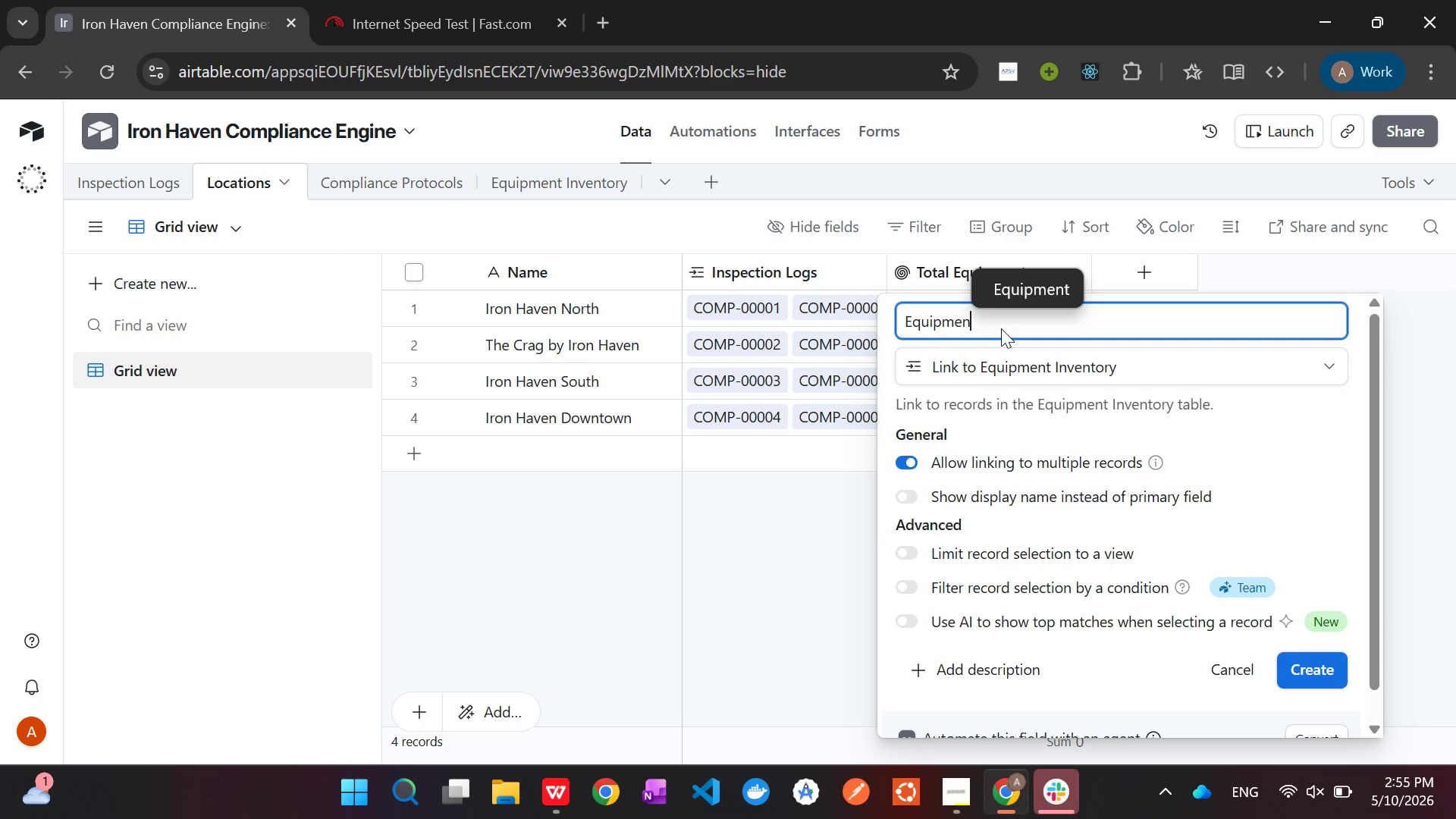 
left_click([1021, 283])
 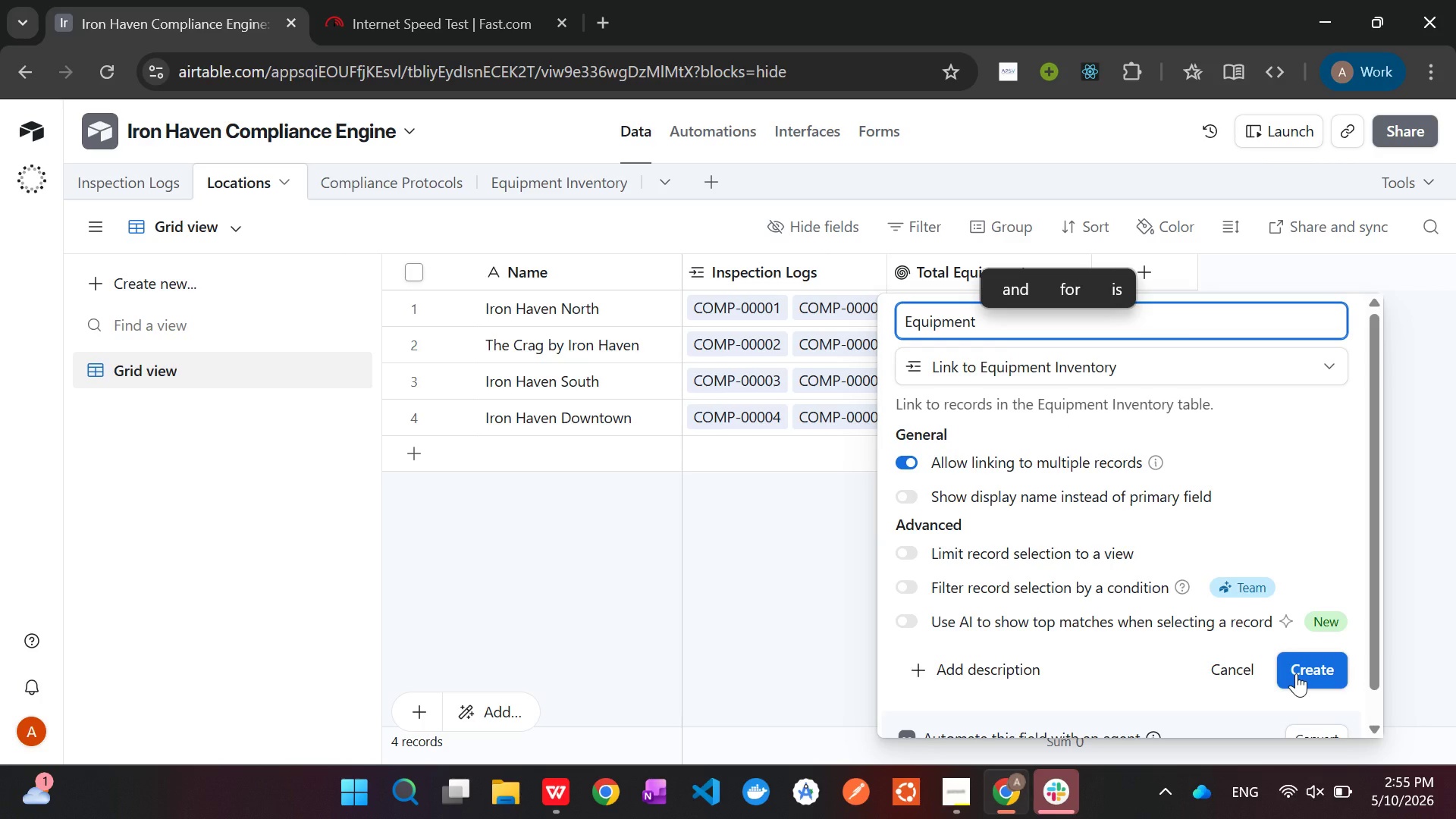 
key(Backspace)
 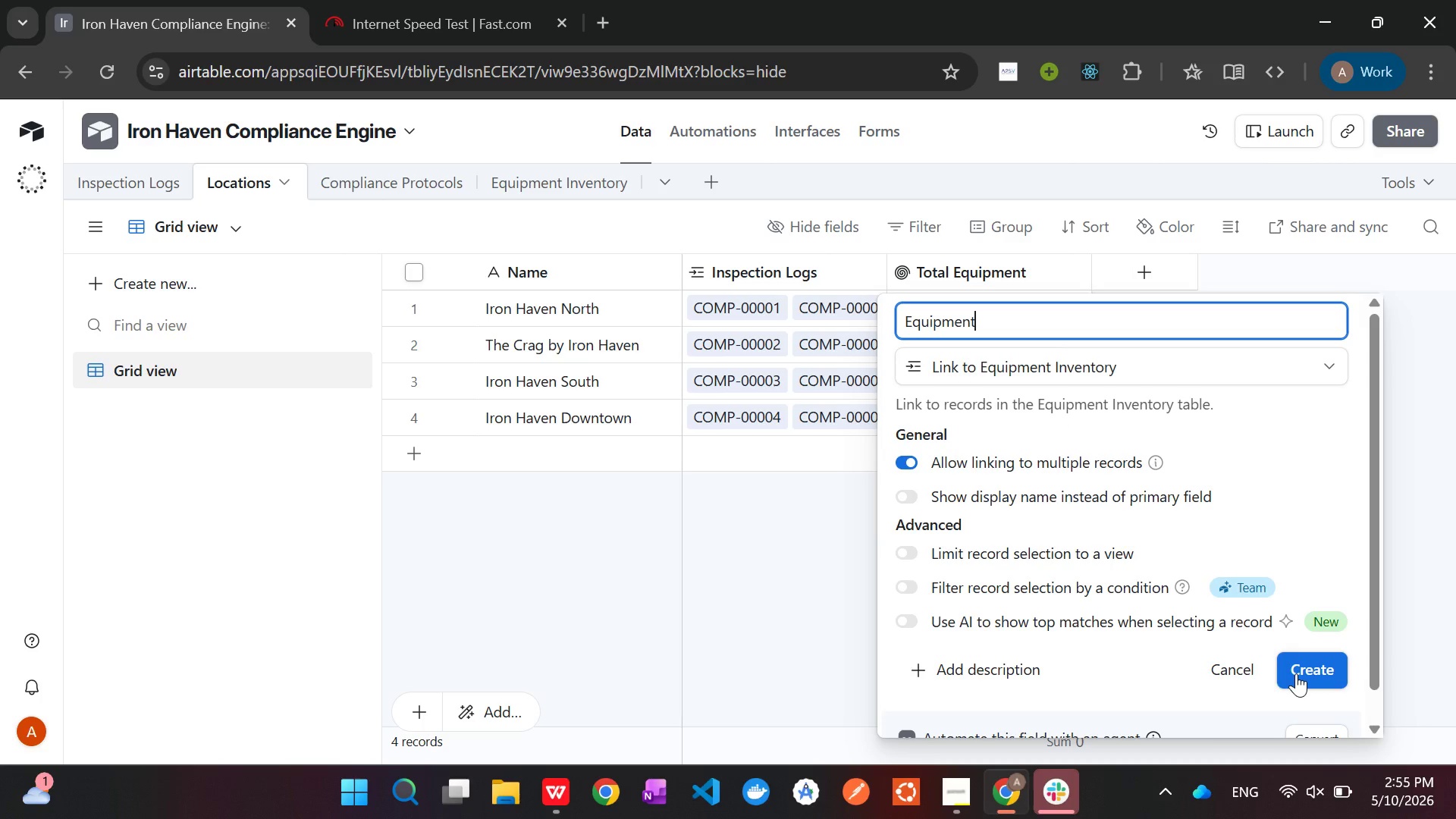 
left_click([1296, 673])
 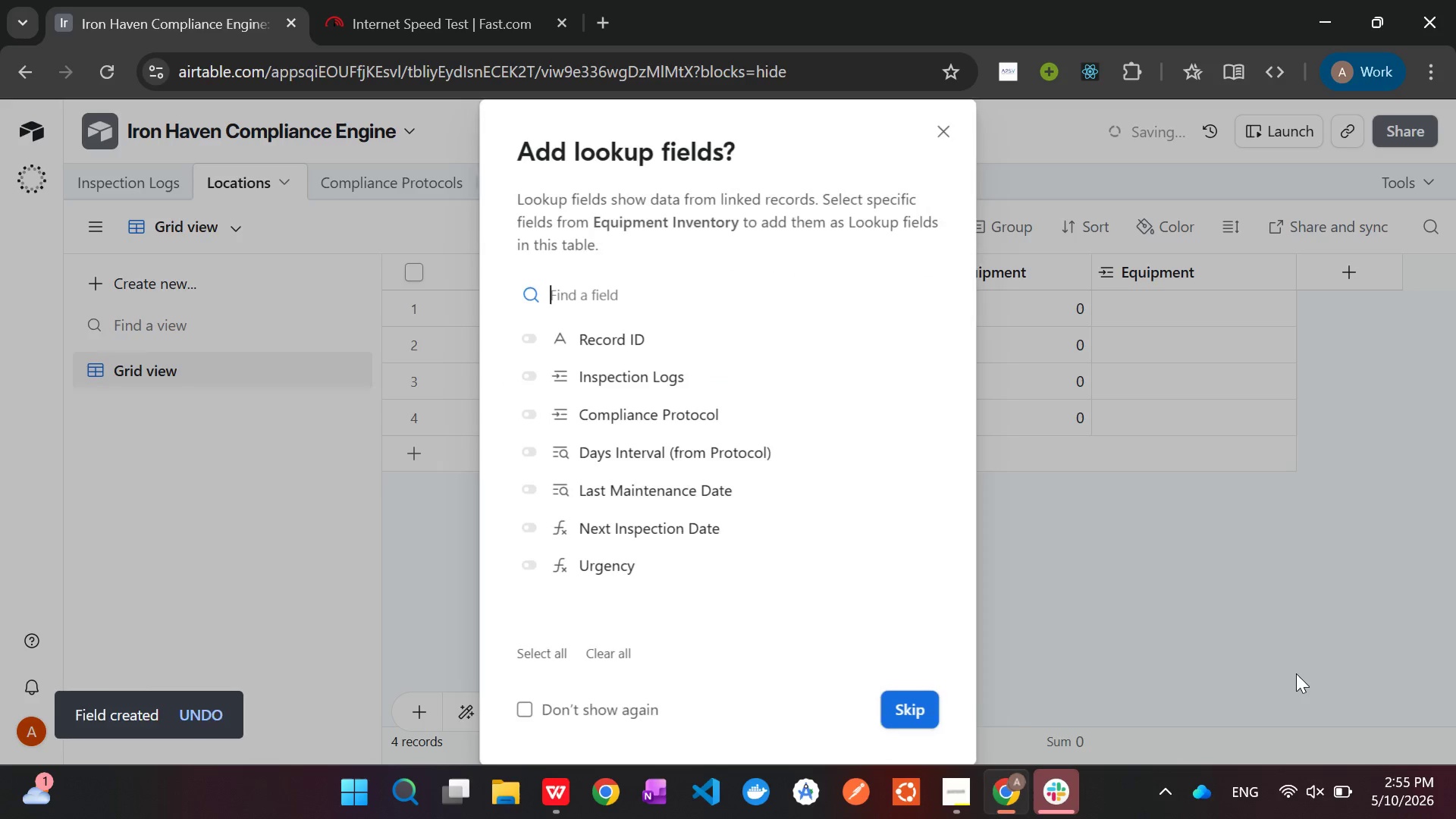 
left_click([920, 702])
 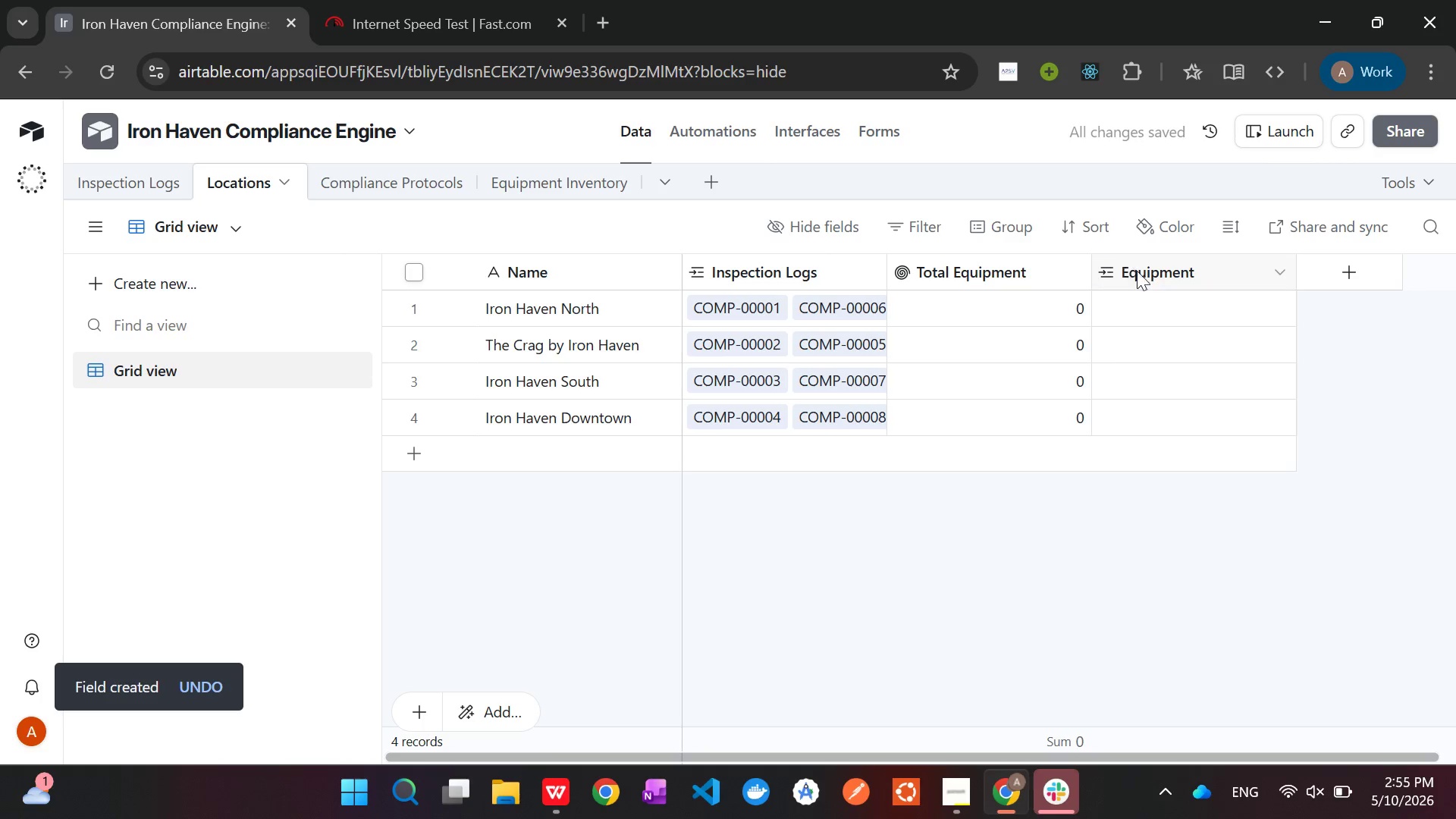 
left_click_drag(start_coordinate=[1138, 268], to_coordinate=[852, 312])
 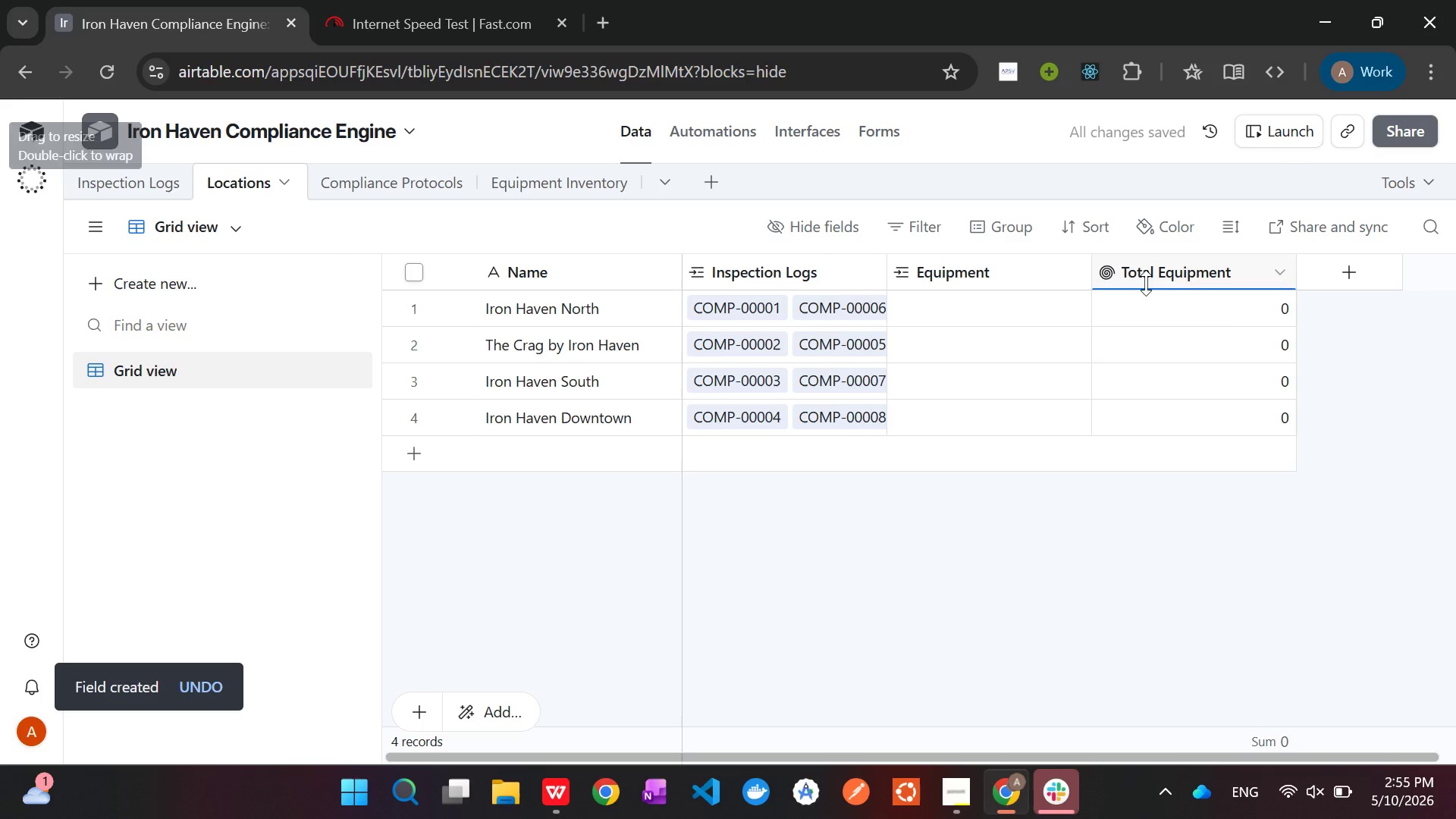 
right_click([1154, 276])
 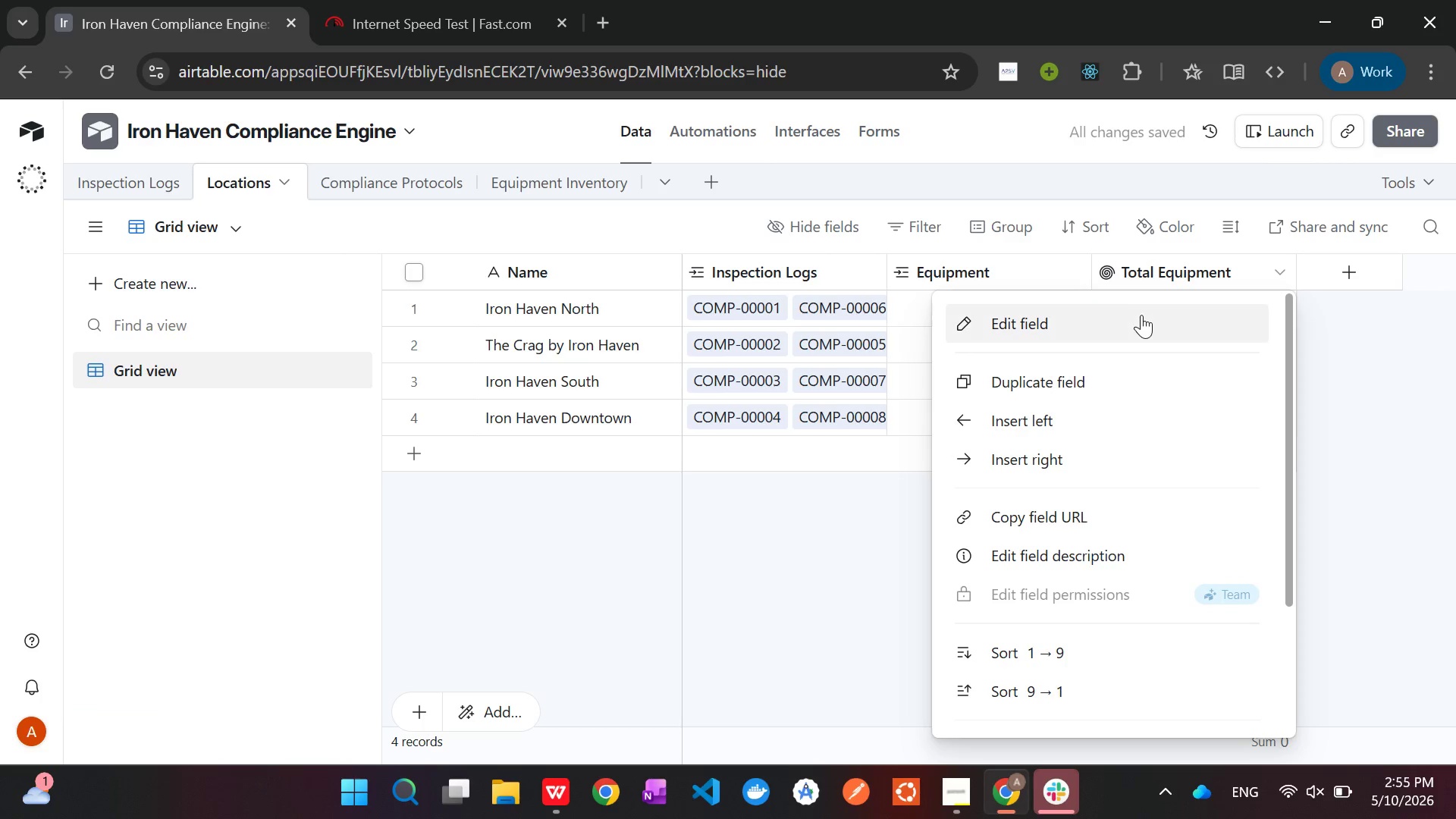 
left_click([1141, 315])
 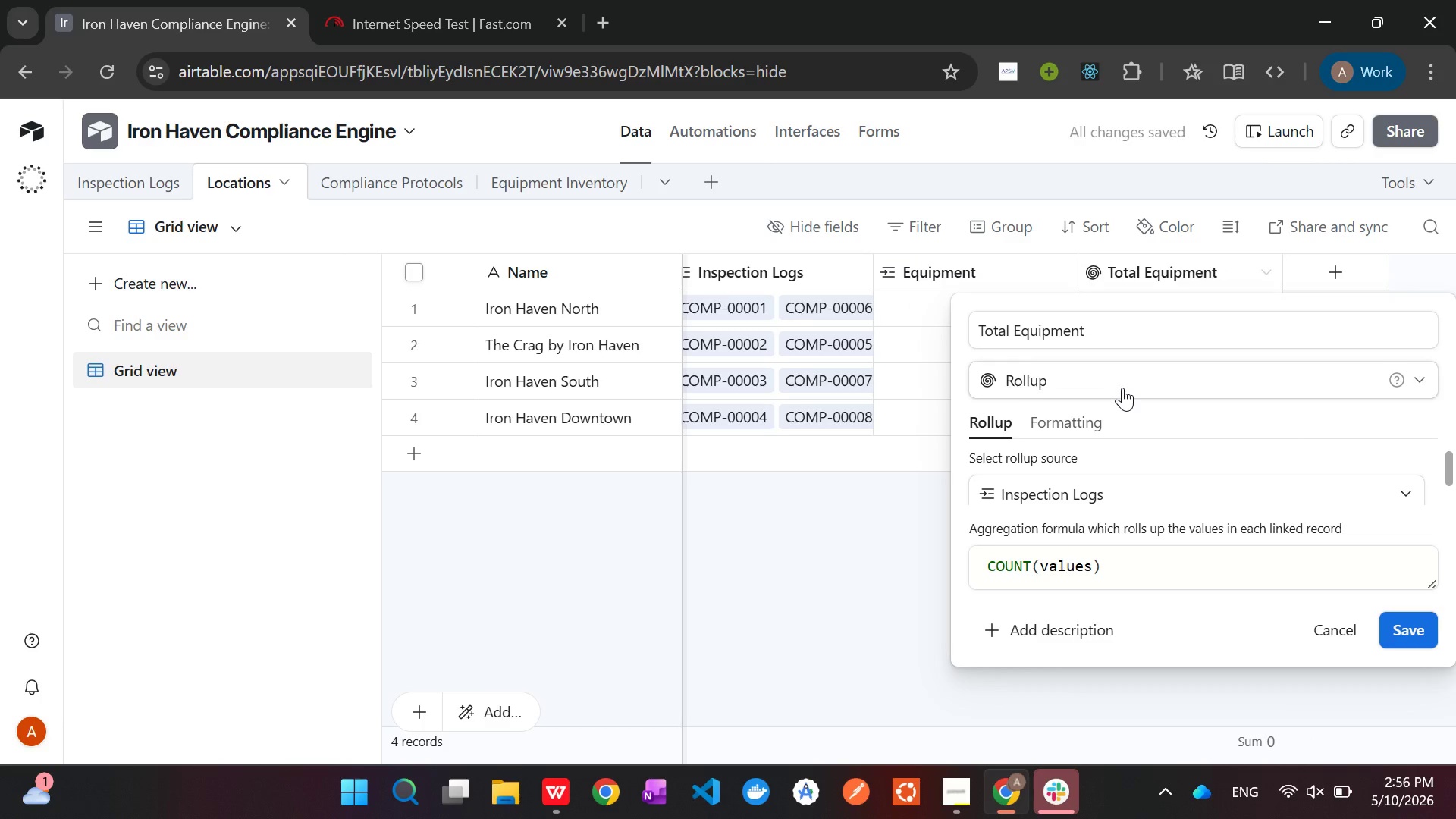 
left_click([1134, 502])
 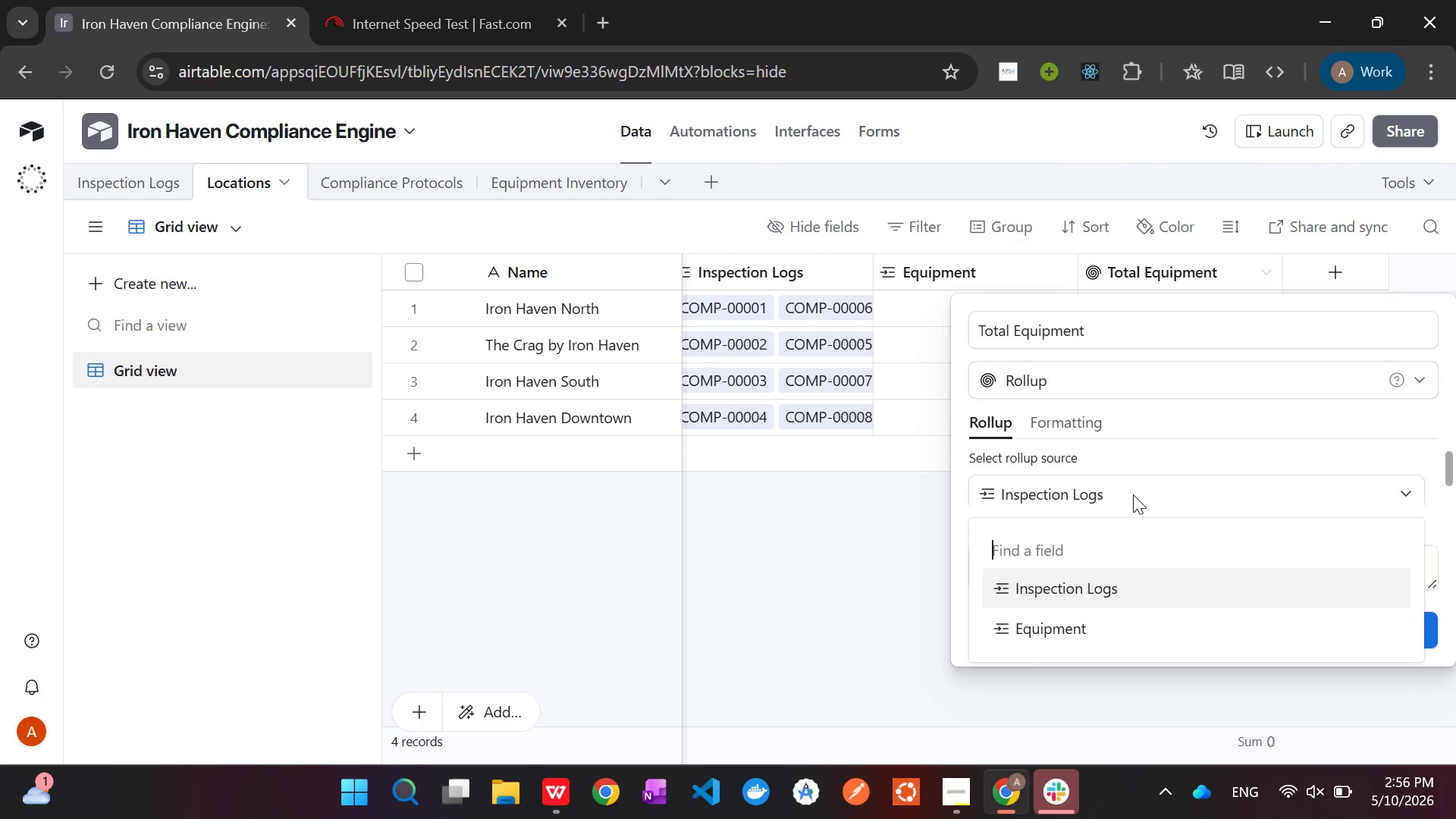 
wait(10.8)
 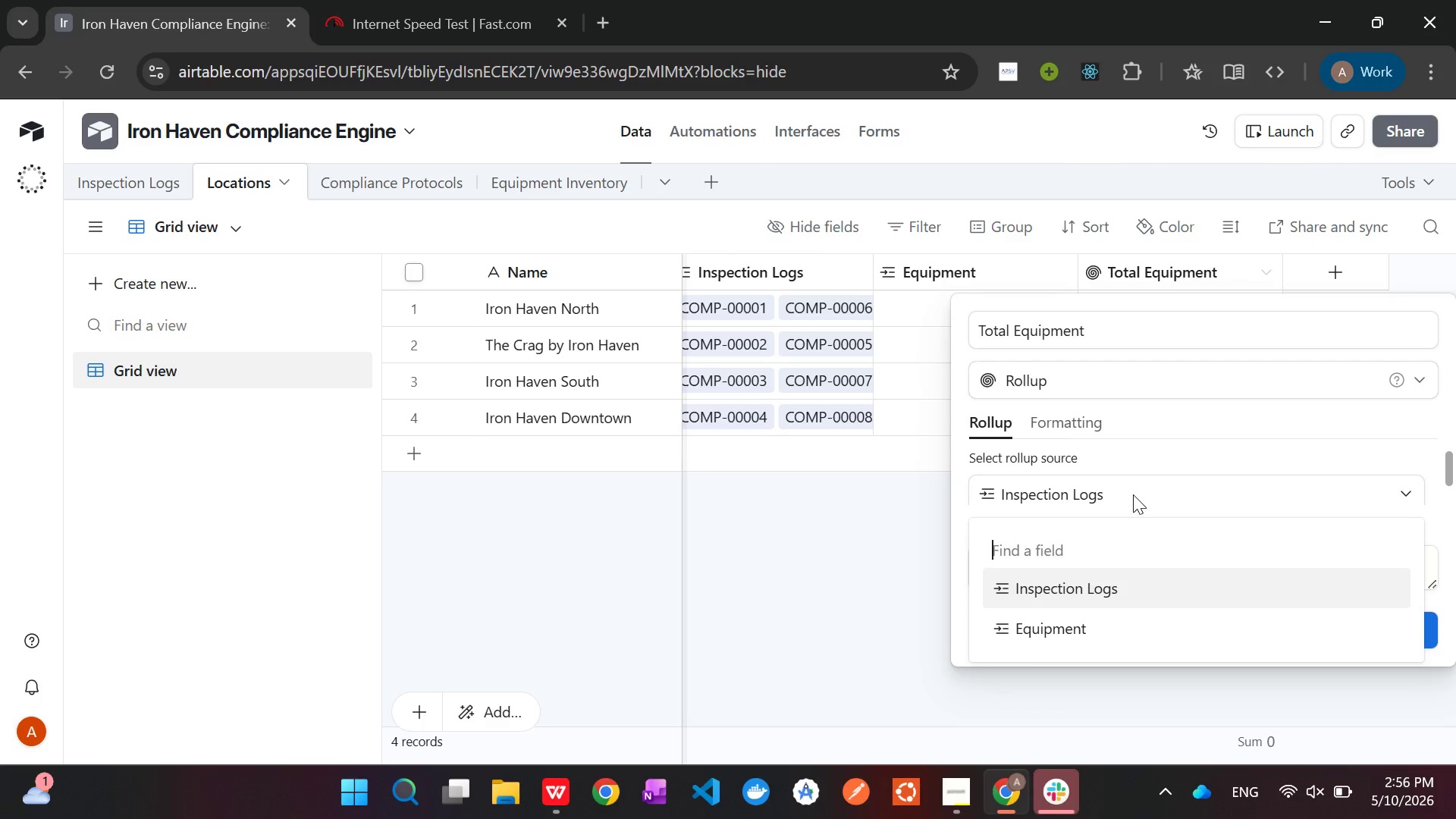 
scroll: coordinate [1140, 485], scroll_direction: down, amount: 2.0
 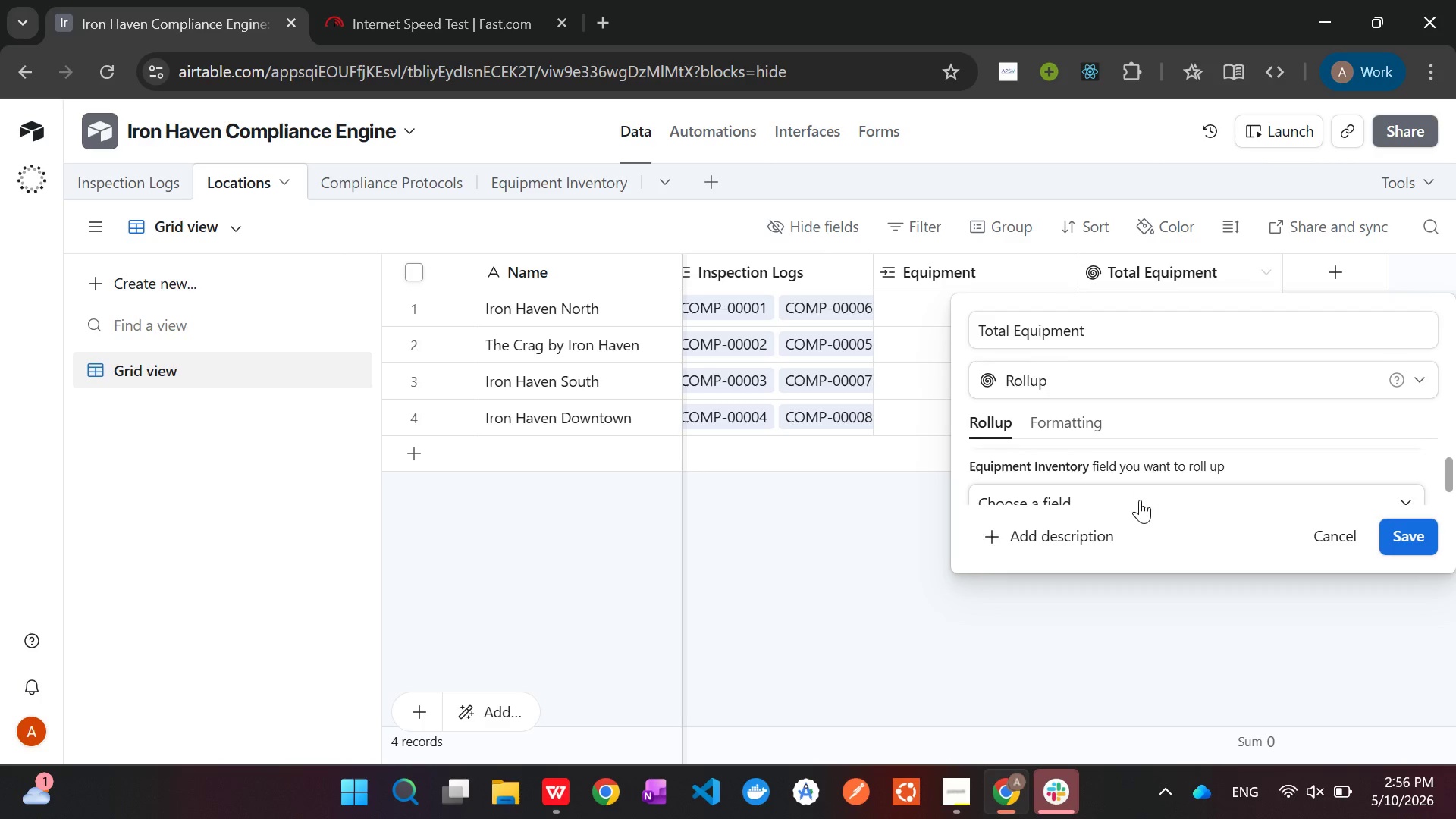 
left_click([1140, 500])
 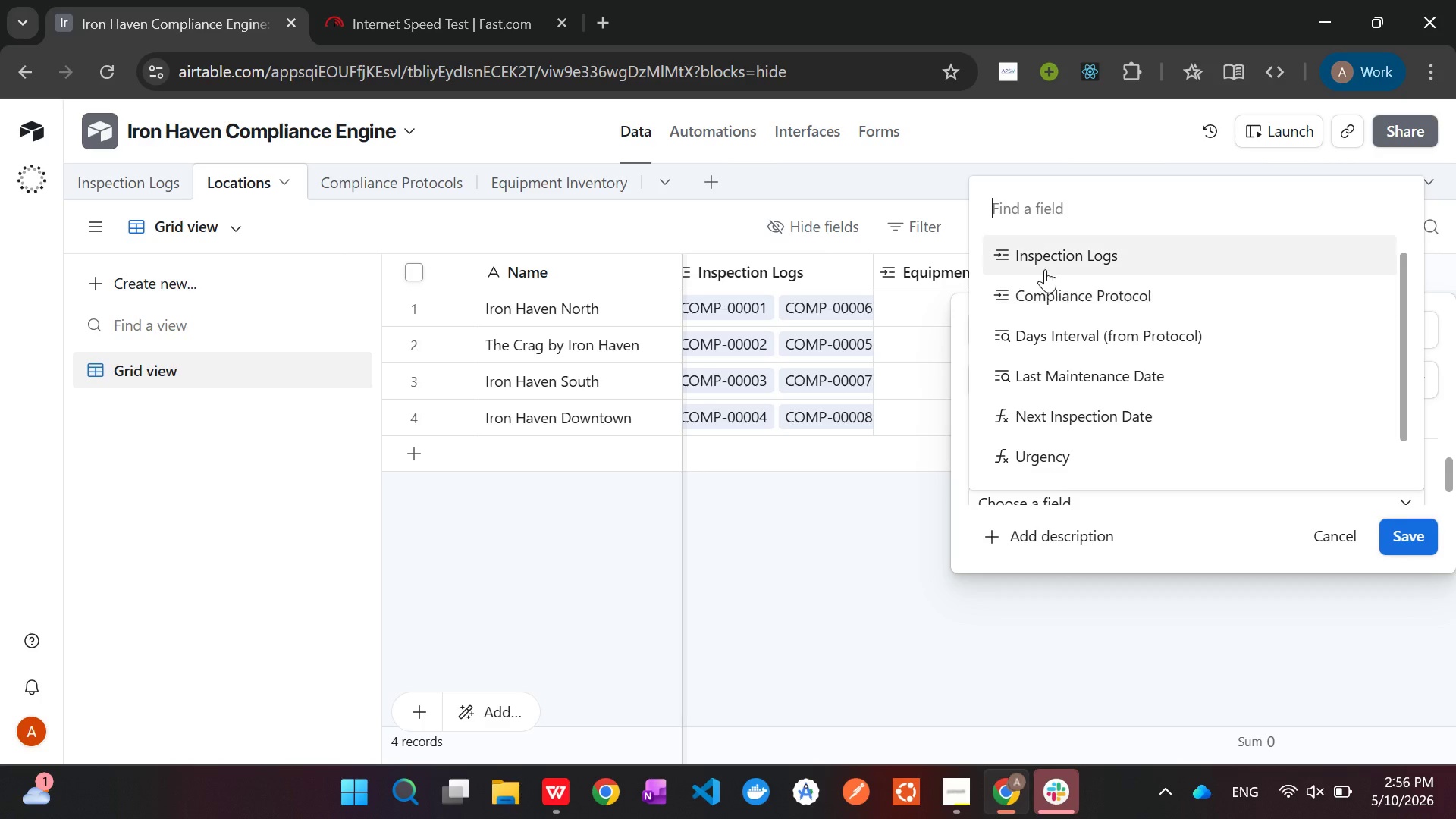 
scroll: coordinate [1045, 269], scroll_direction: up, amount: 1.0
 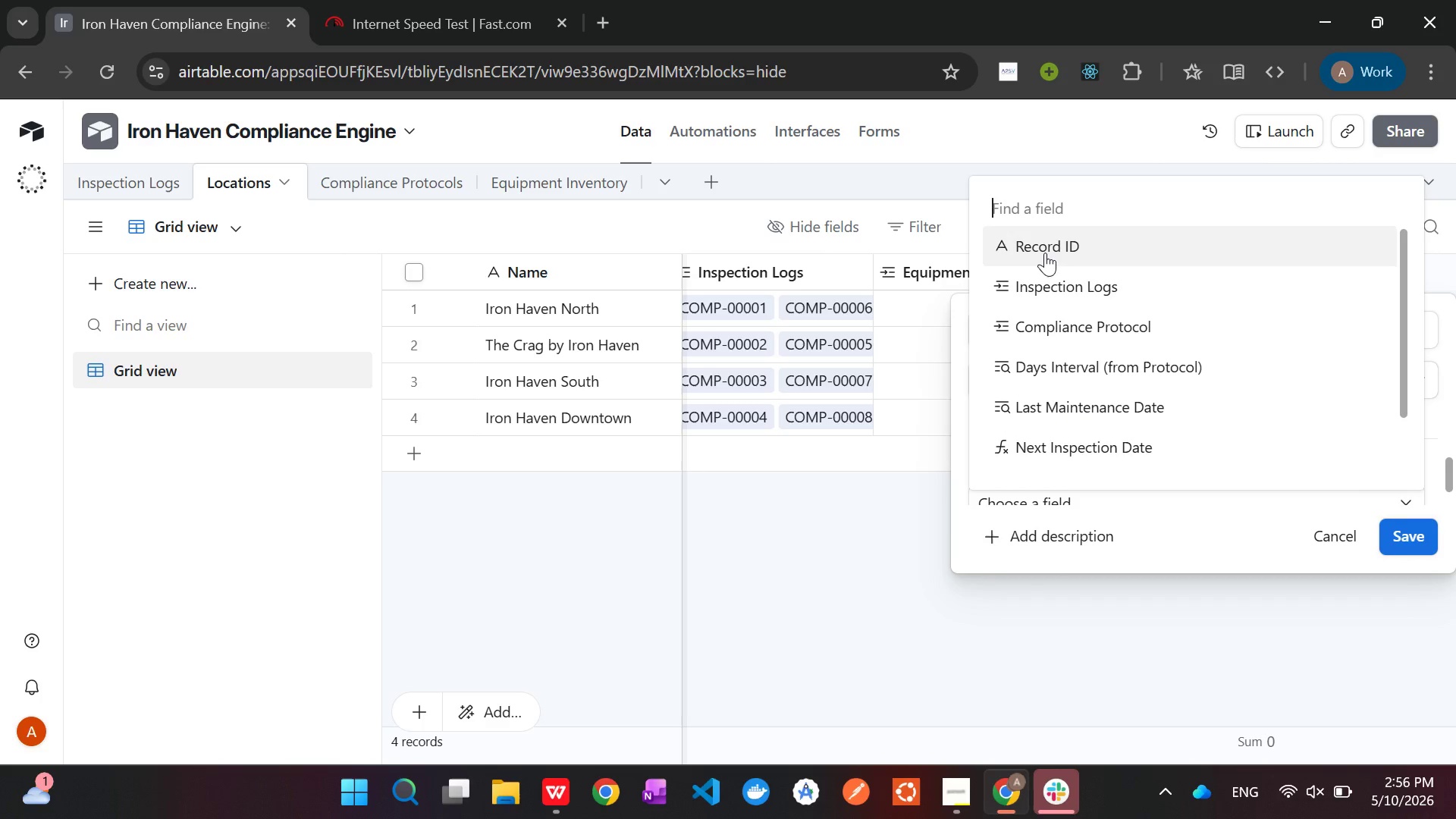 
left_click([1045, 253])
 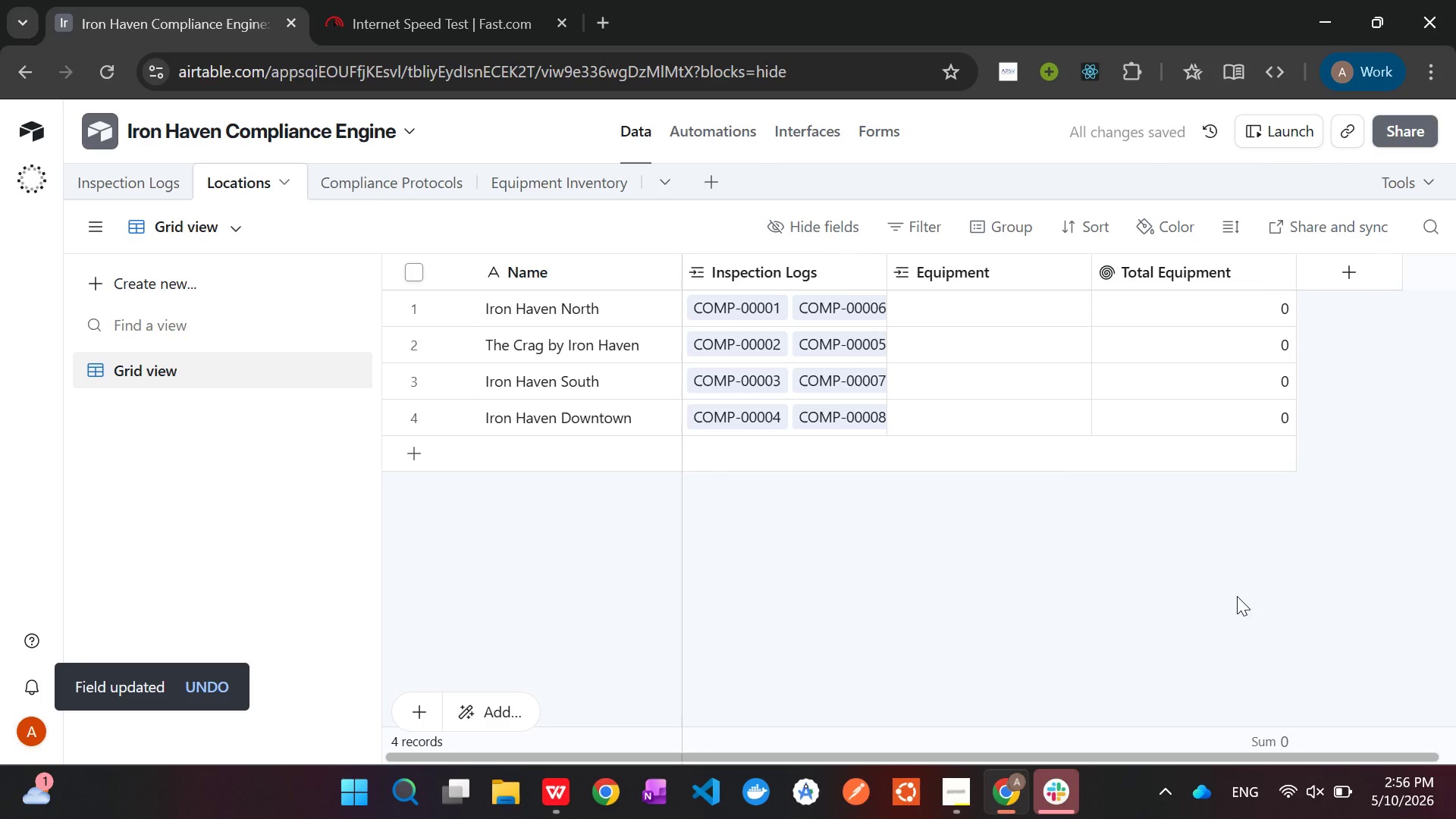 
wait(10.41)
 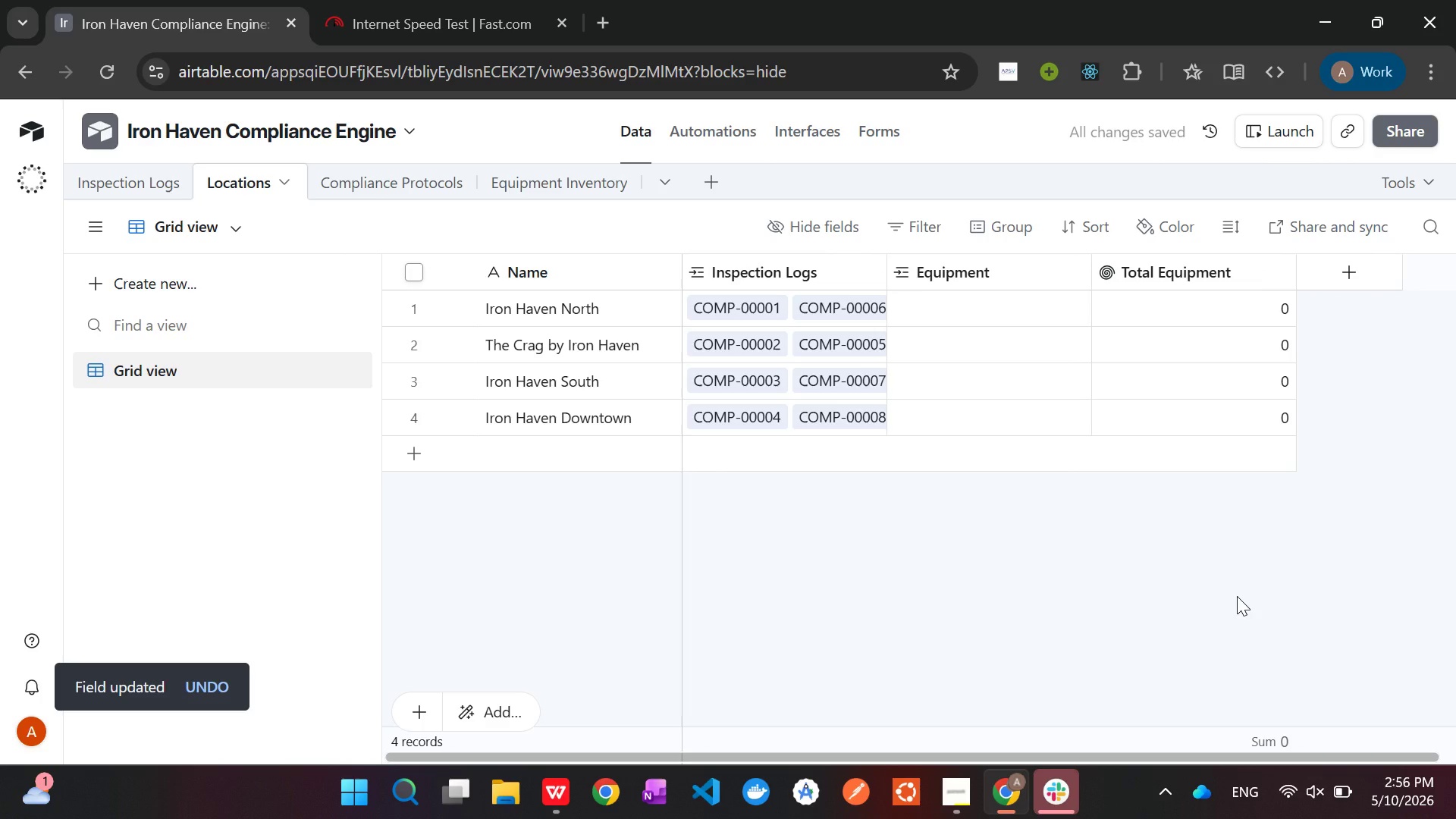 
left_click([1021, 310])
 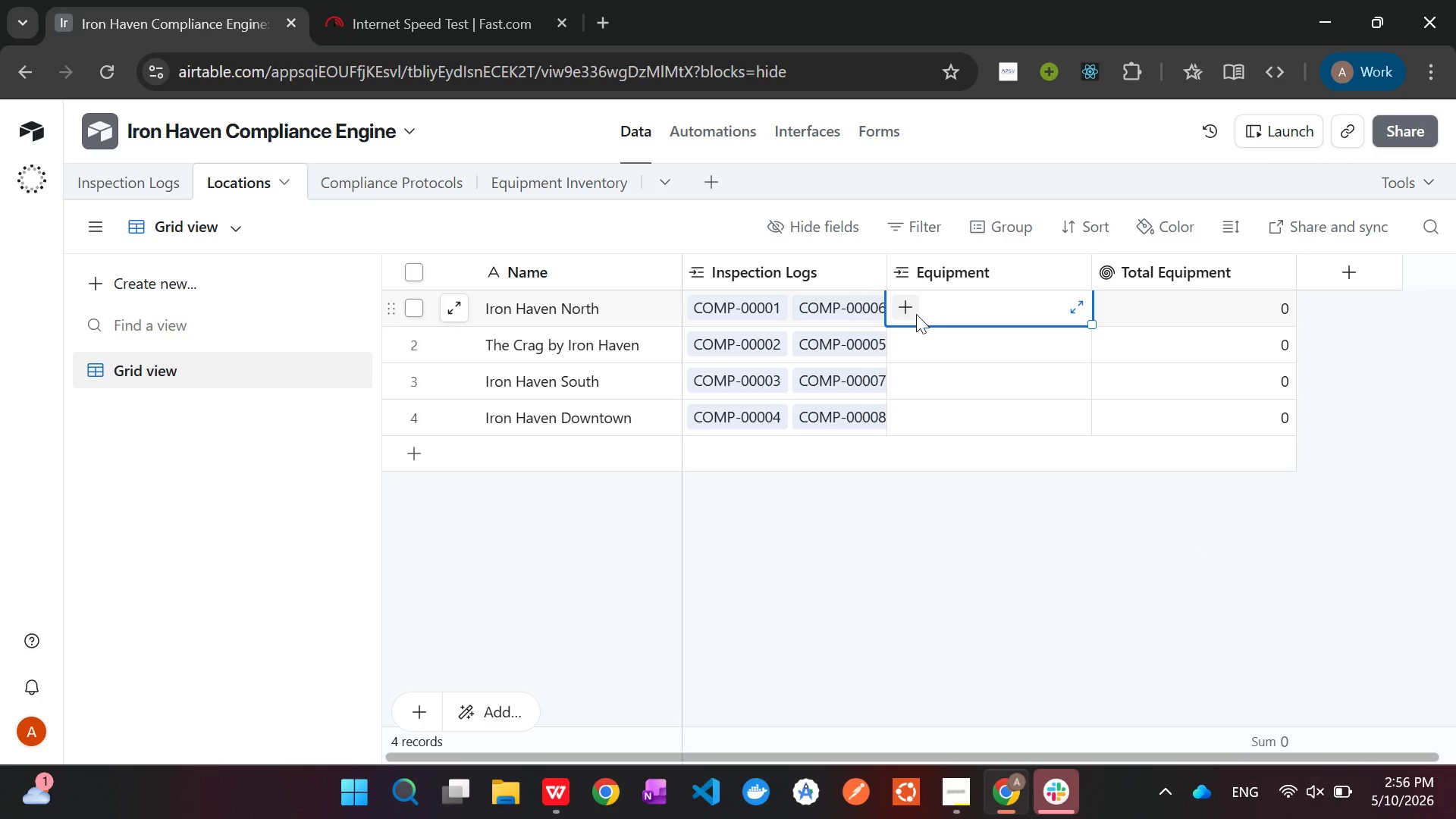 
left_click([907, 311])
 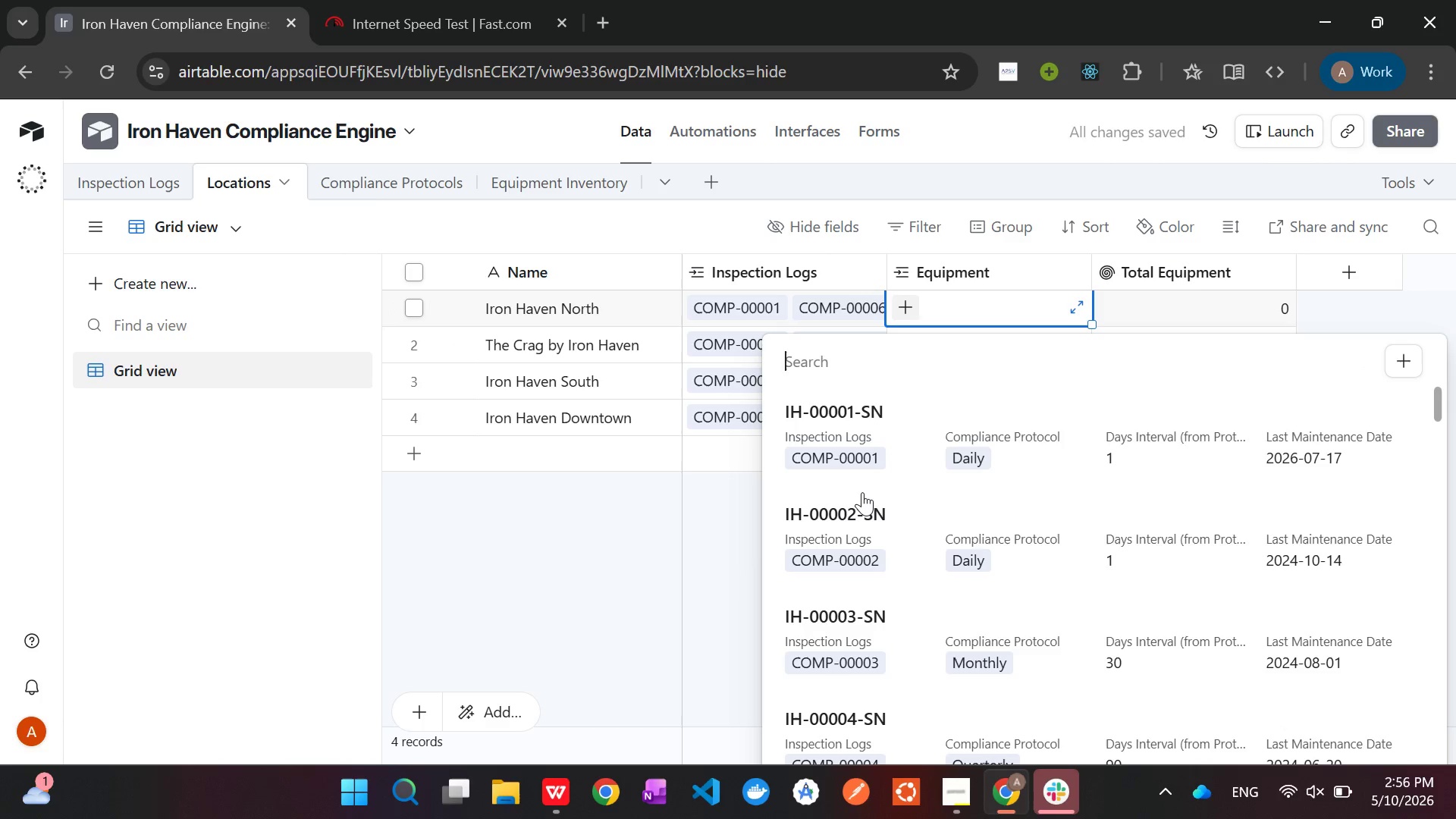 
left_click([860, 438])
 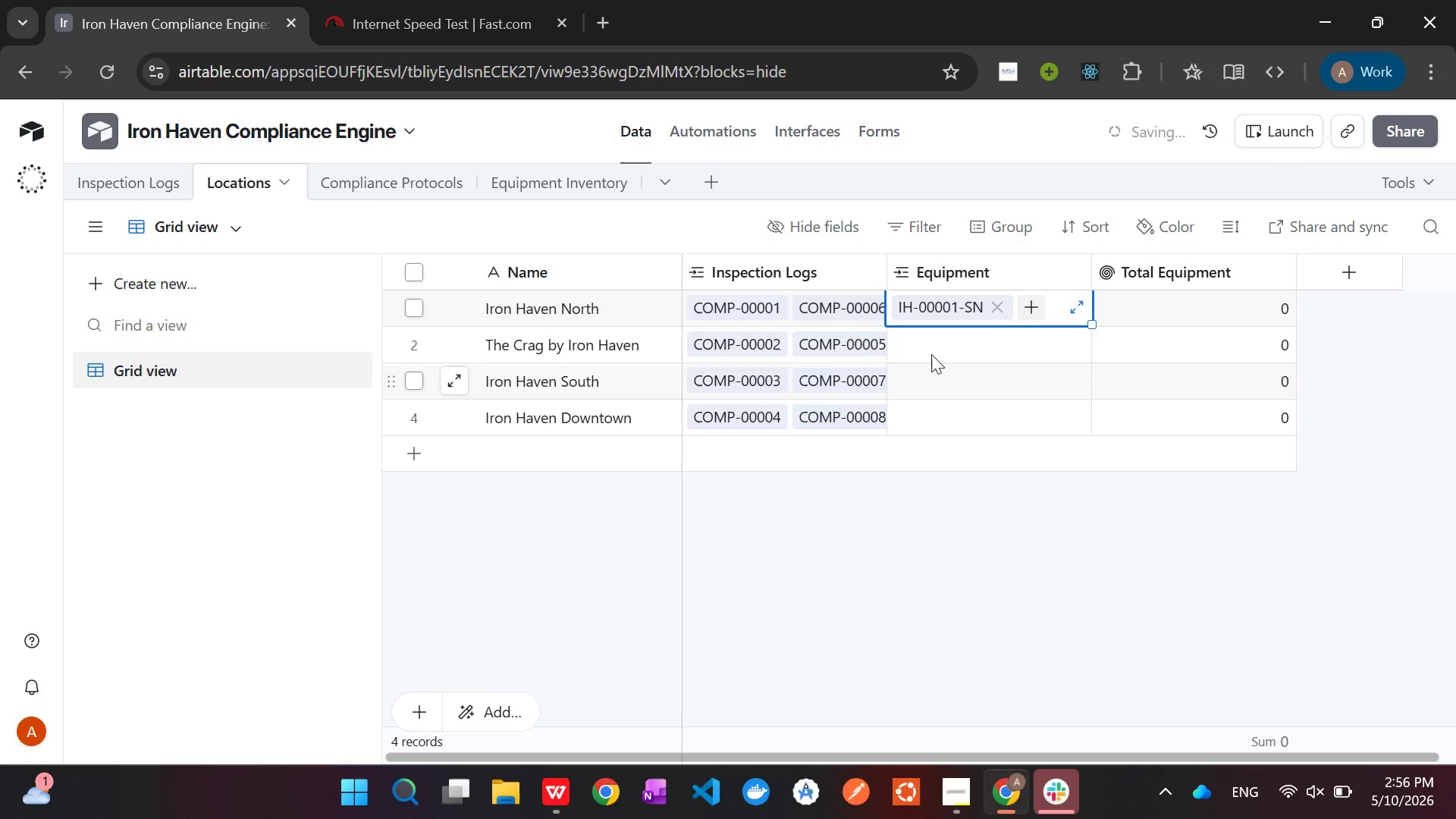 
left_click([939, 344])
 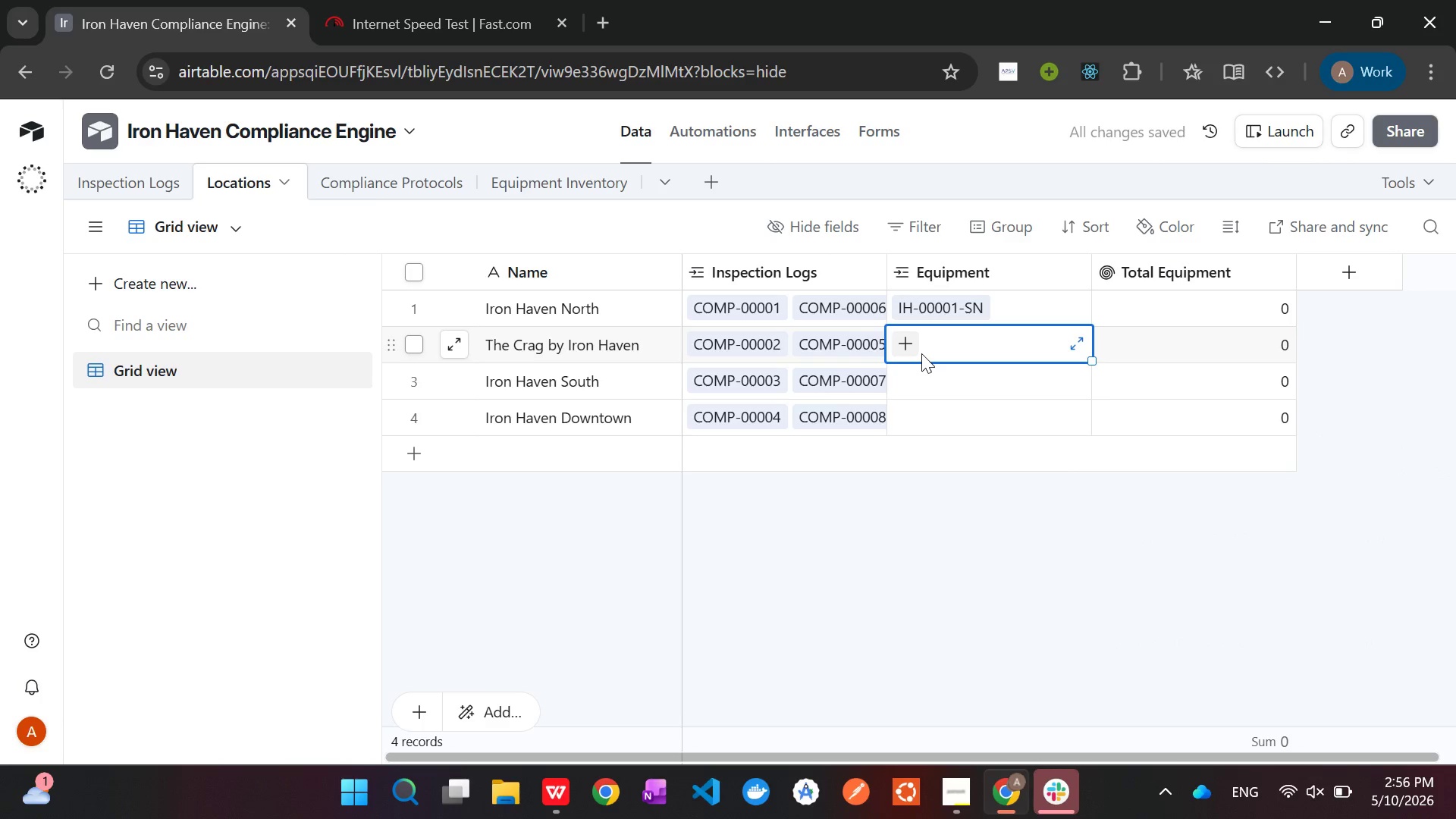 
left_click([921, 353])
 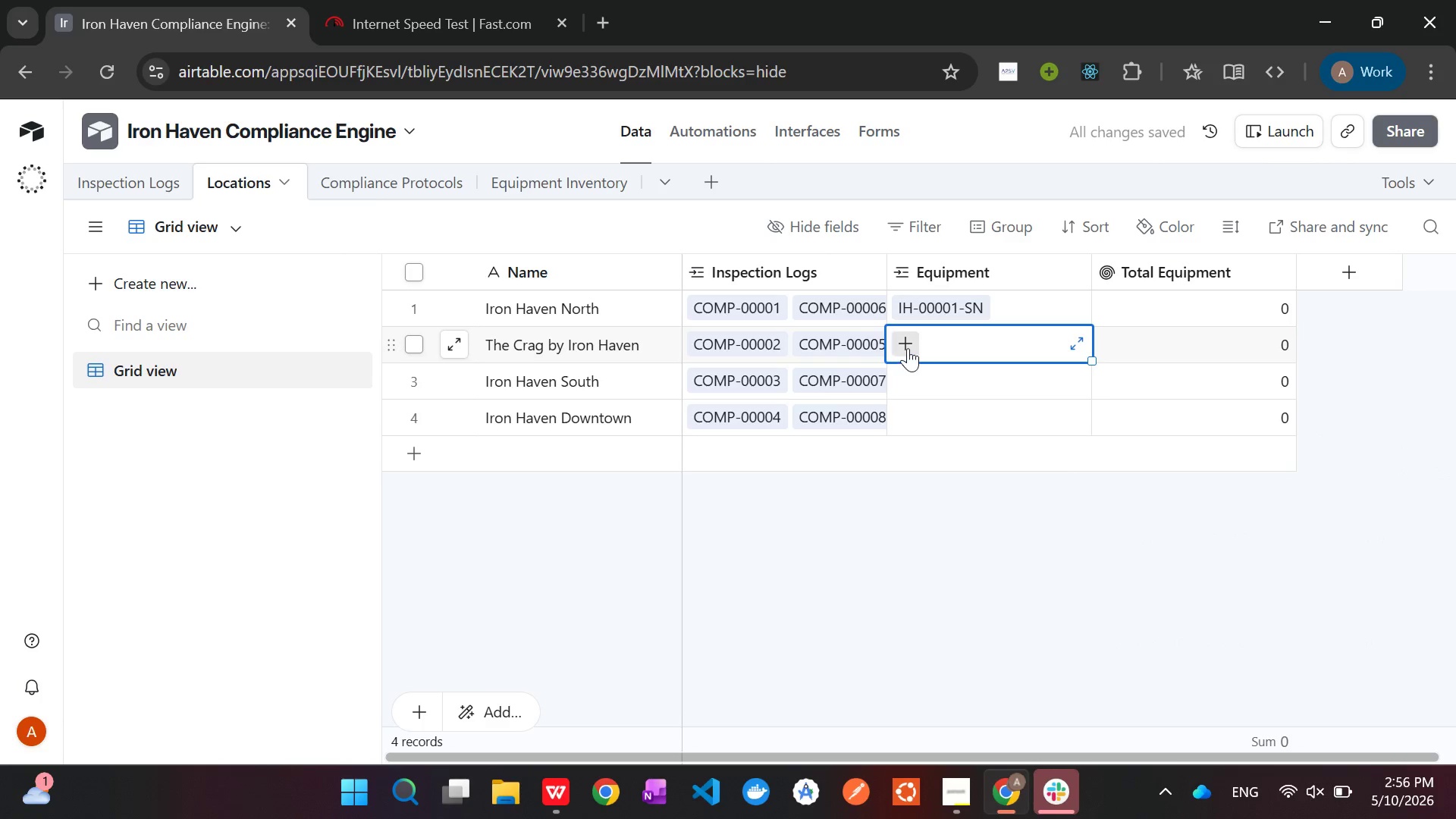 
left_click([908, 348])
 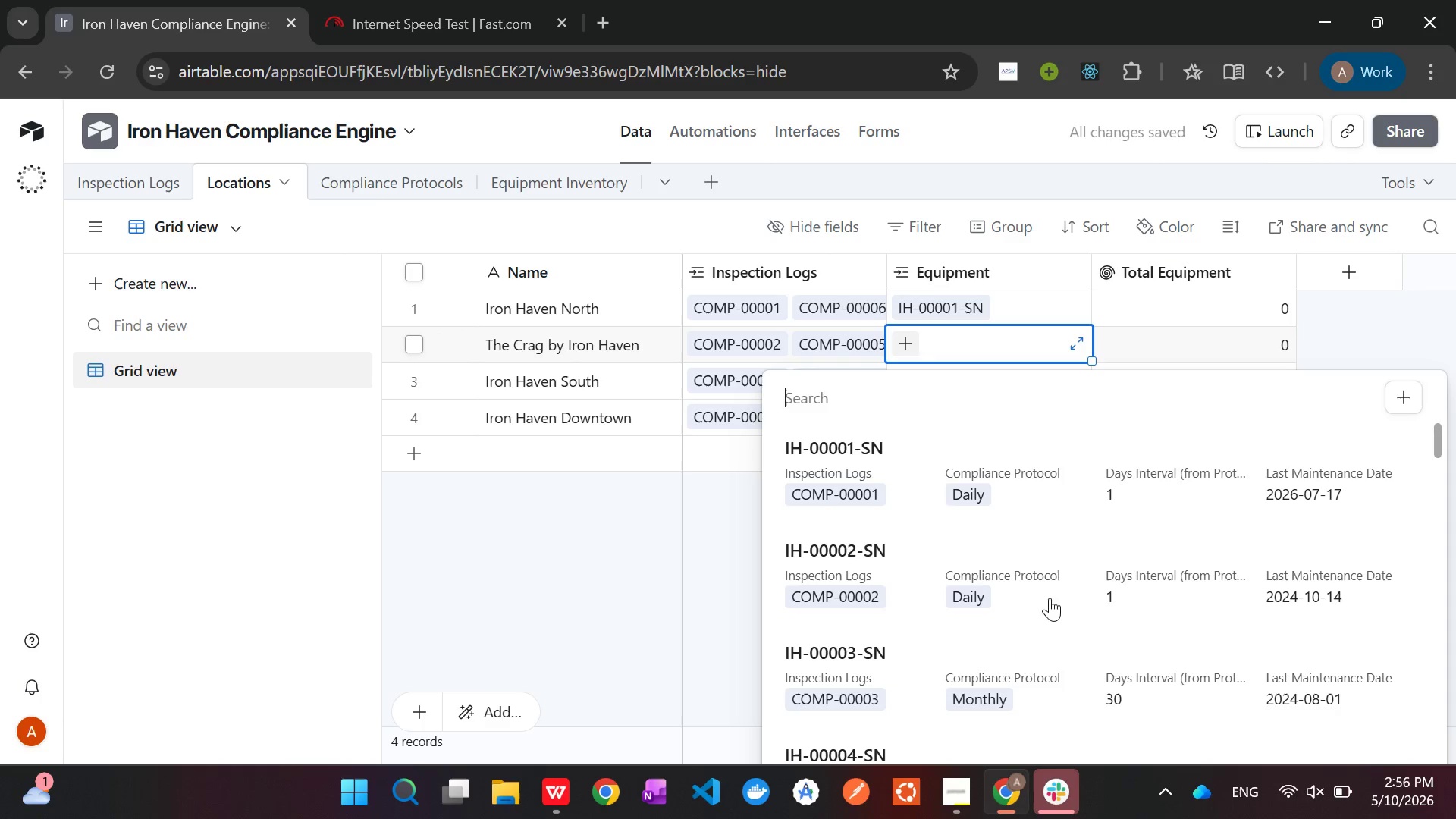 
left_click([1026, 498])
 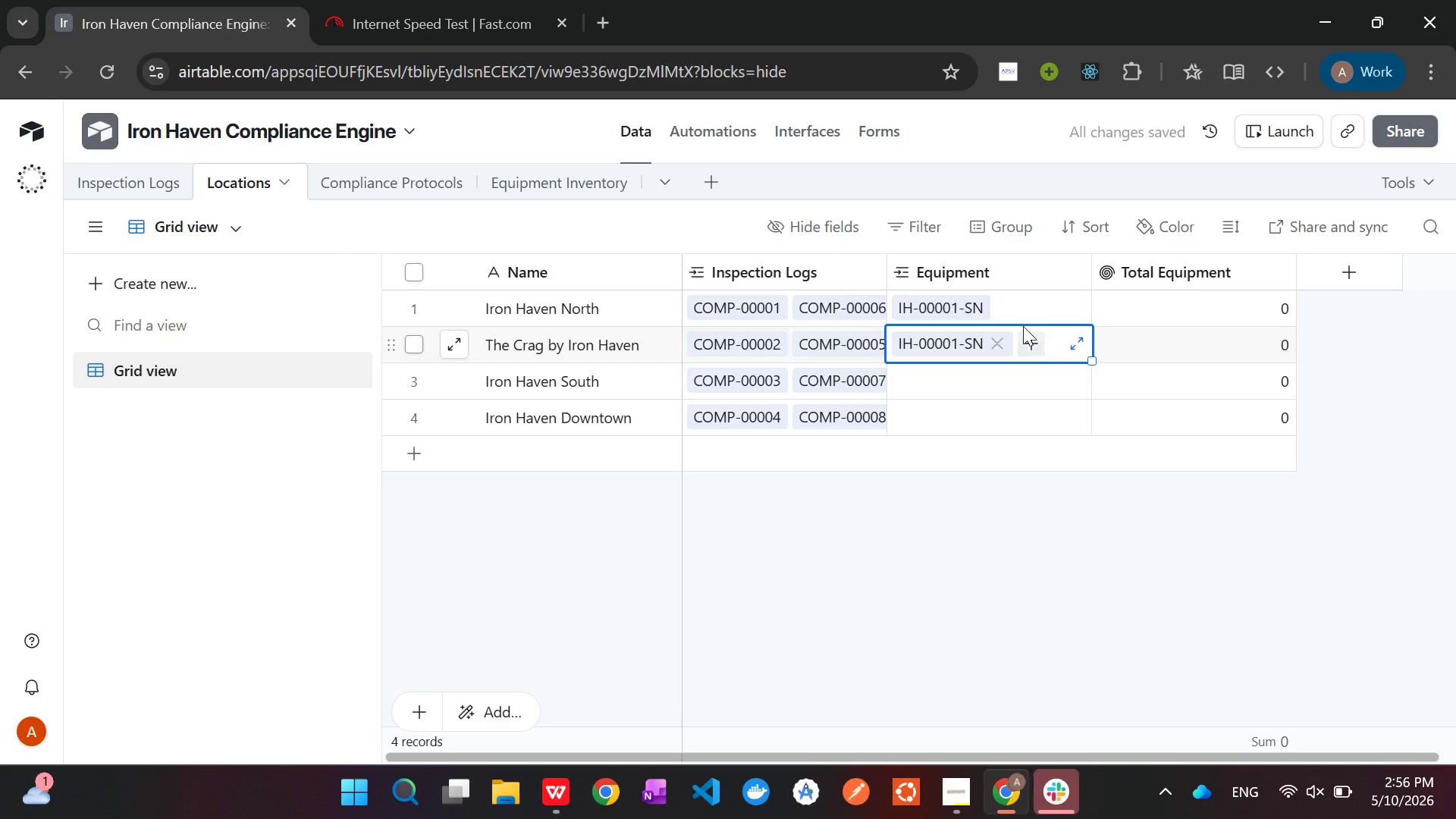 
left_click([1025, 305])
 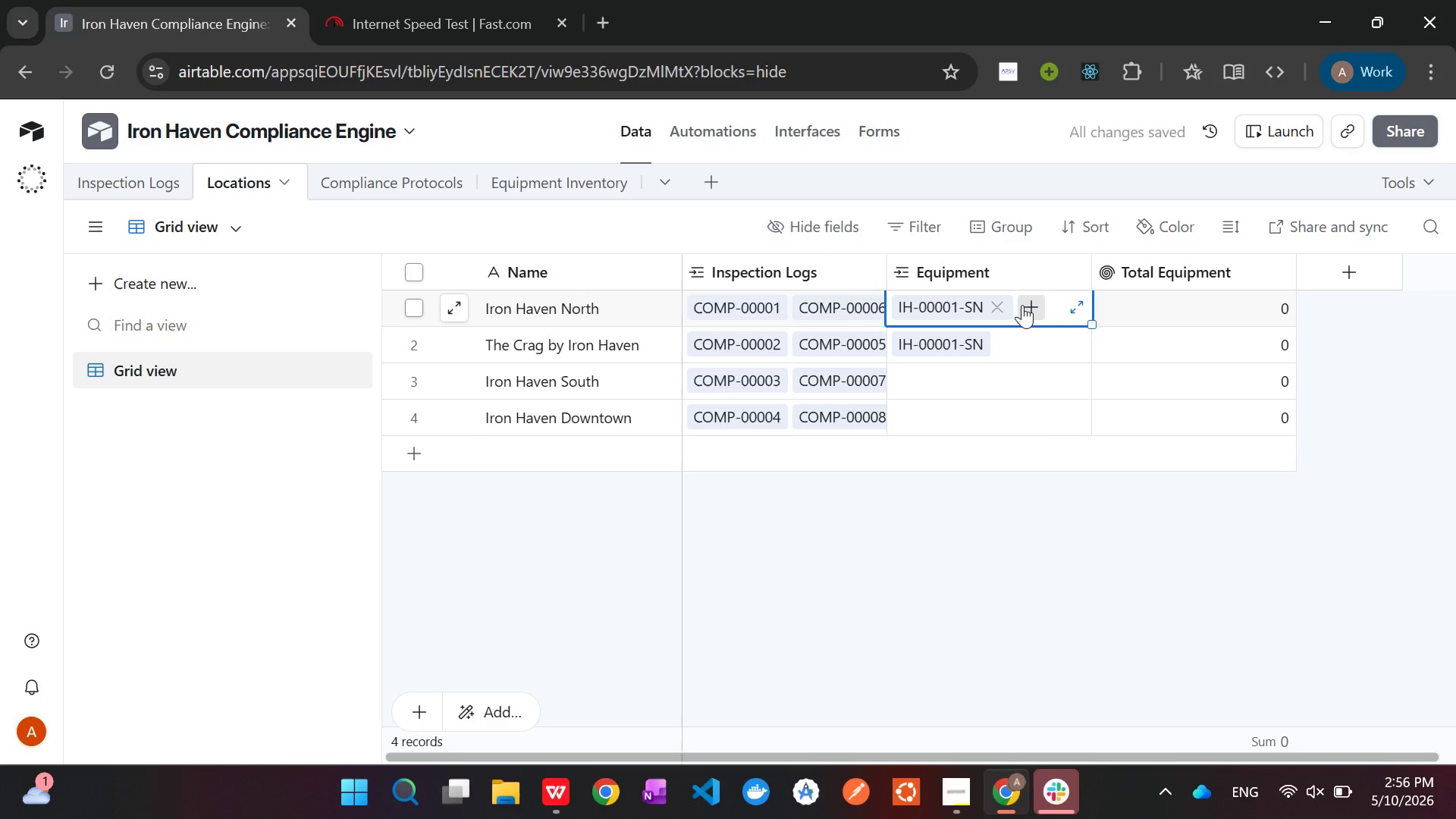 
left_click([1022, 305])
 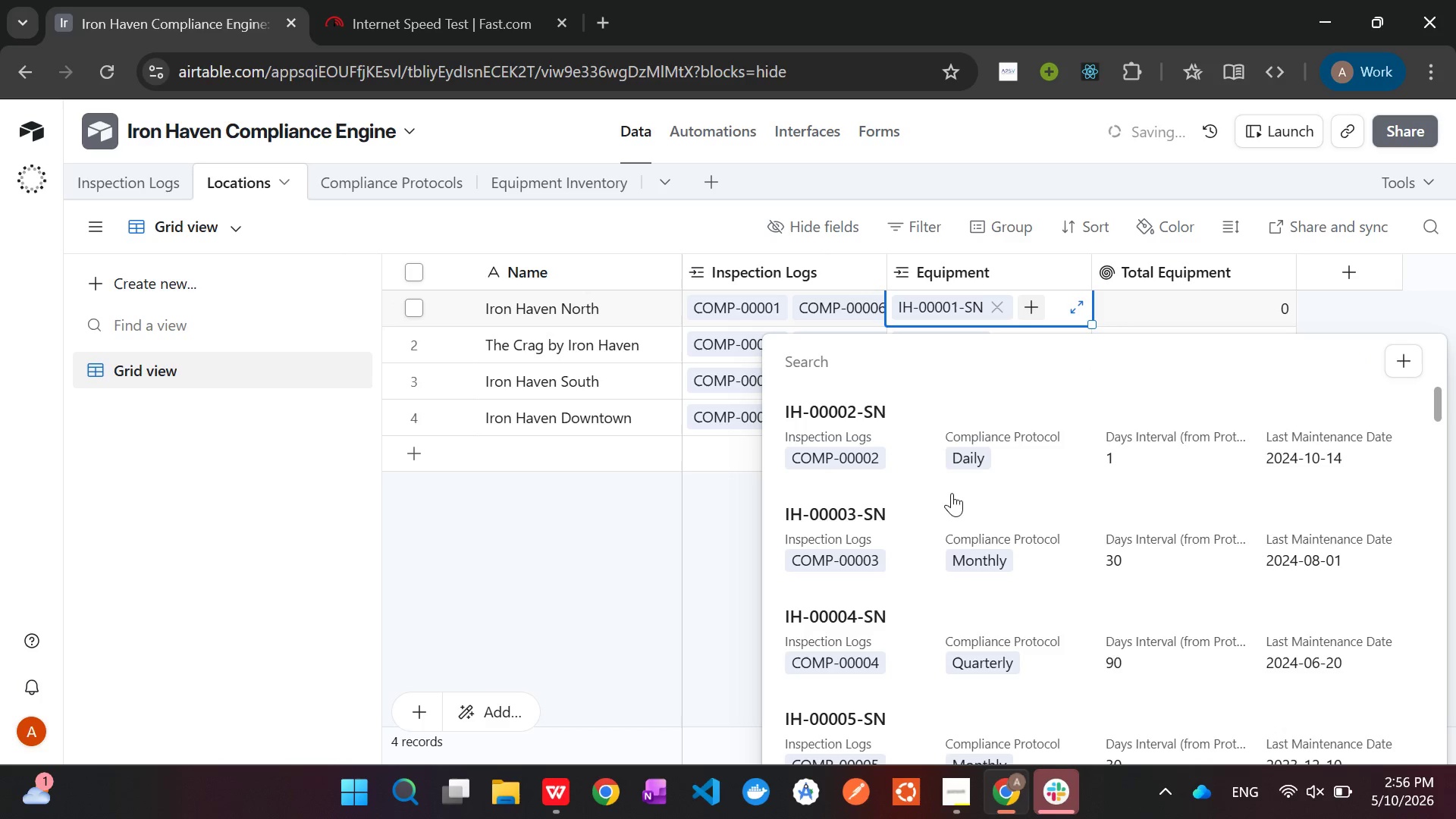 
left_click([1005, 667])
 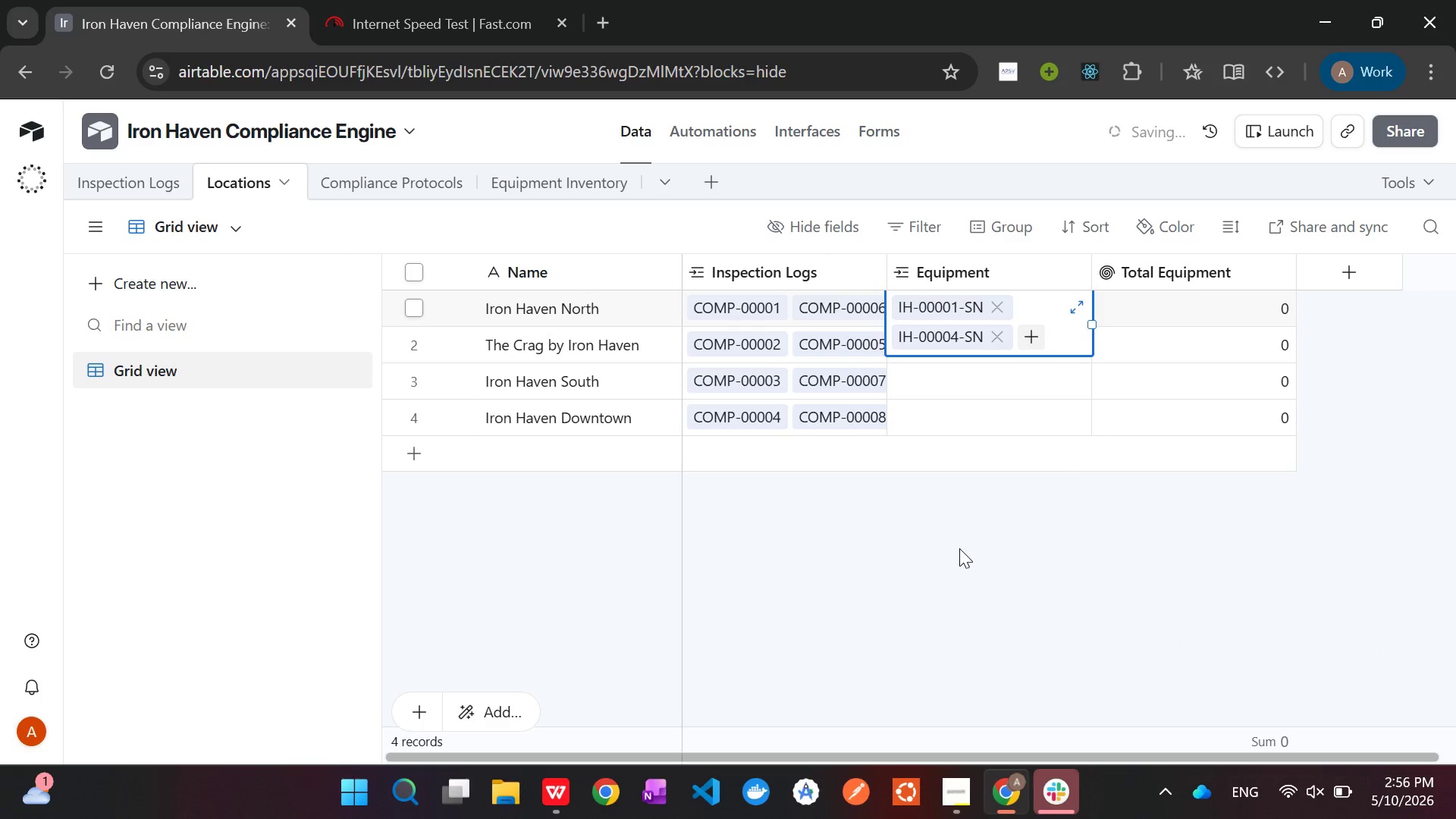 
left_click([959, 548])
 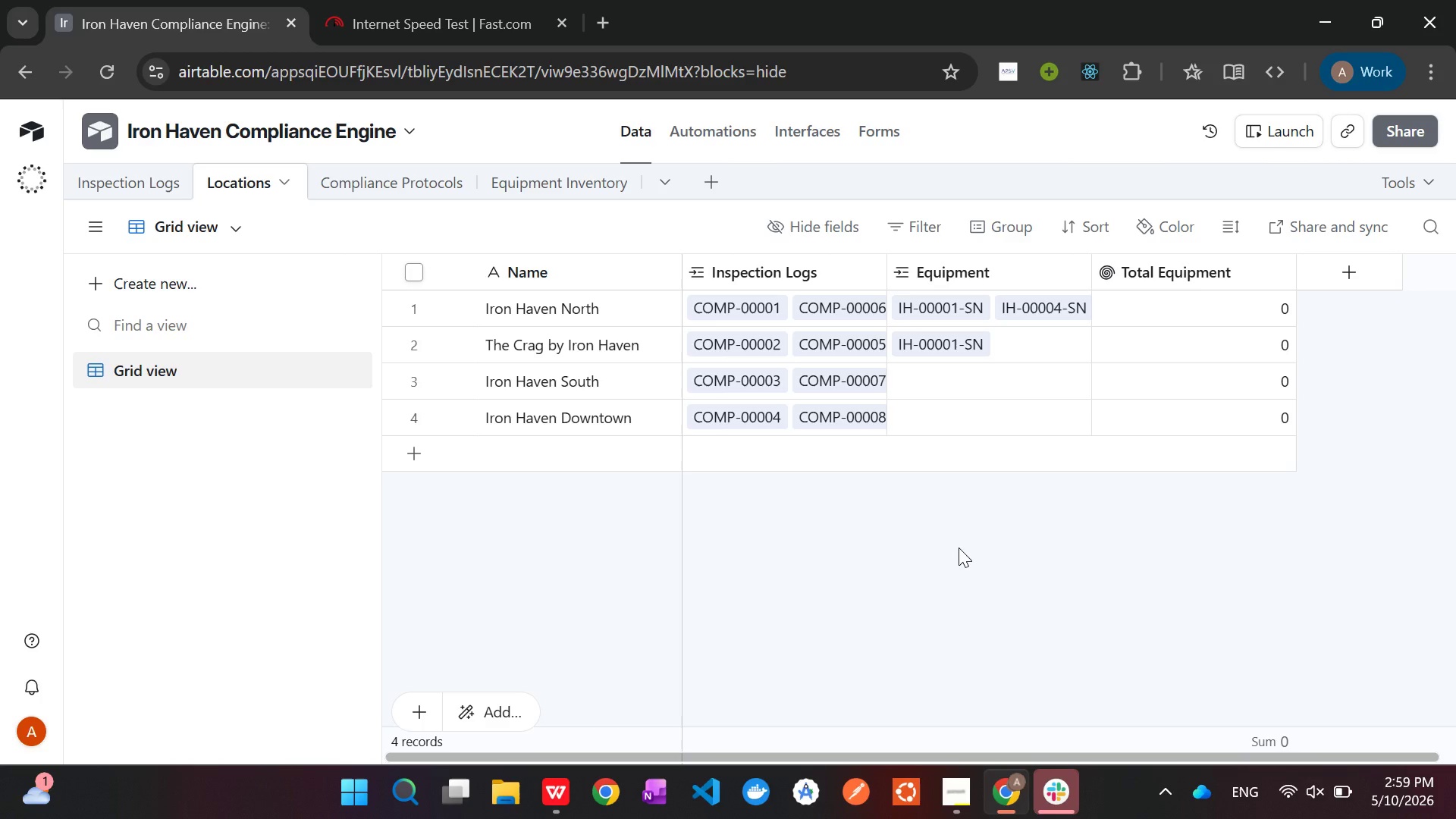 
wait(164.8)
 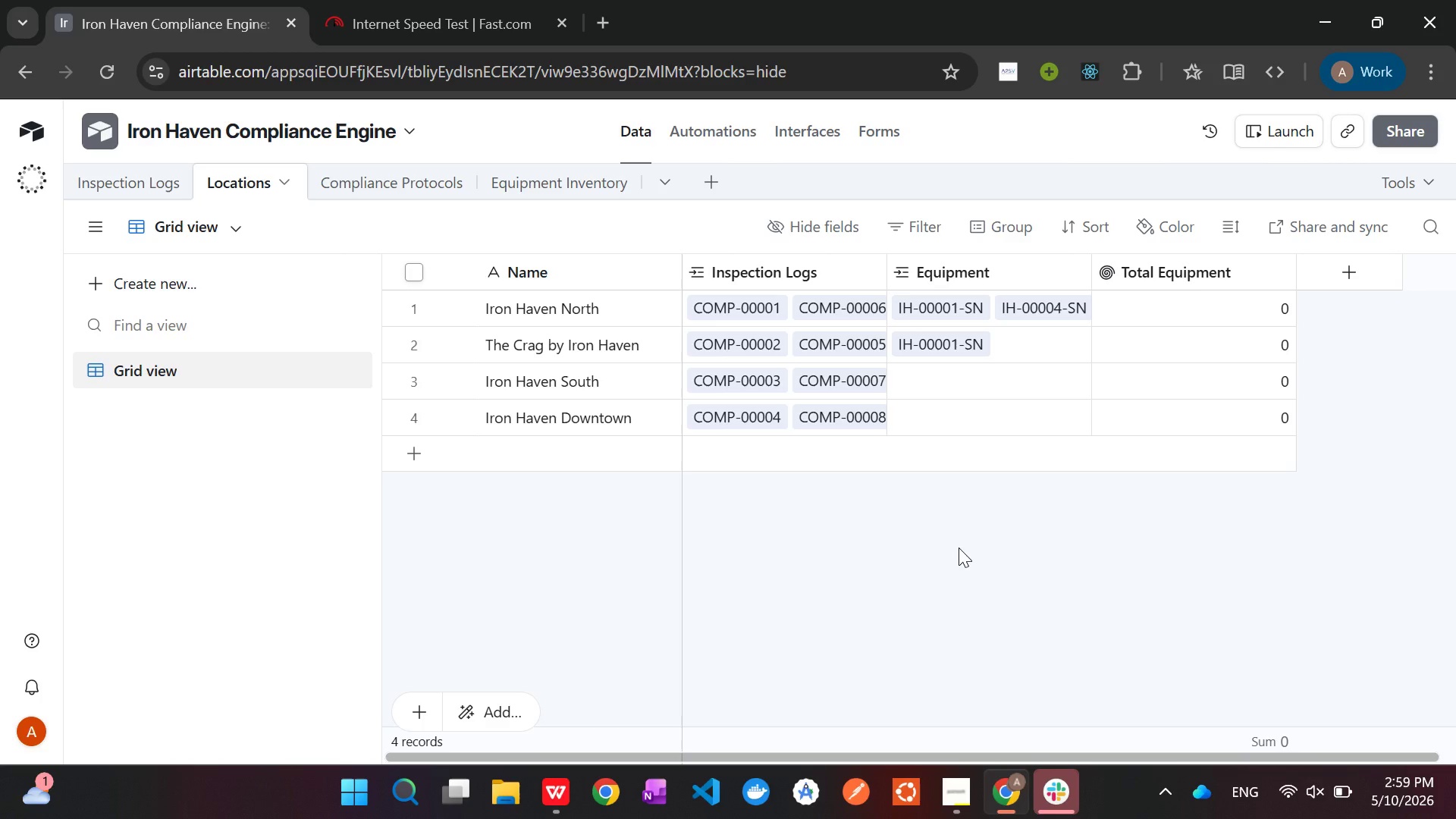 
left_click([576, 180])
 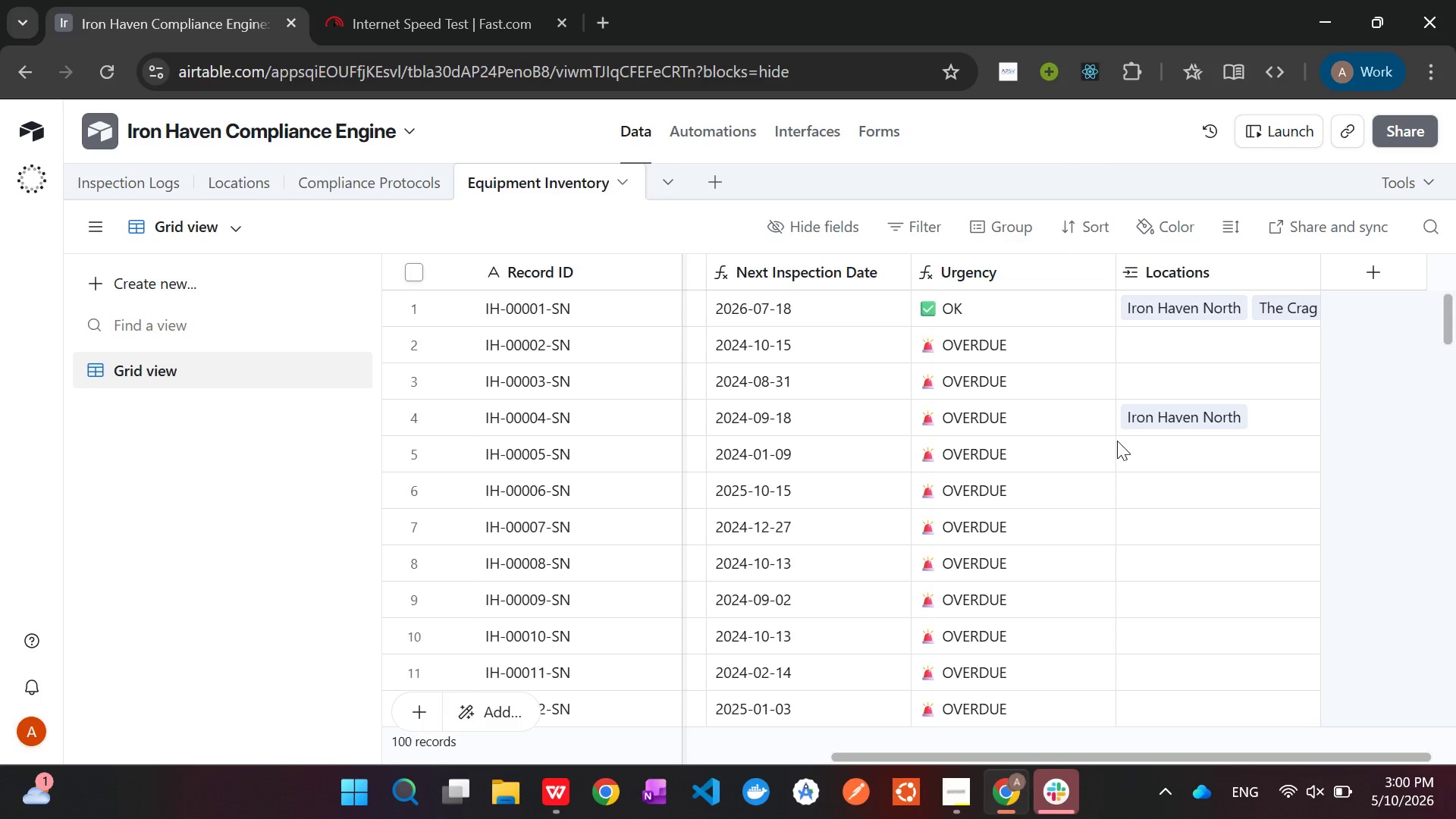 
wait(48.52)
 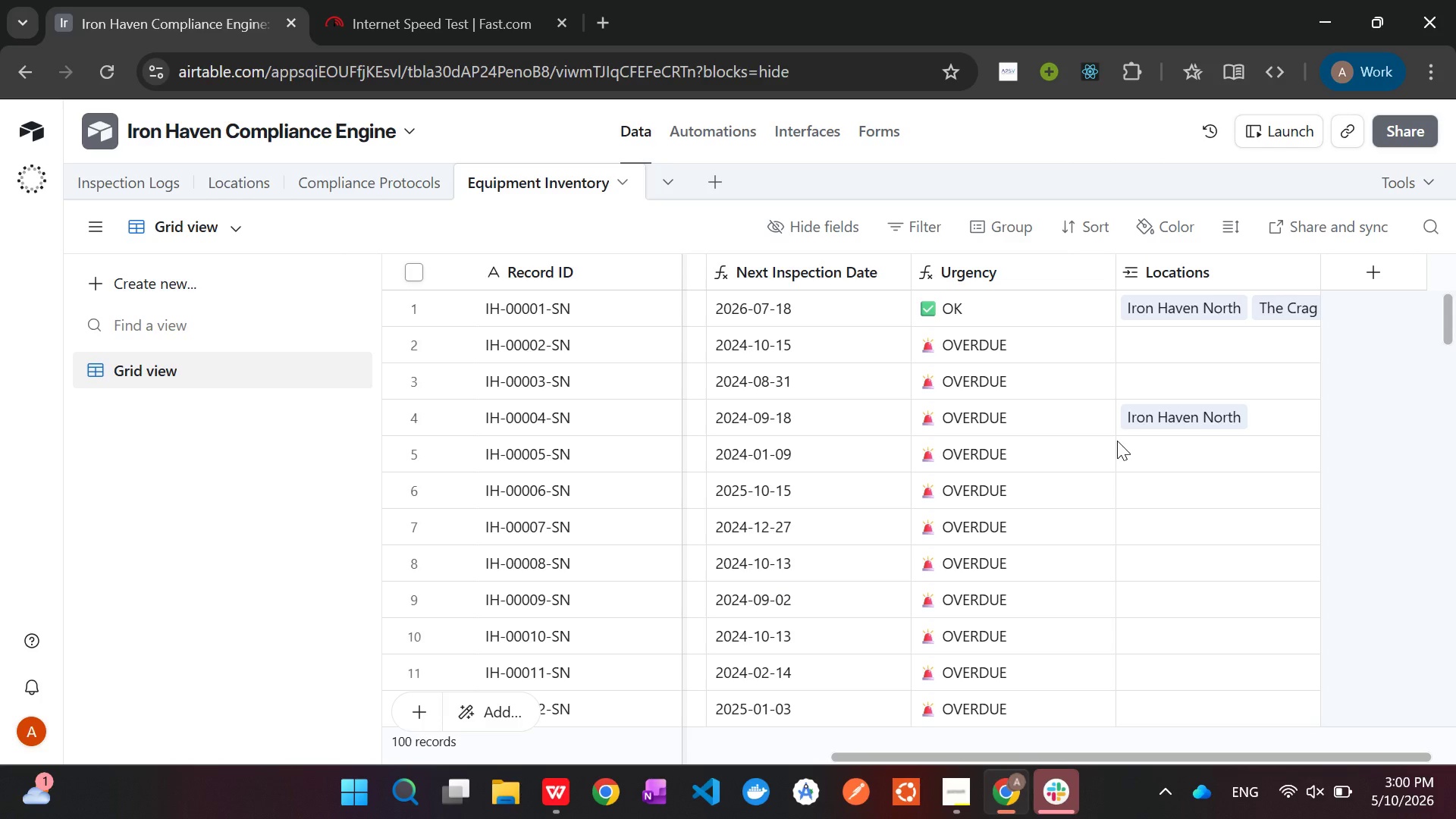 
left_click([224, 174])
 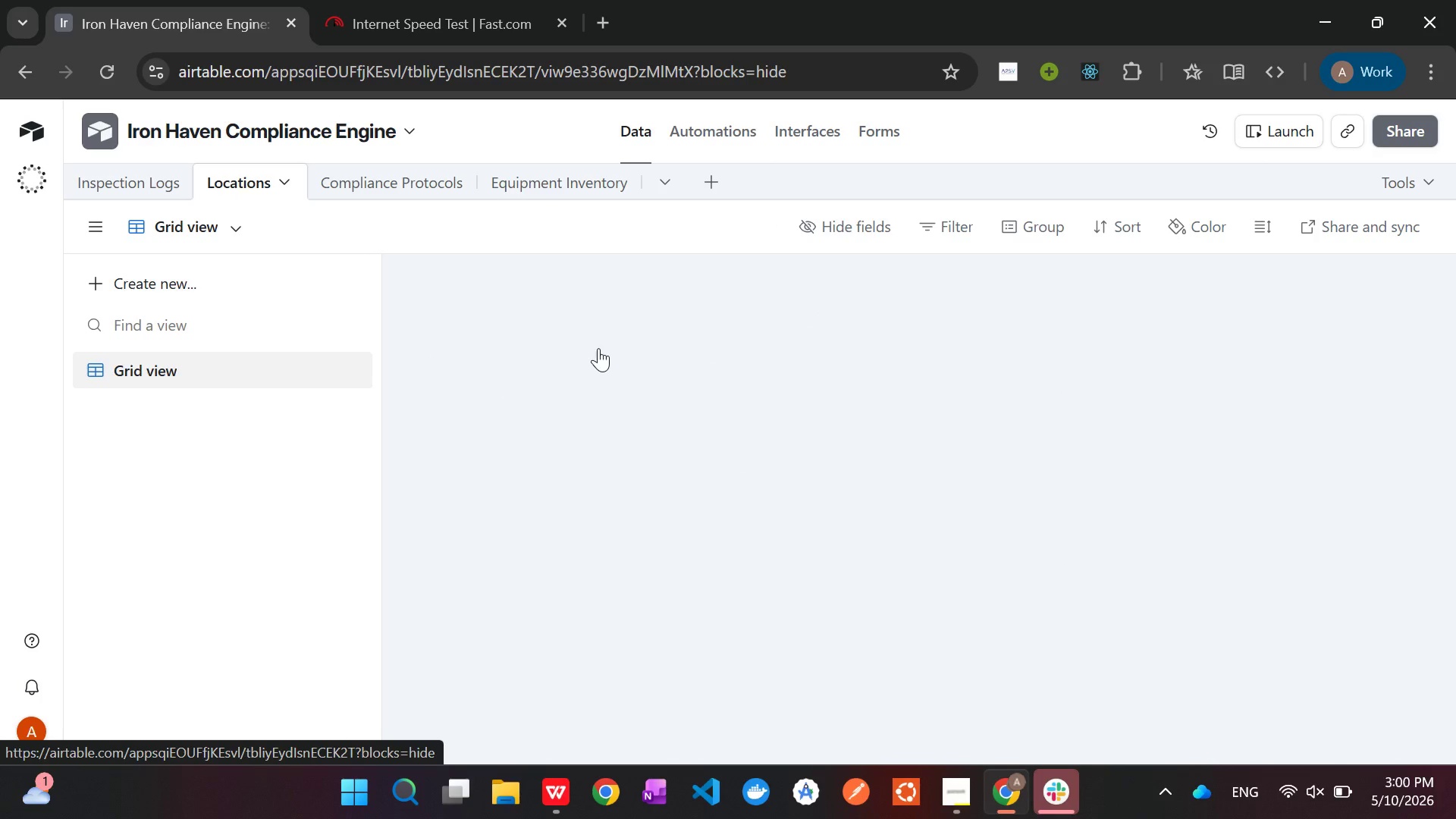 
mouse_move([664, 375])
 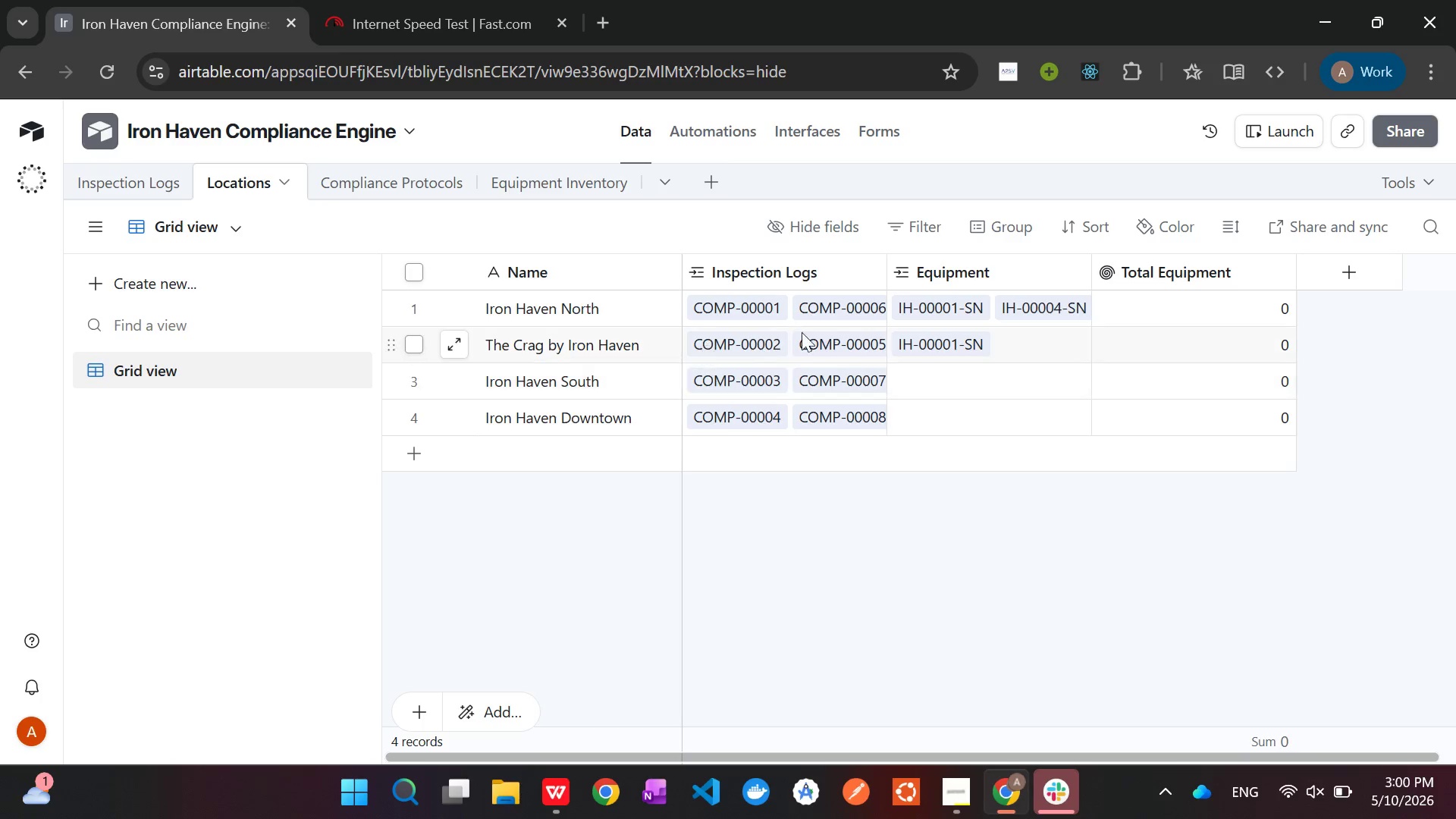 
mouse_move([1155, 280])
 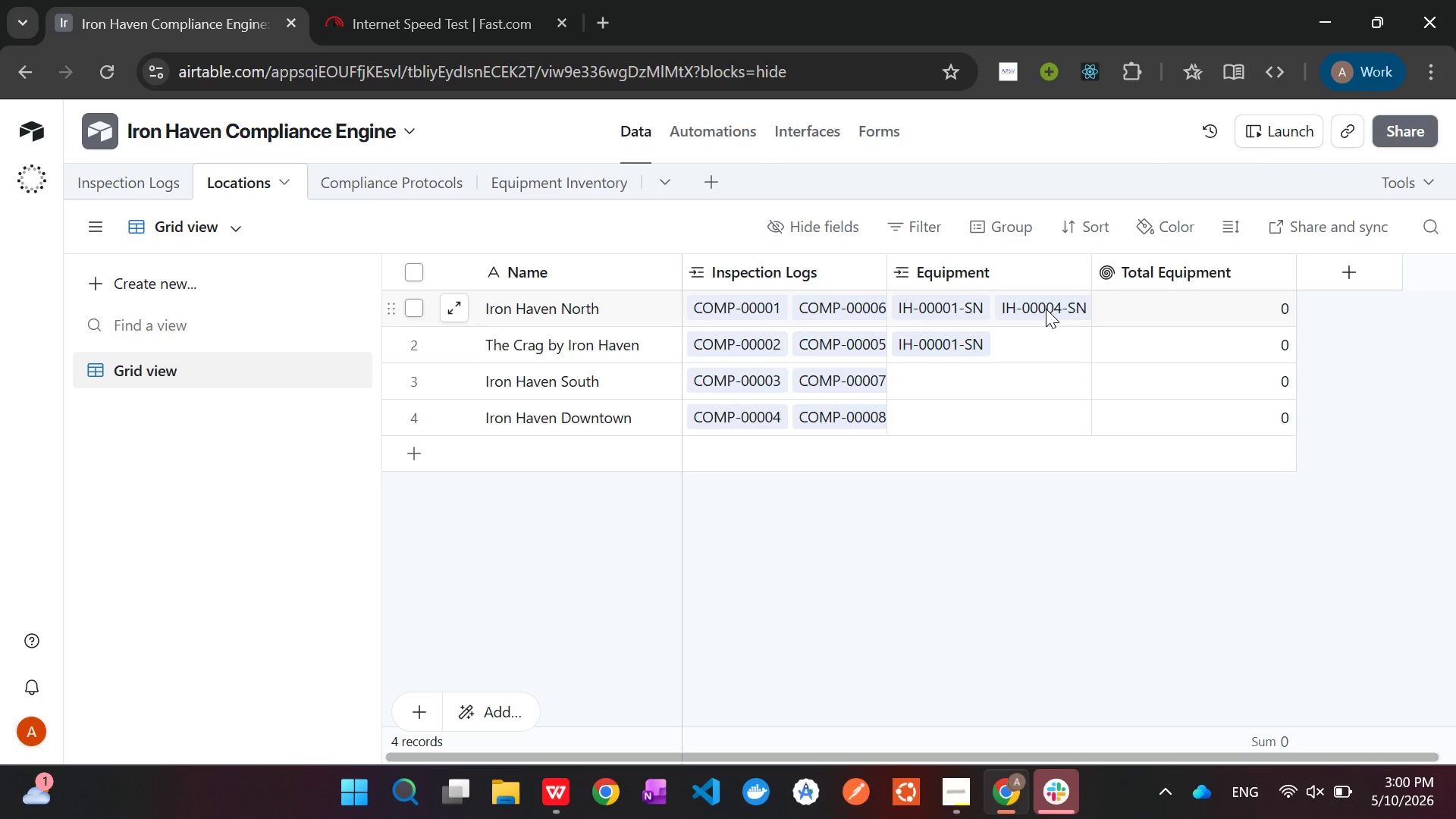 
left_click([1046, 309])
 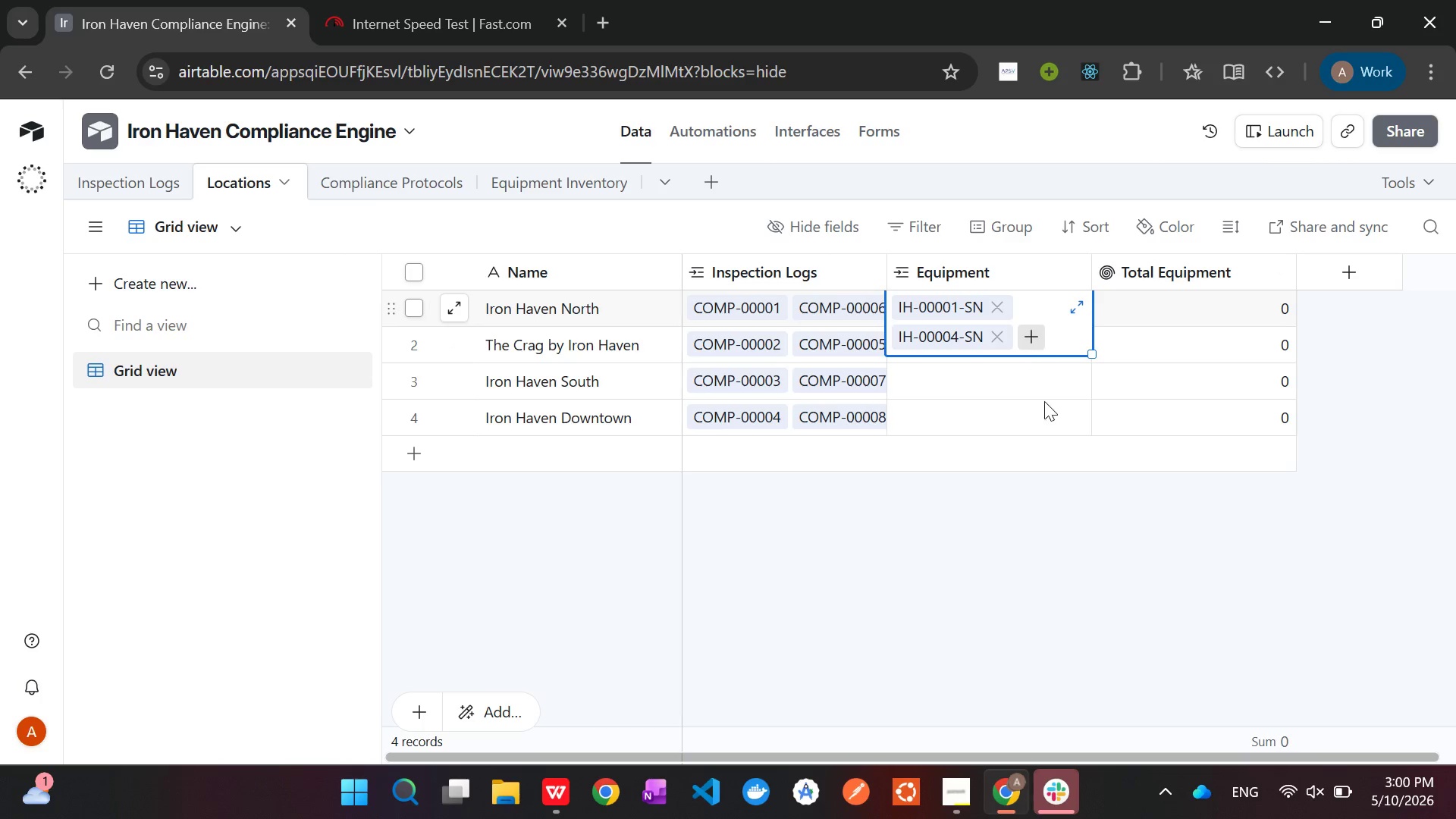 
left_click_drag(start_coordinate=[1062, 463], to_coordinate=[1060, 457])
 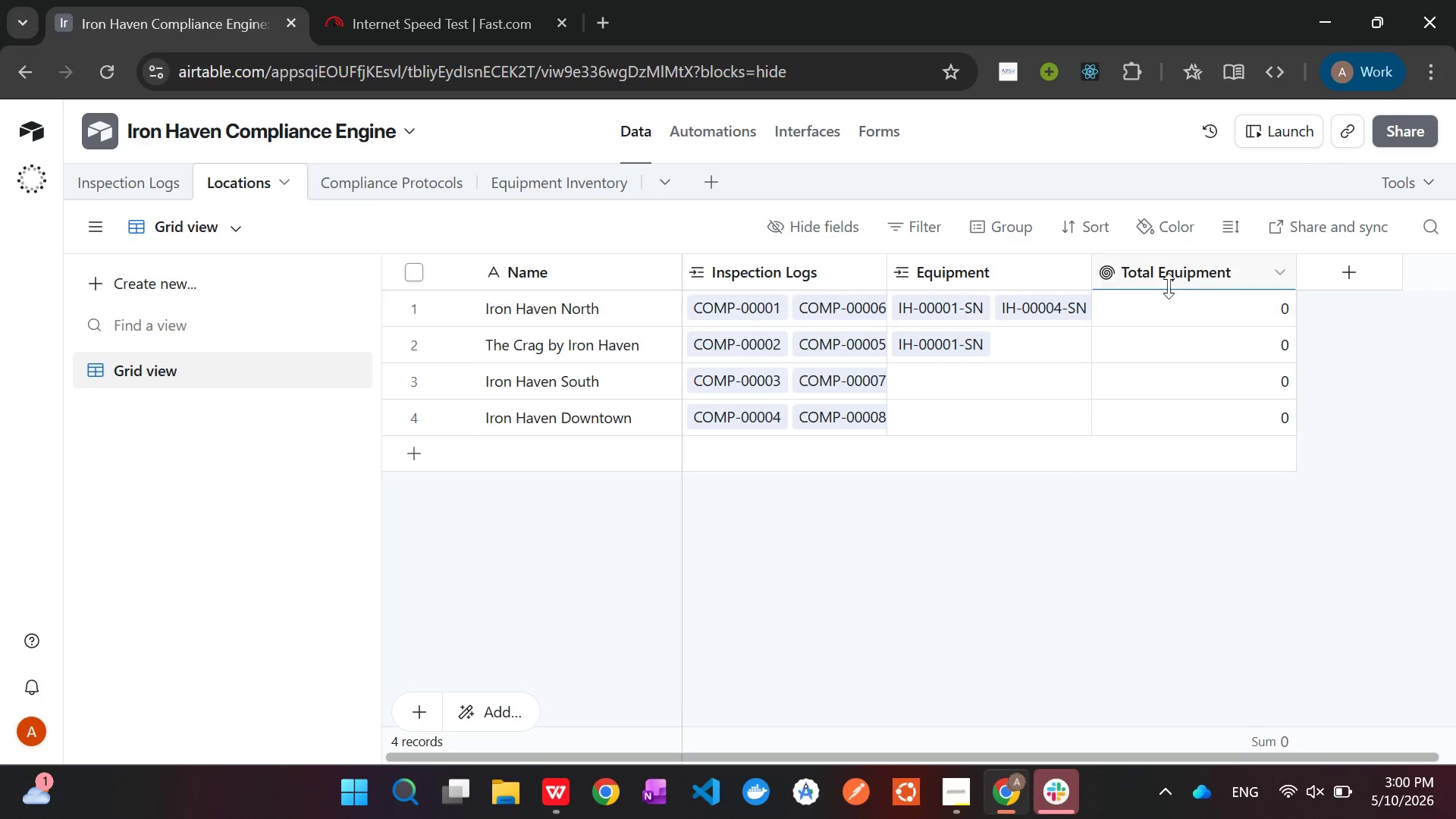 
right_click([1170, 282])
 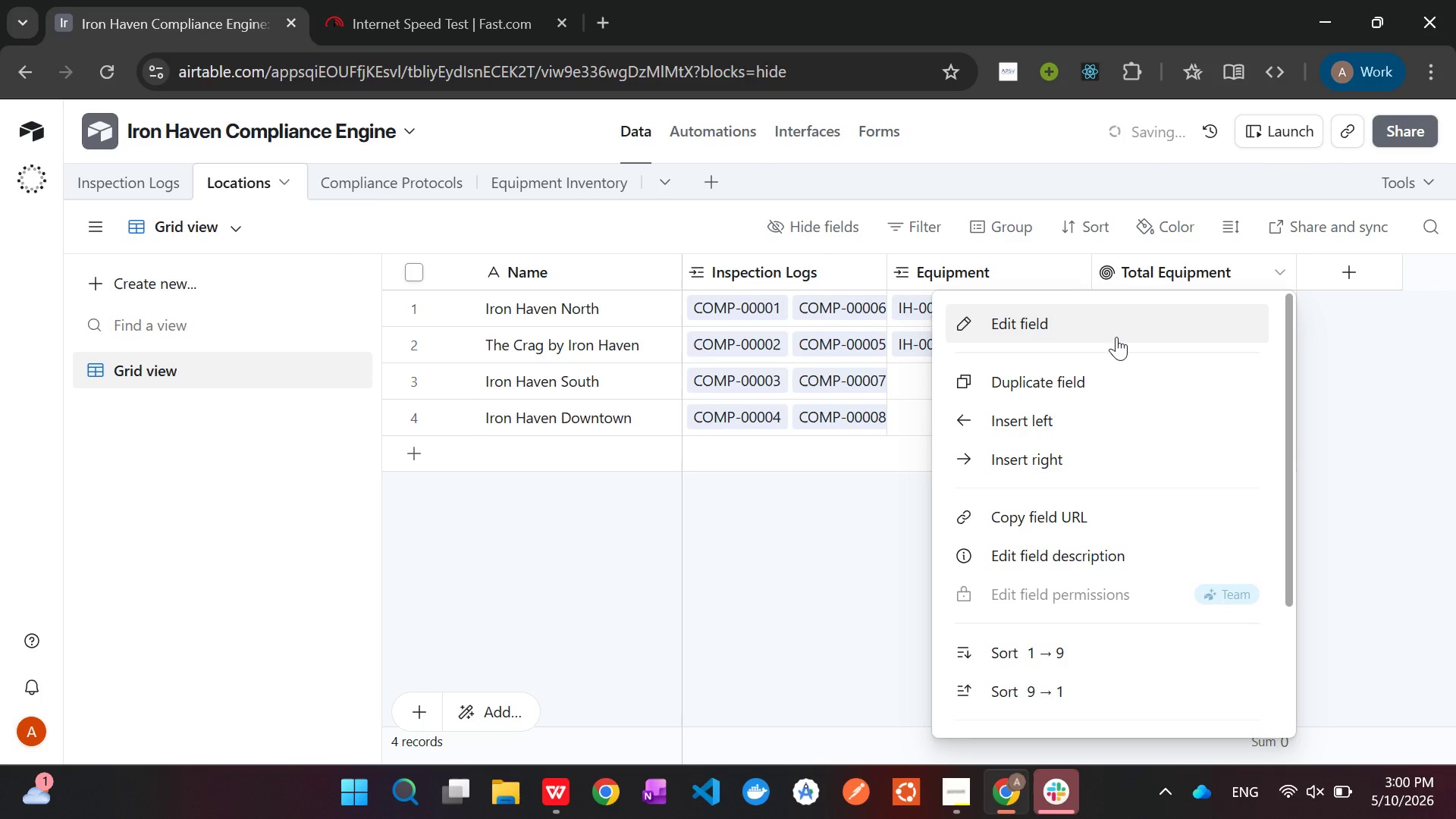 
left_click([1115, 335])
 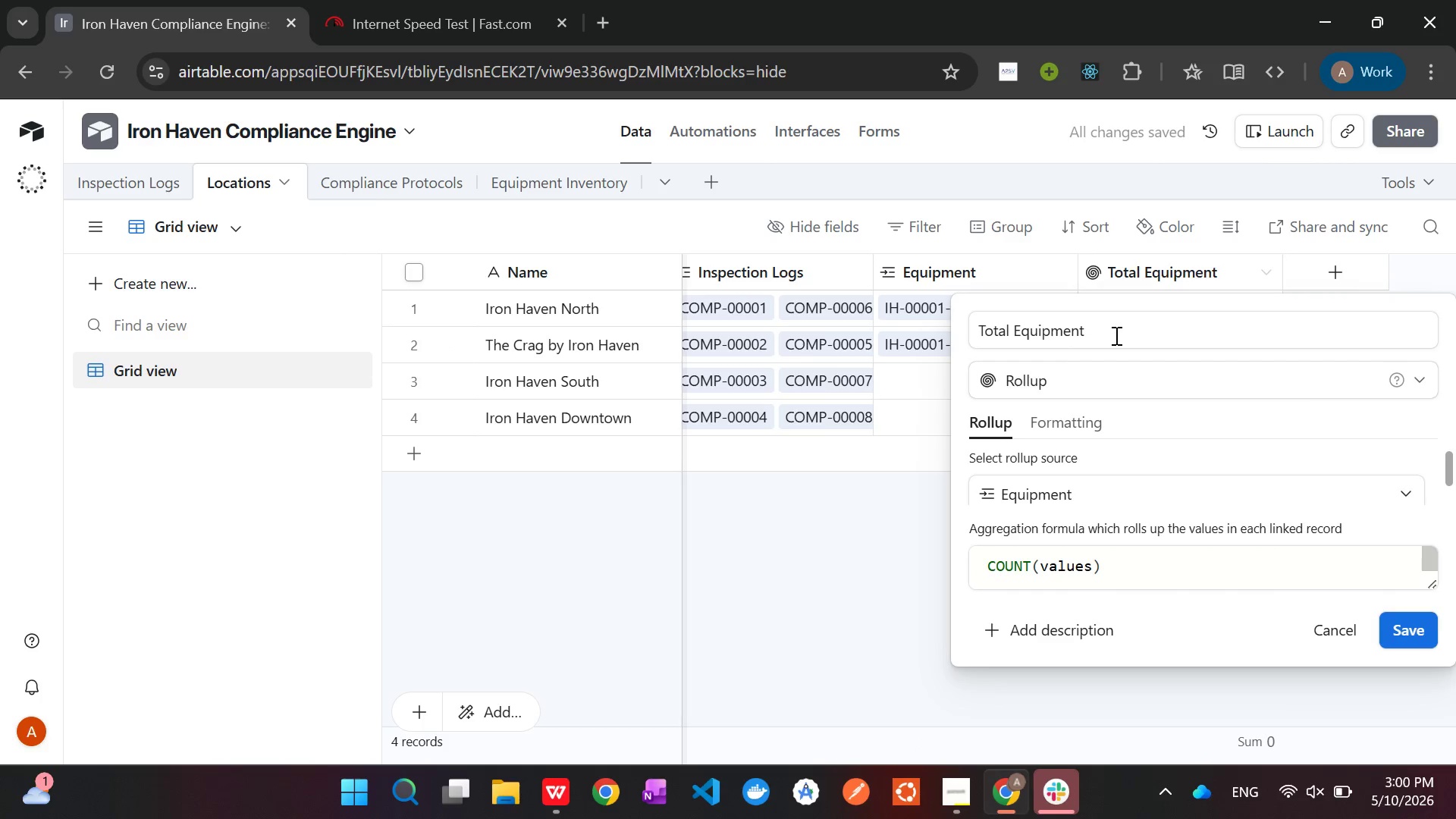 
left_click_drag(start_coordinate=[1106, 394], to_coordinate=[1092, 438])
 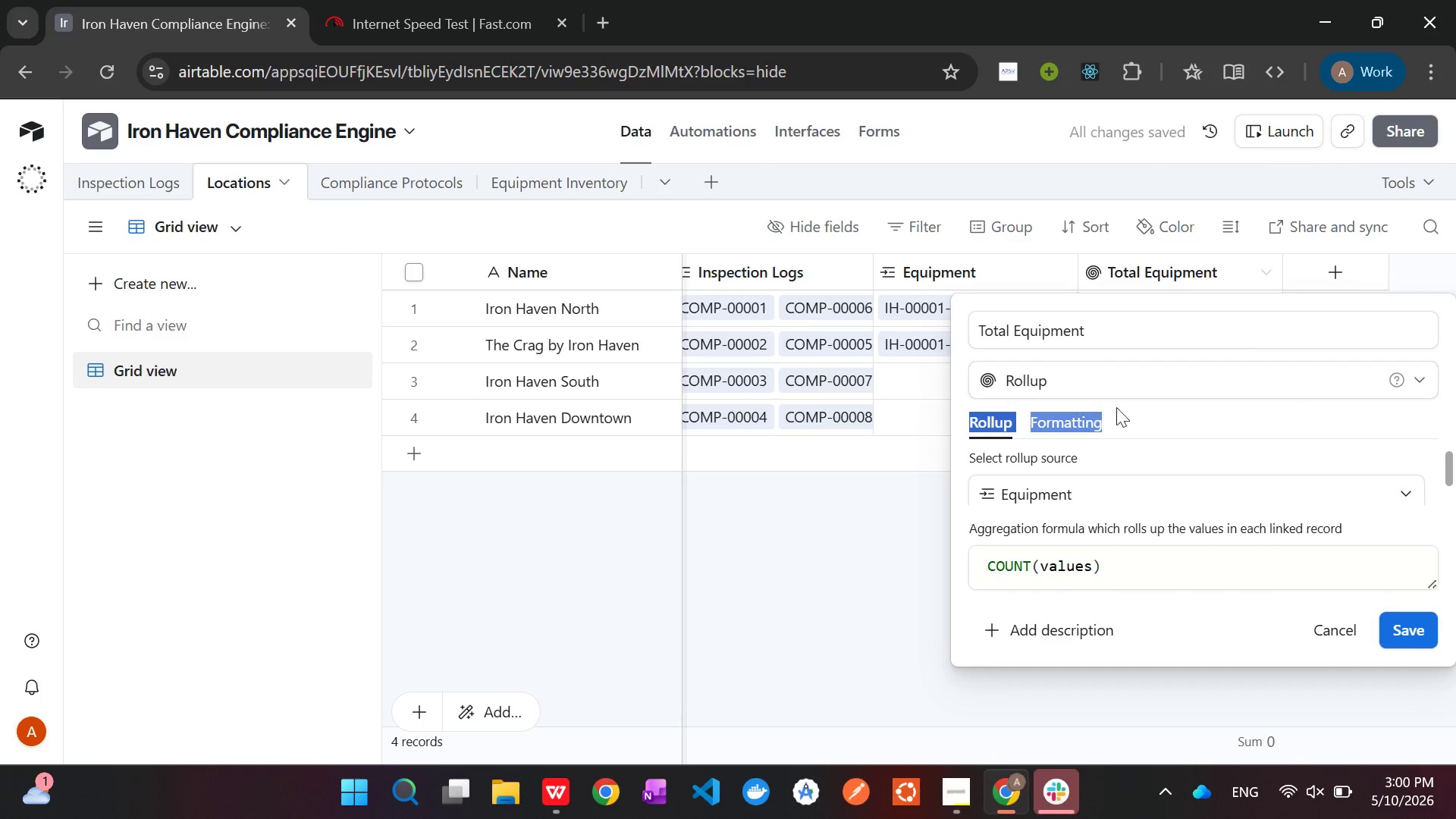 
left_click([1133, 413])
 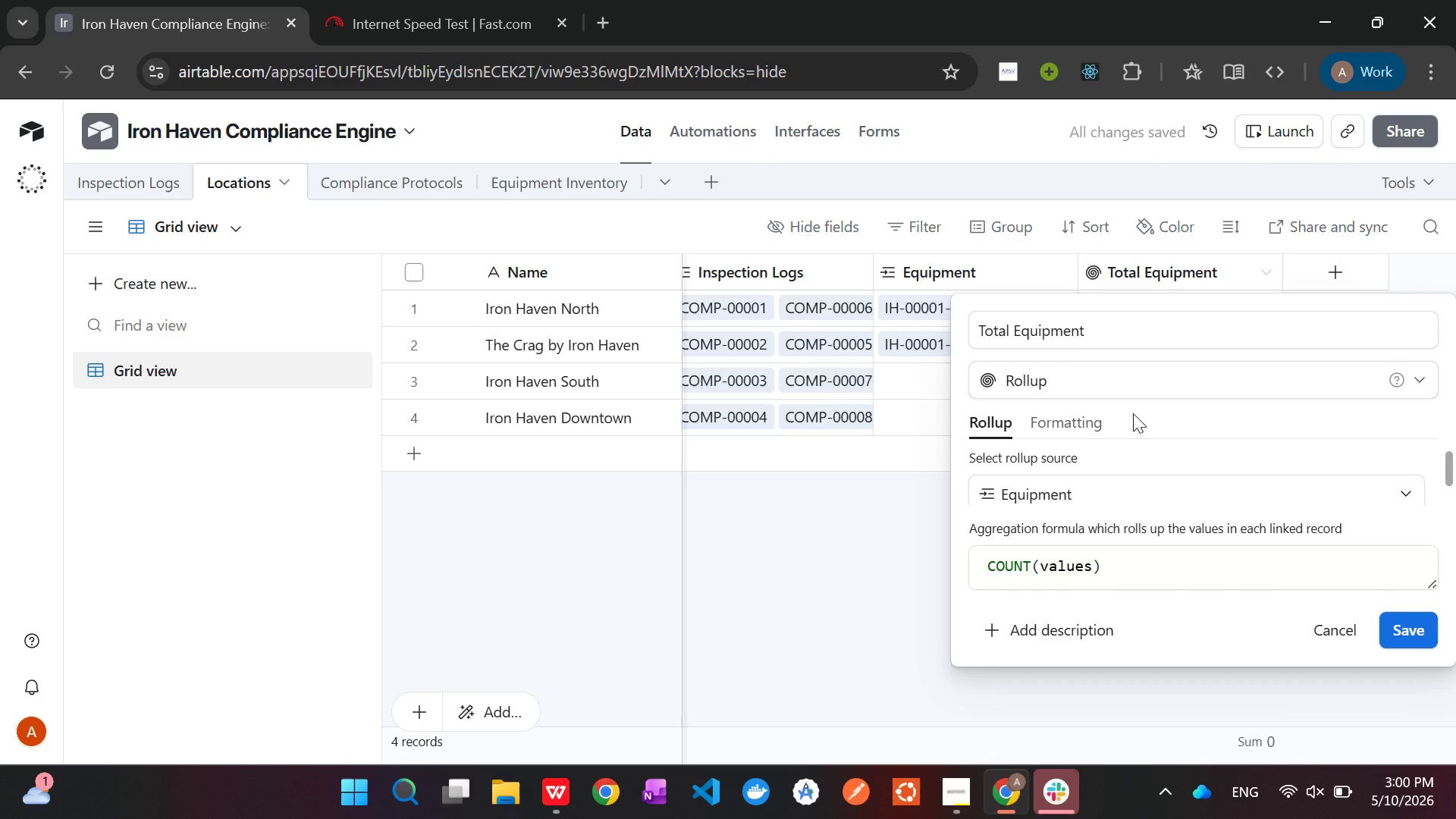 
scroll: coordinate [1115, 496], scroll_direction: down, amount: 3.0
 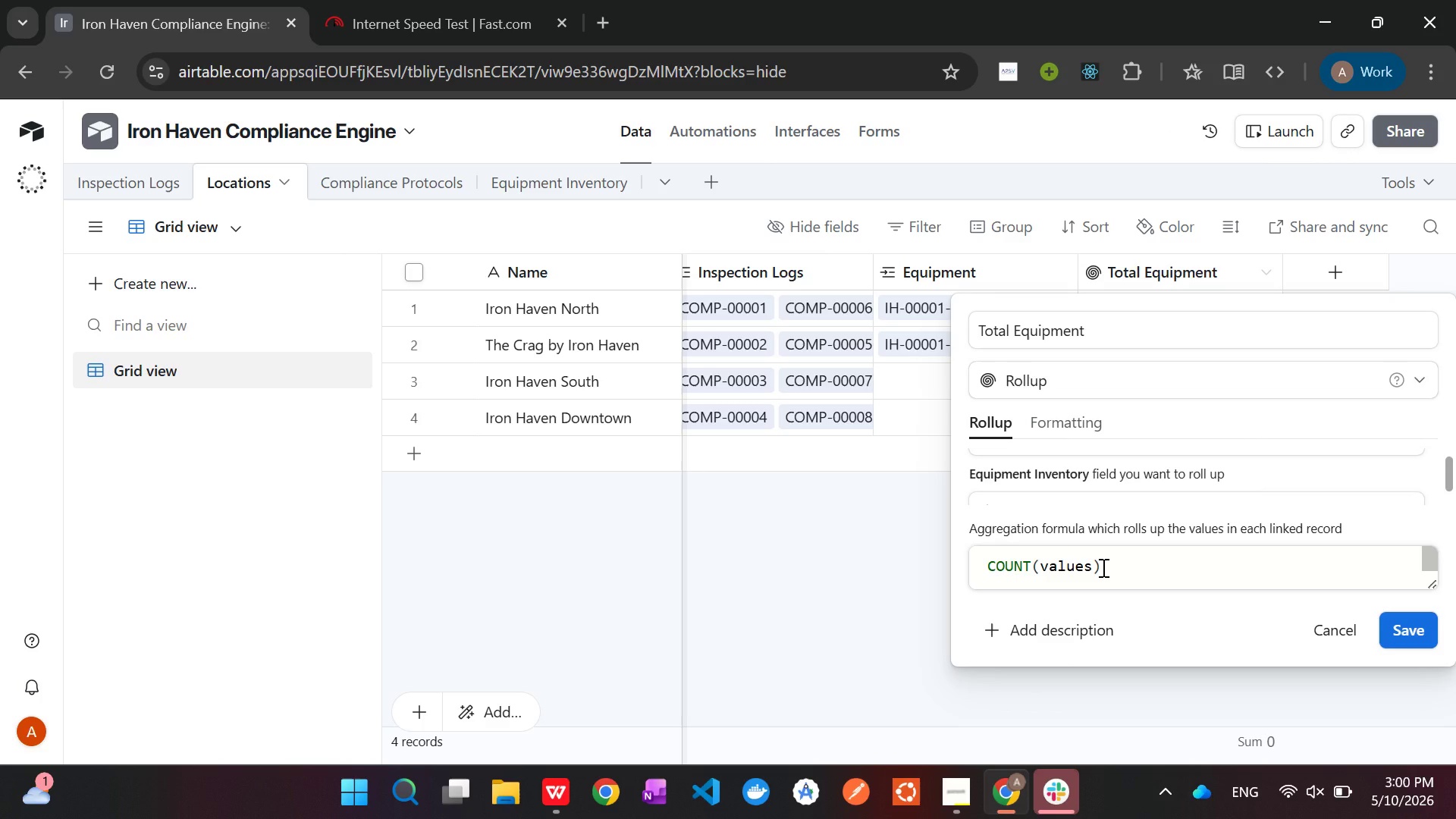 
left_click_drag(start_coordinate=[1102, 567], to_coordinate=[886, 579])
 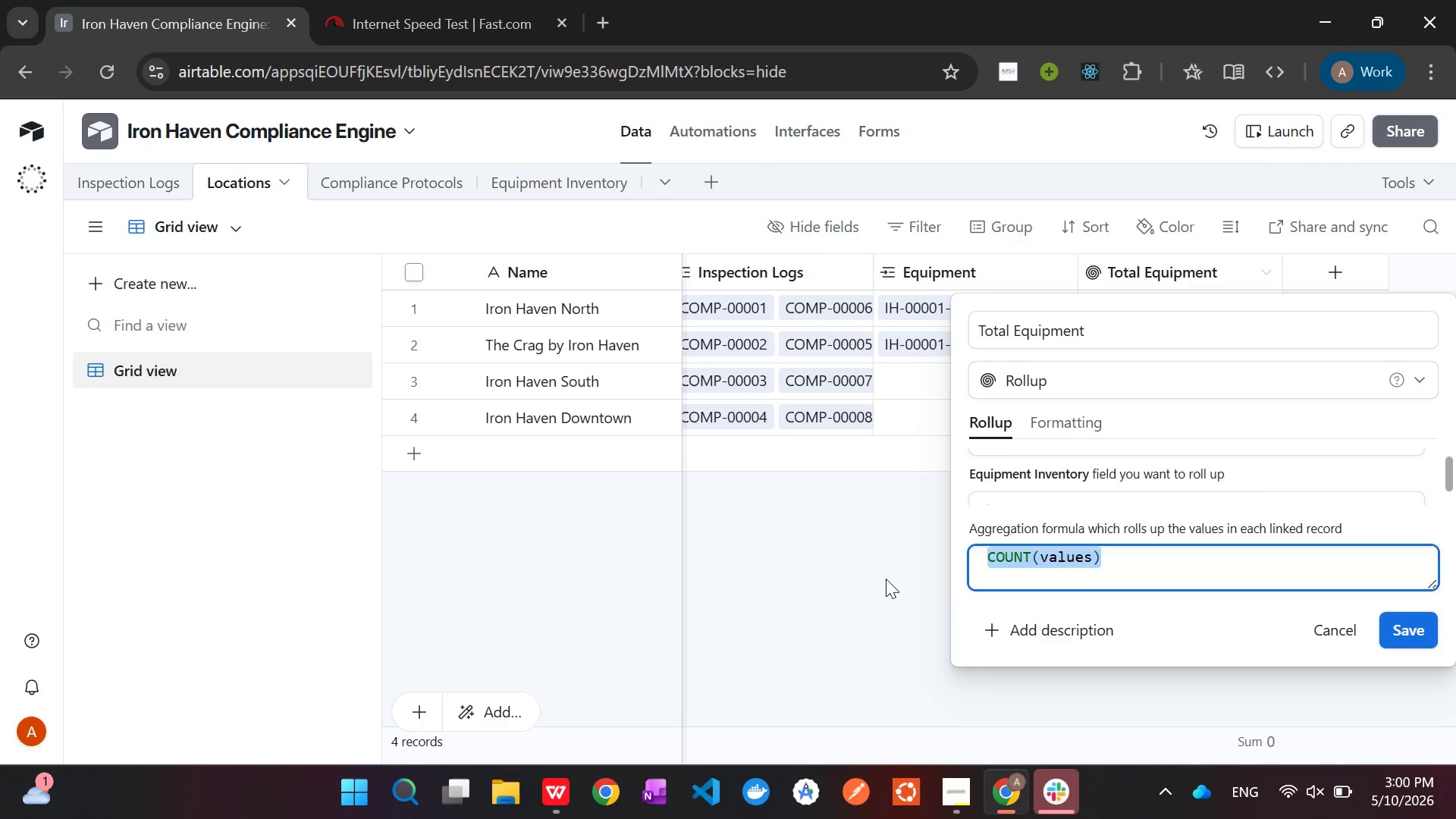 
key(Backspace)
 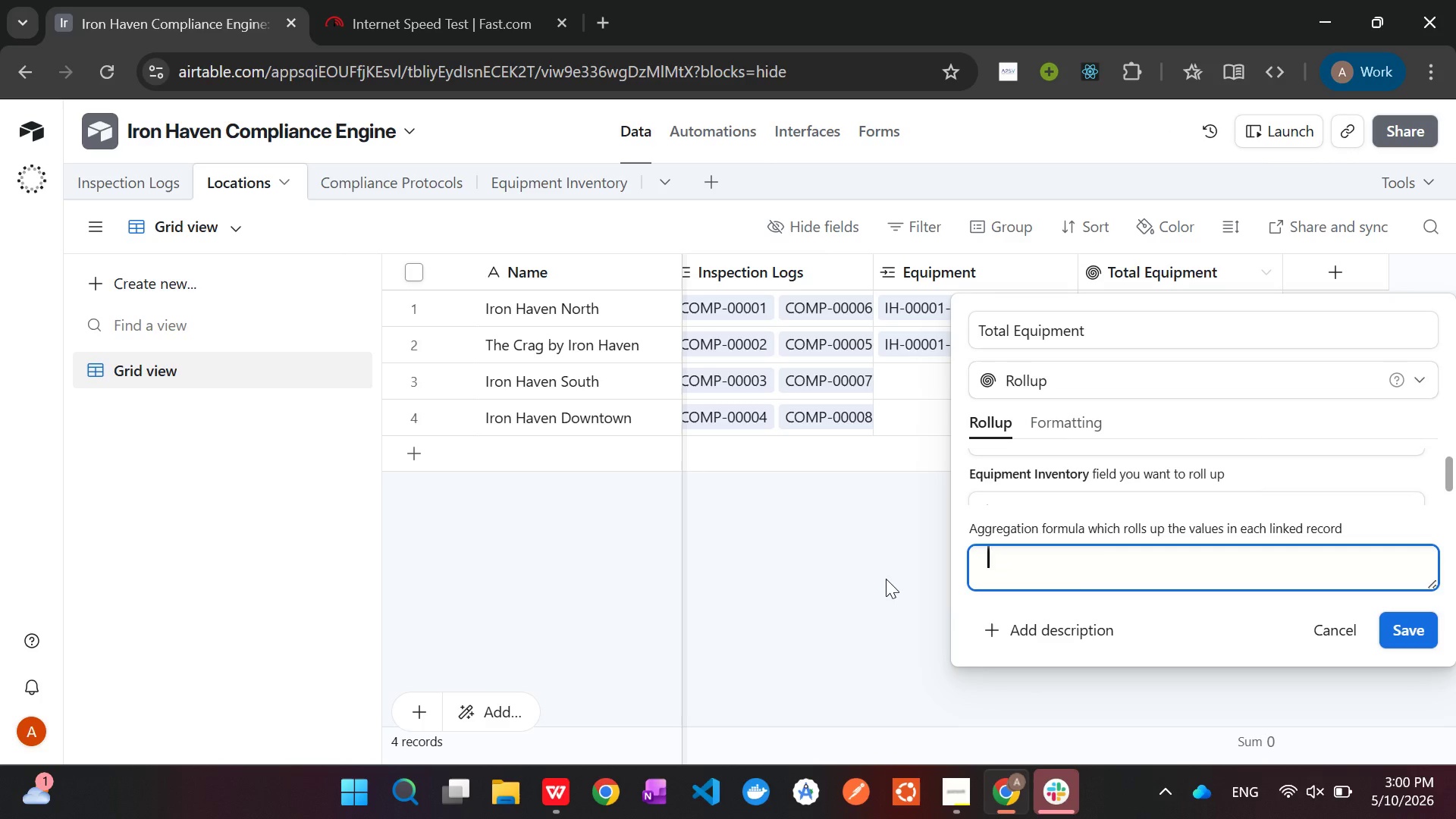 
key(Shift+A)
 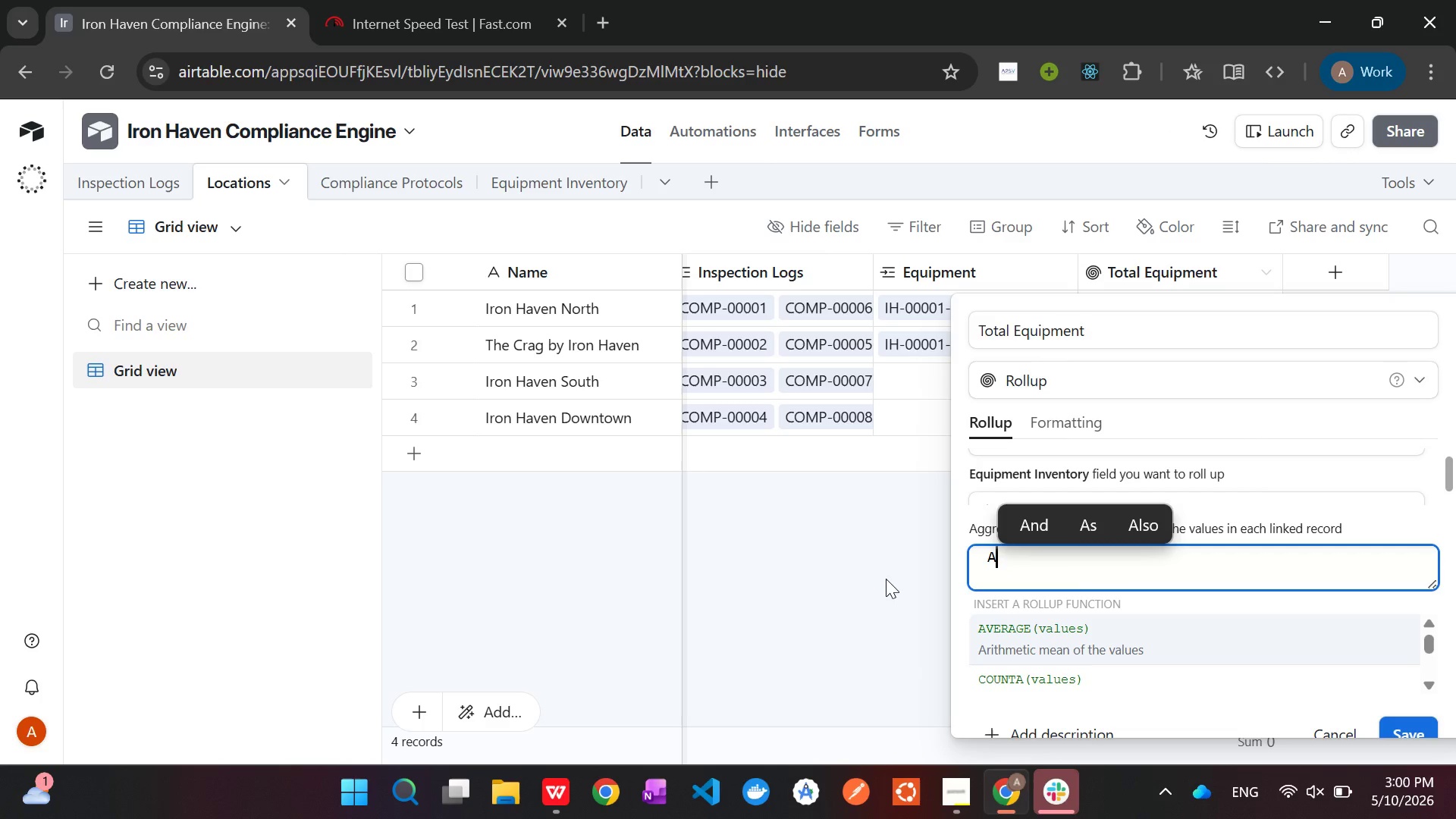 
key(Shift+R)
 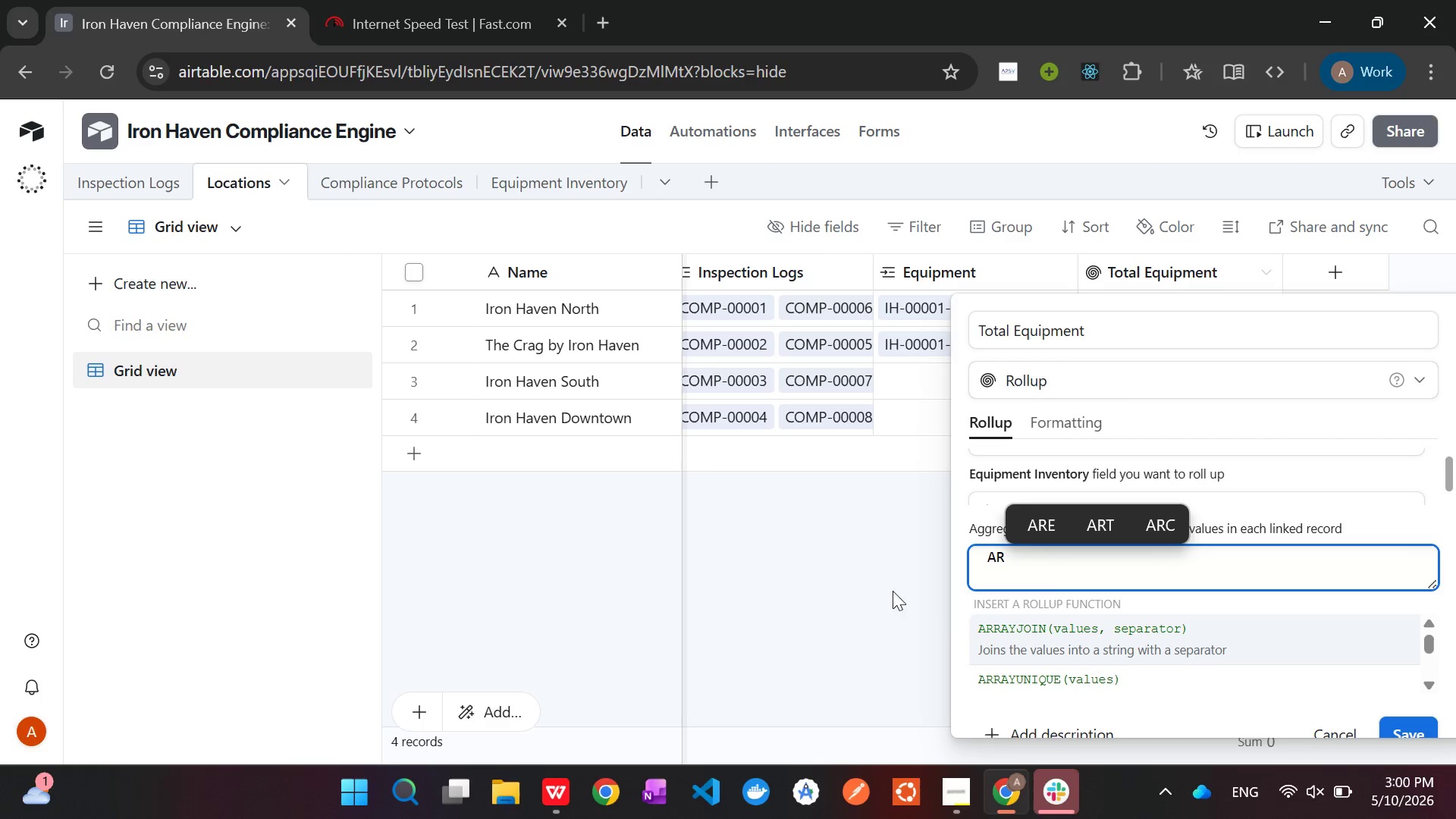 
left_click([1026, 667])
 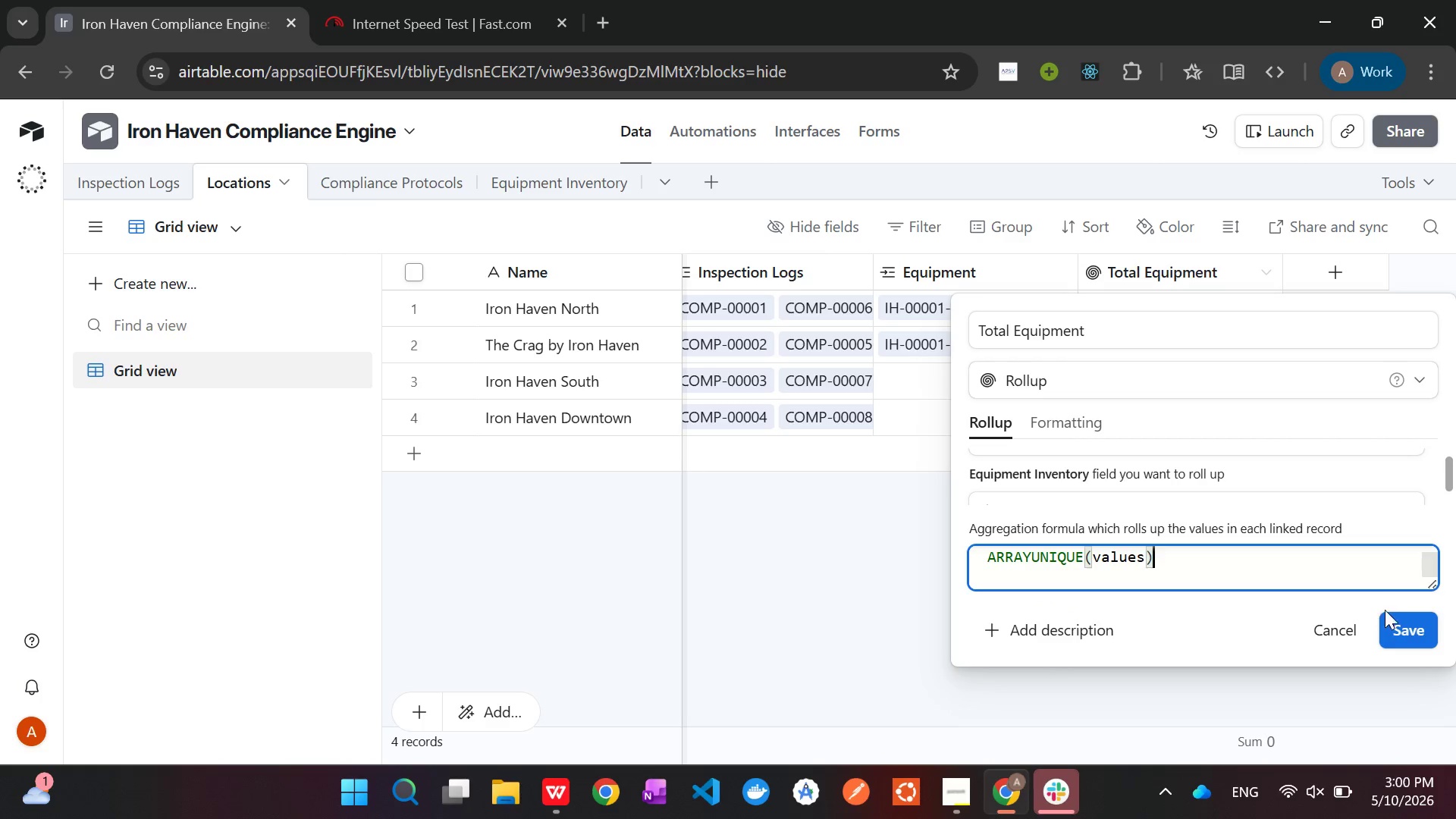 
left_click([1389, 618])
 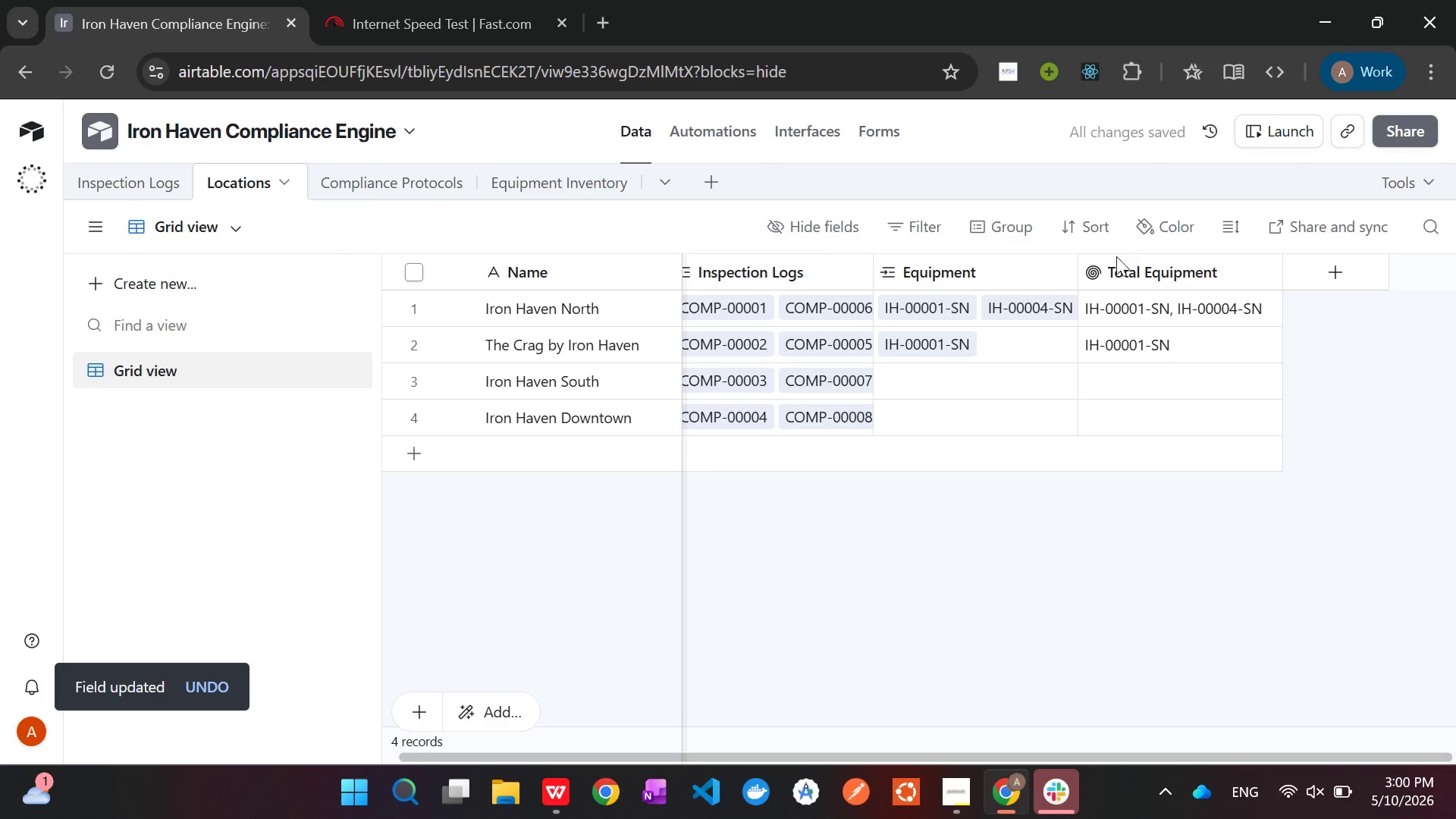 
left_click([1166, 308])
 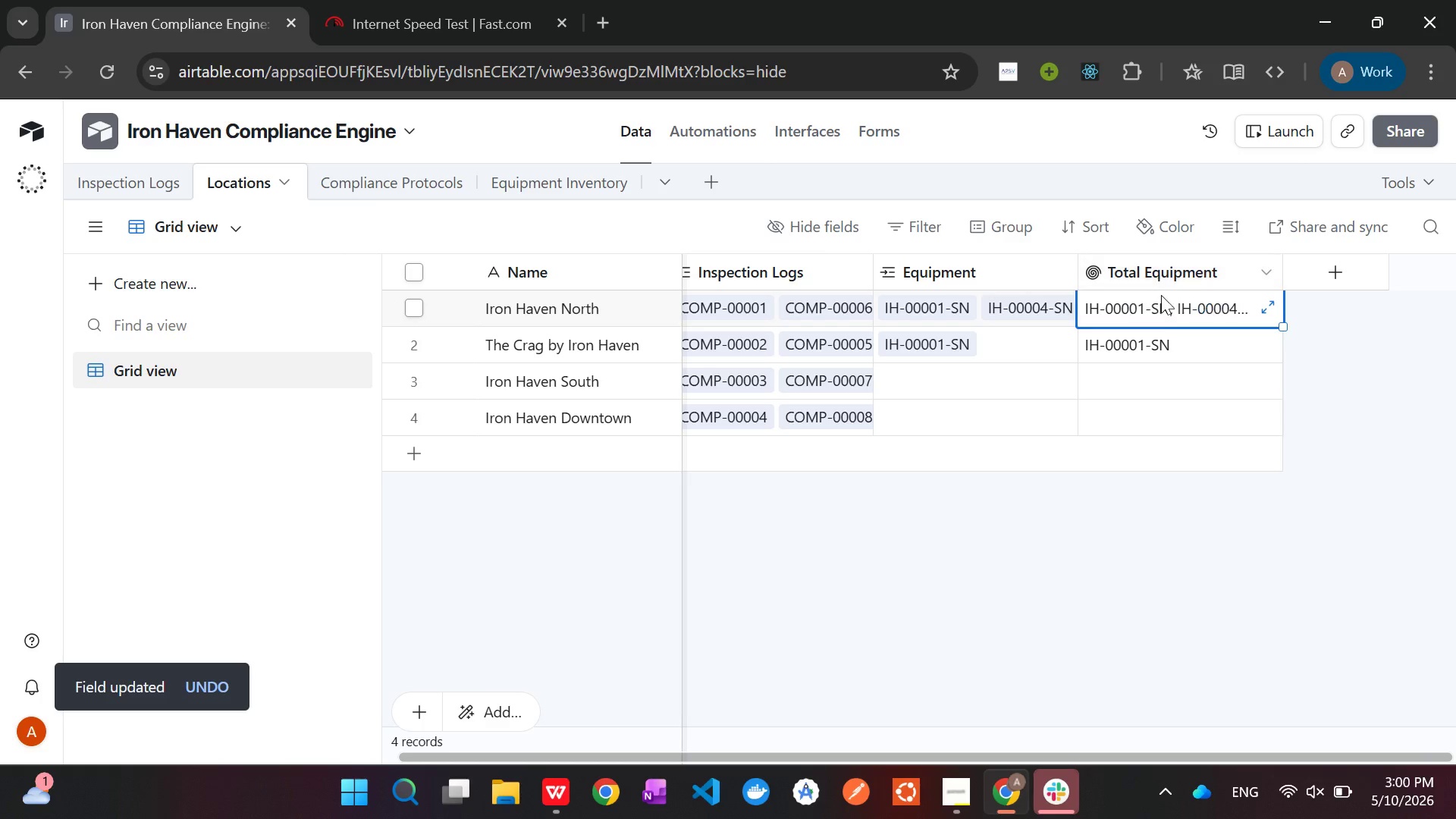 
left_click([1159, 319])
 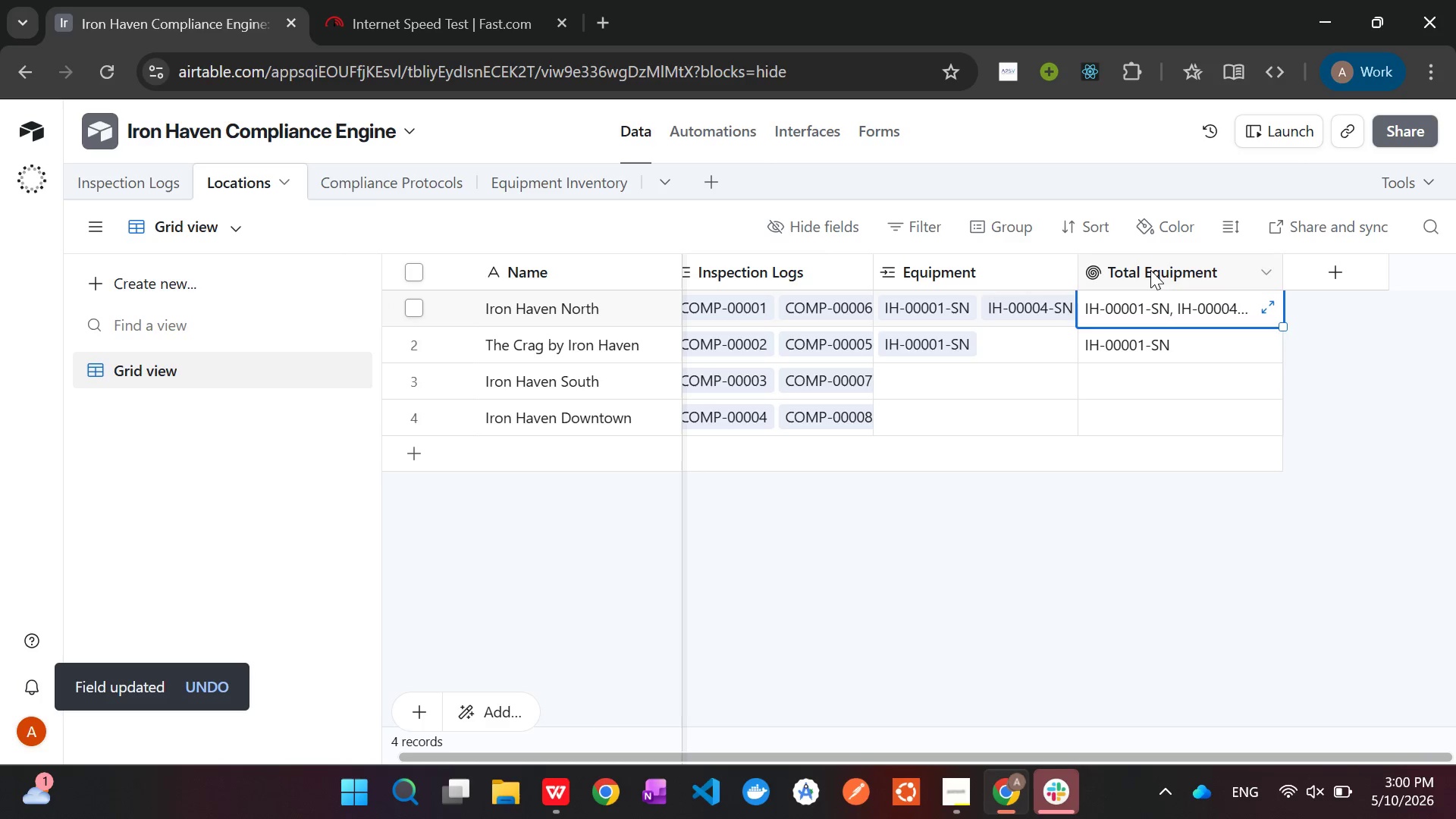 
right_click([1150, 270])
 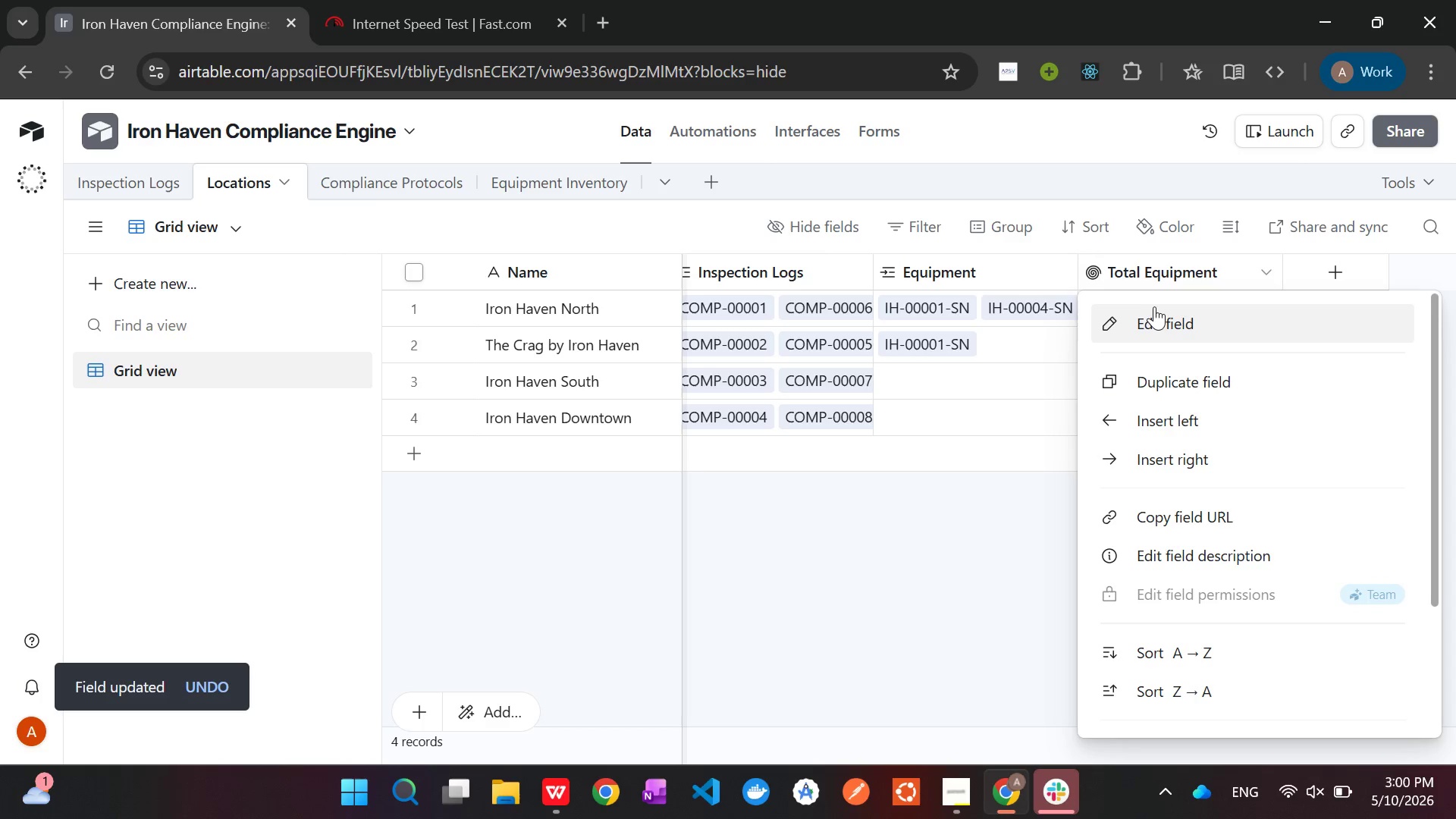 
left_click([1154, 307])
 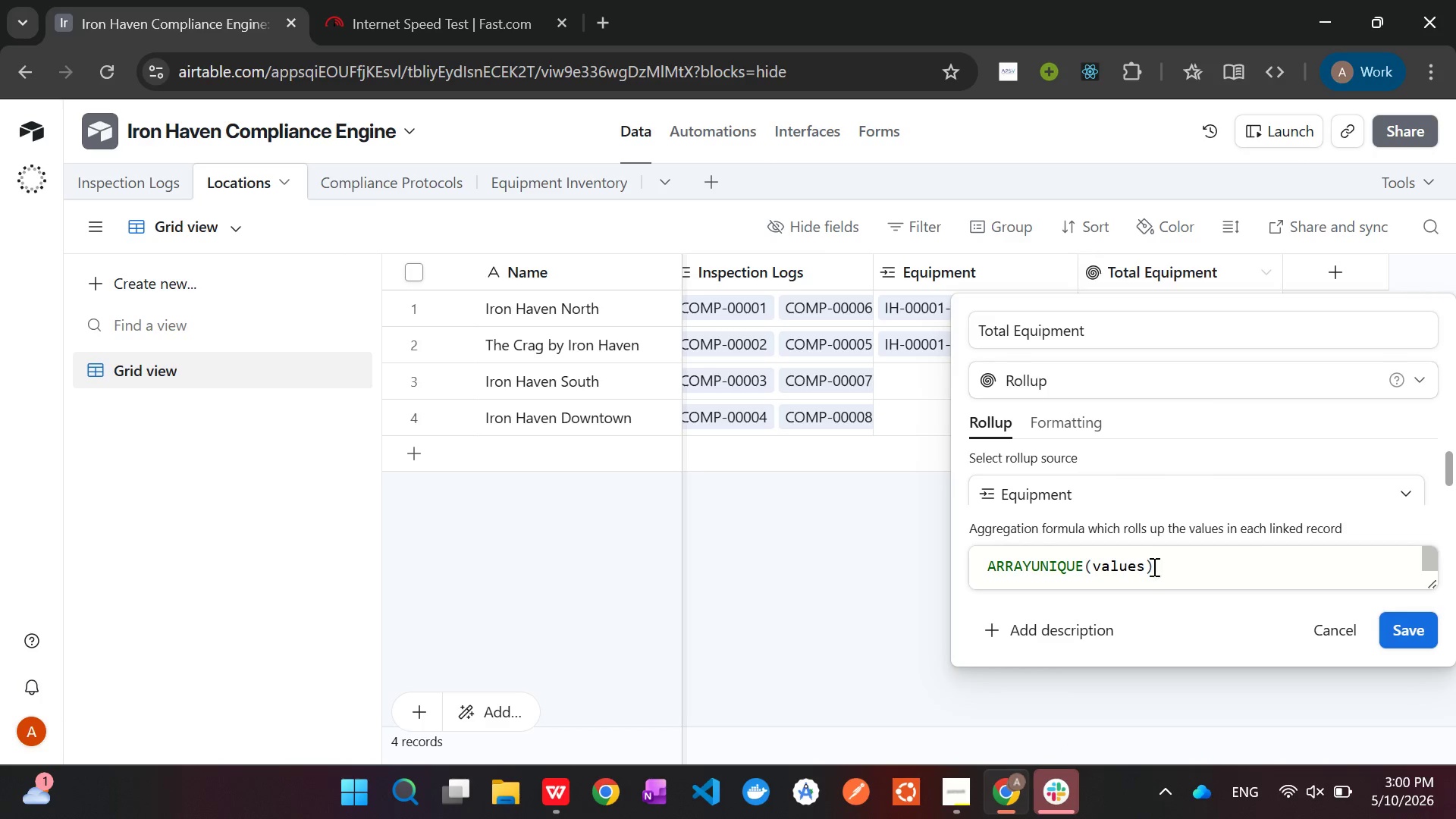 
left_click_drag(start_coordinate=[1172, 563], to_coordinate=[946, 570])
 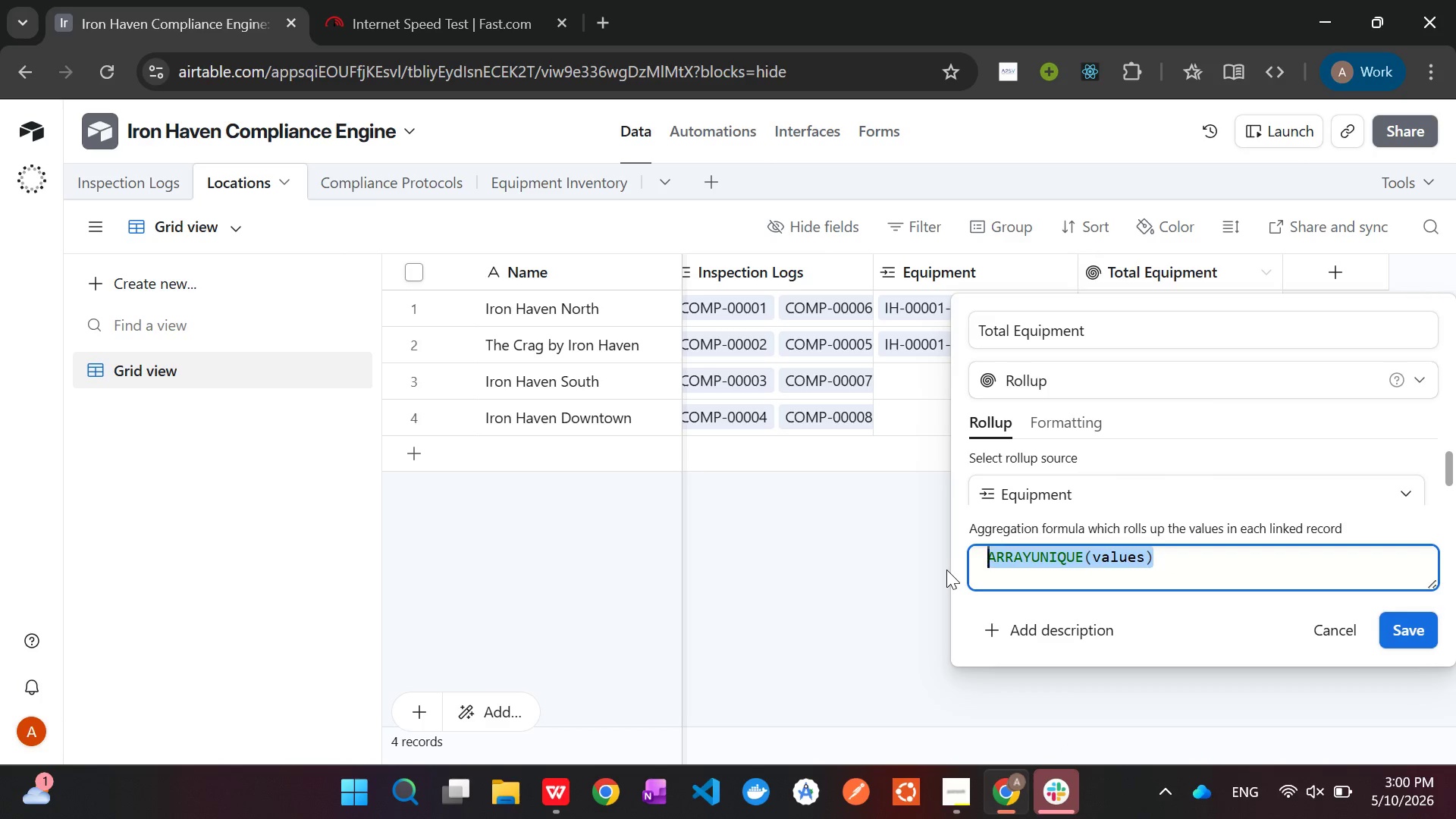 
key(Backspace)
type(SU)
key(Tab)
 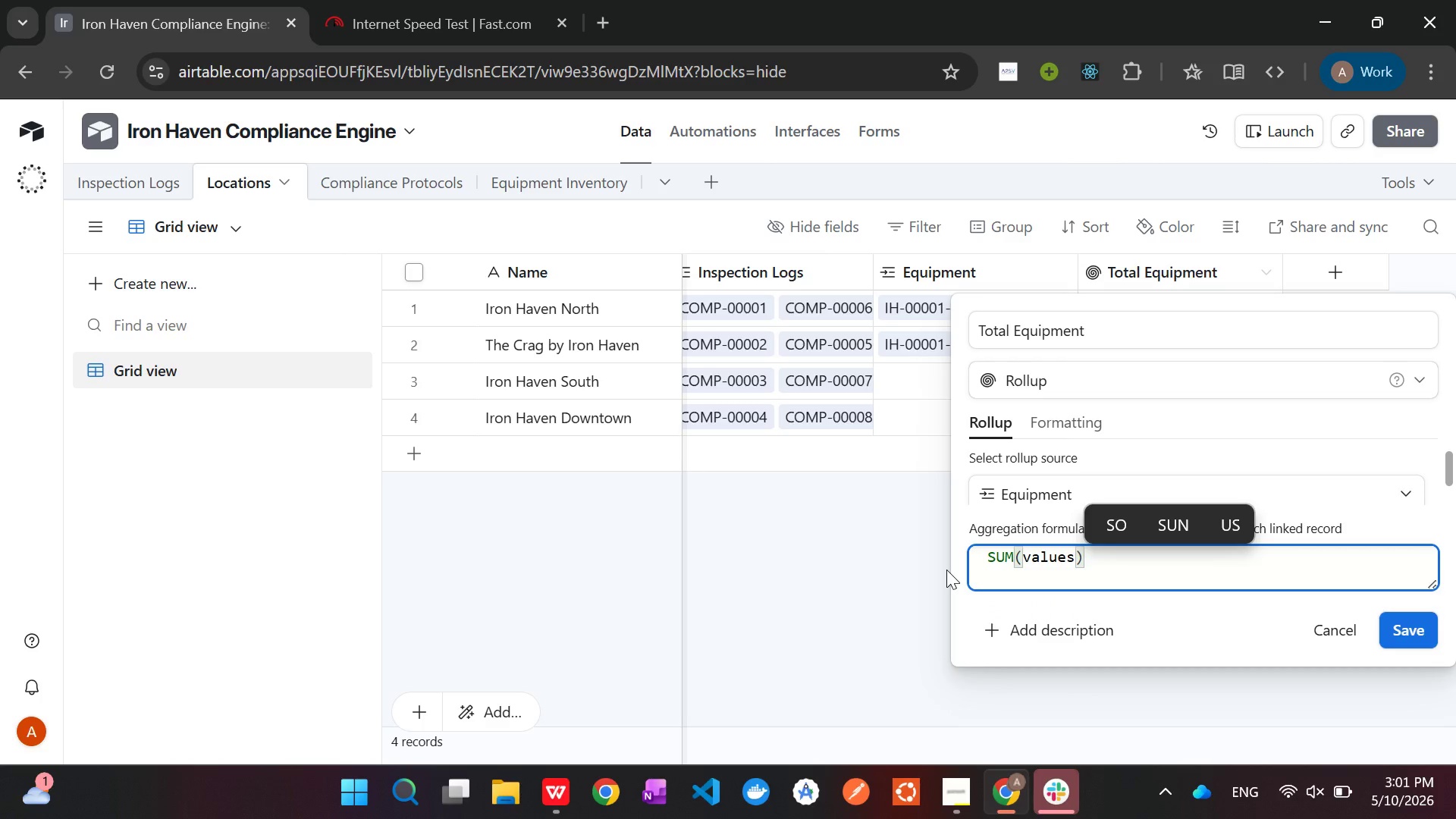 
left_click([1413, 641])
 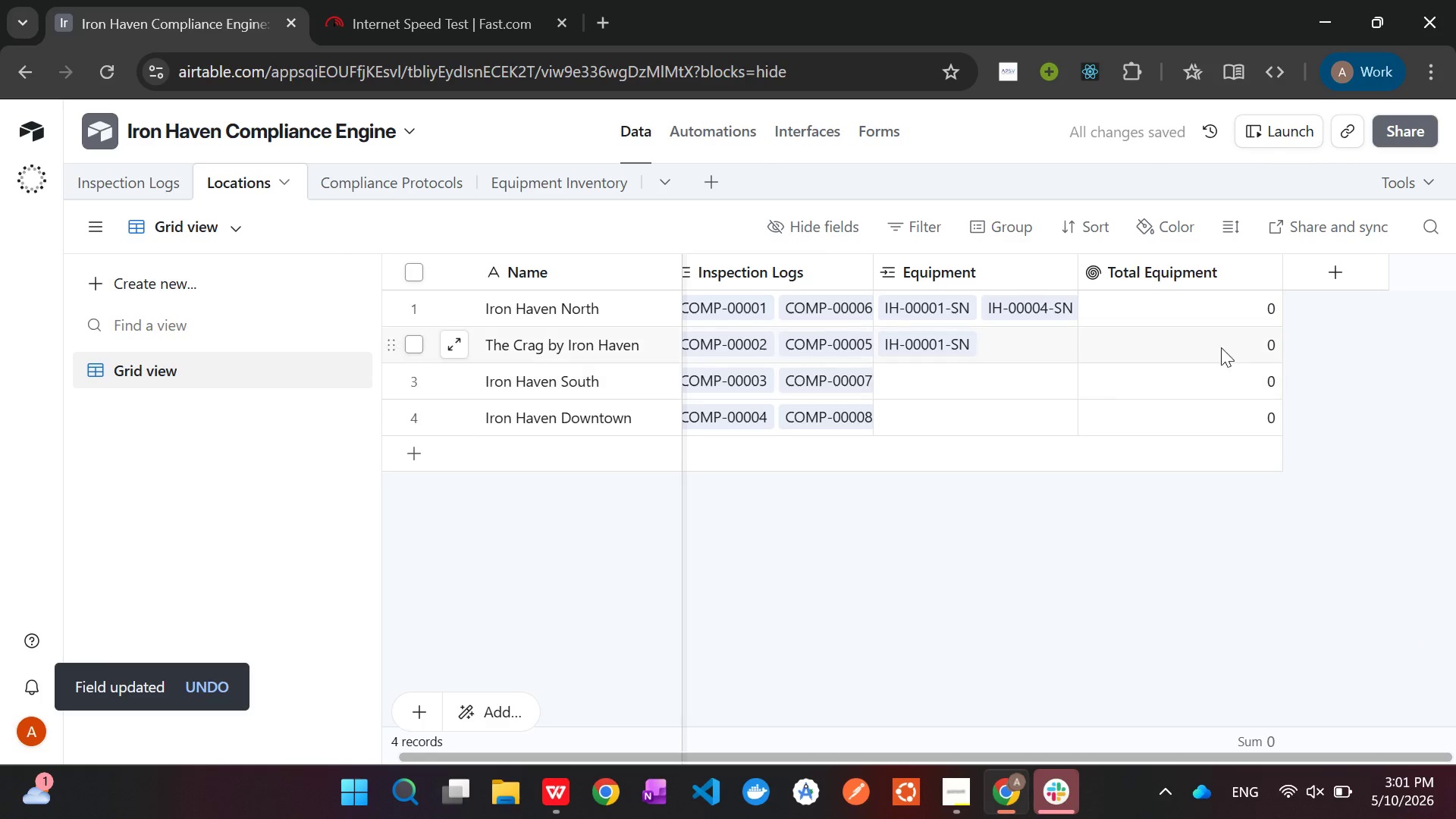 
right_click([1155, 276])
 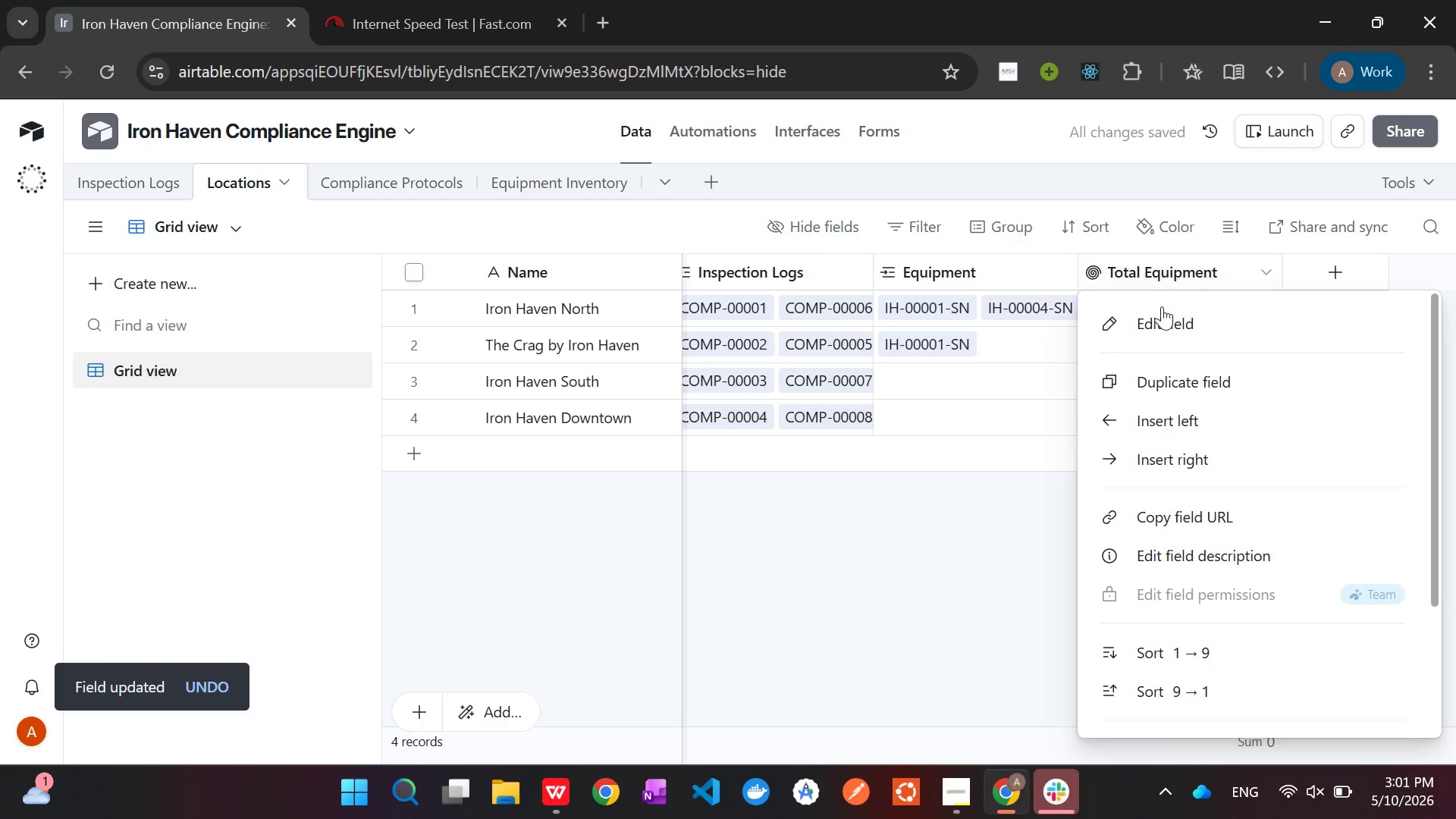 
left_click([1163, 310])
 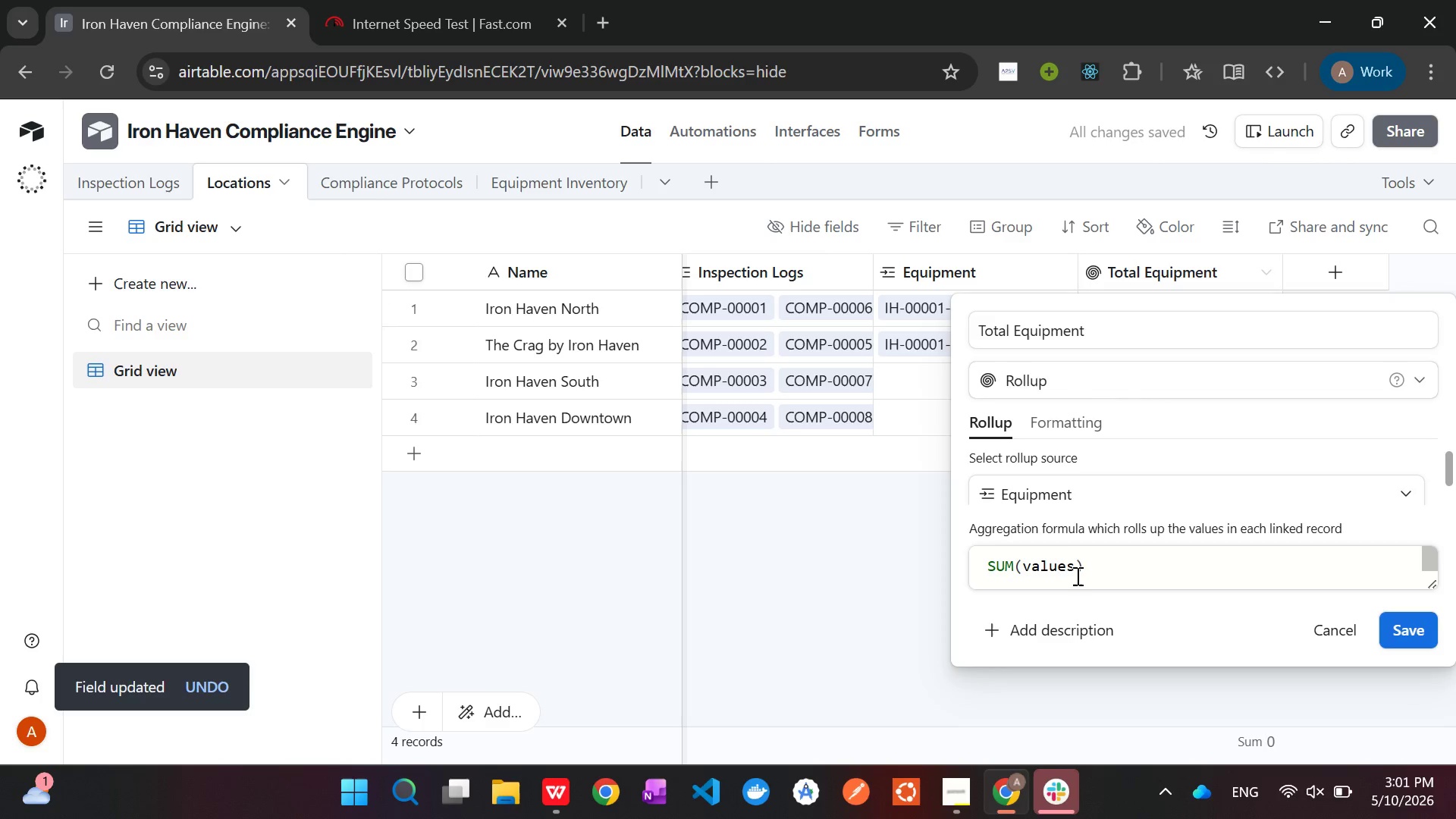 
left_click_drag(start_coordinate=[1085, 579], to_coordinate=[937, 565])
 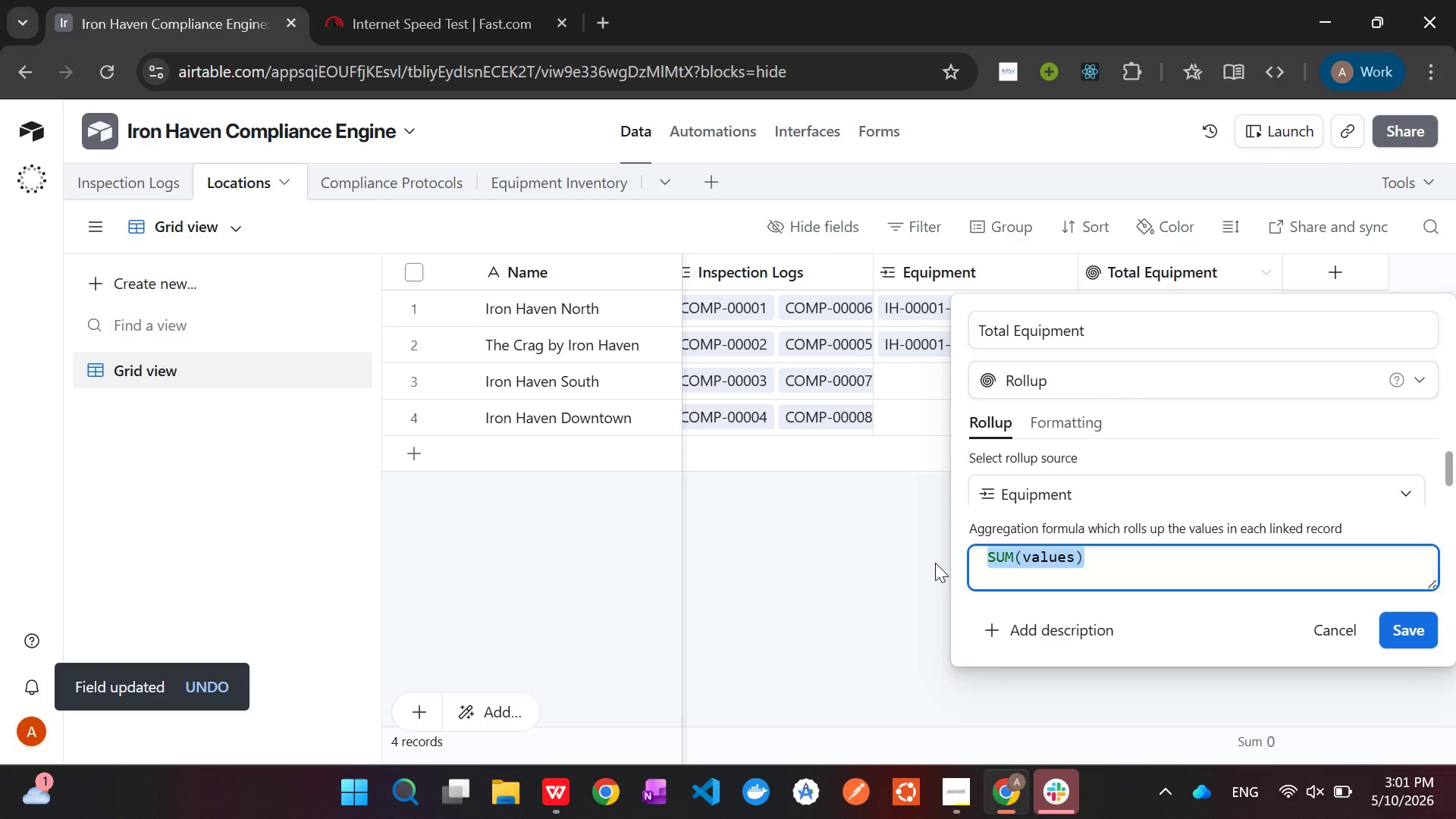 
key(Backspace)
type(COUN)
 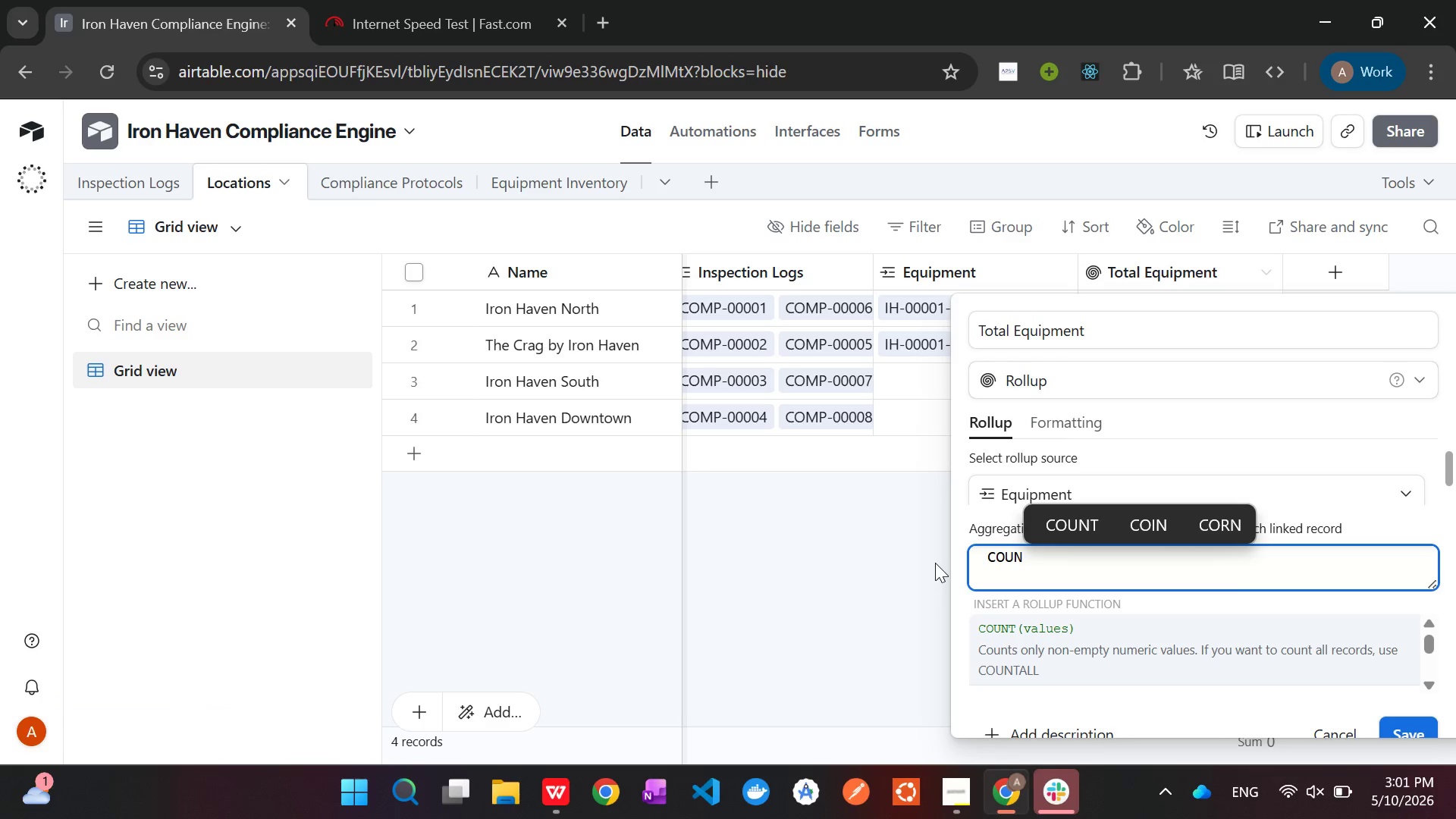 
key(ArrowDown)
 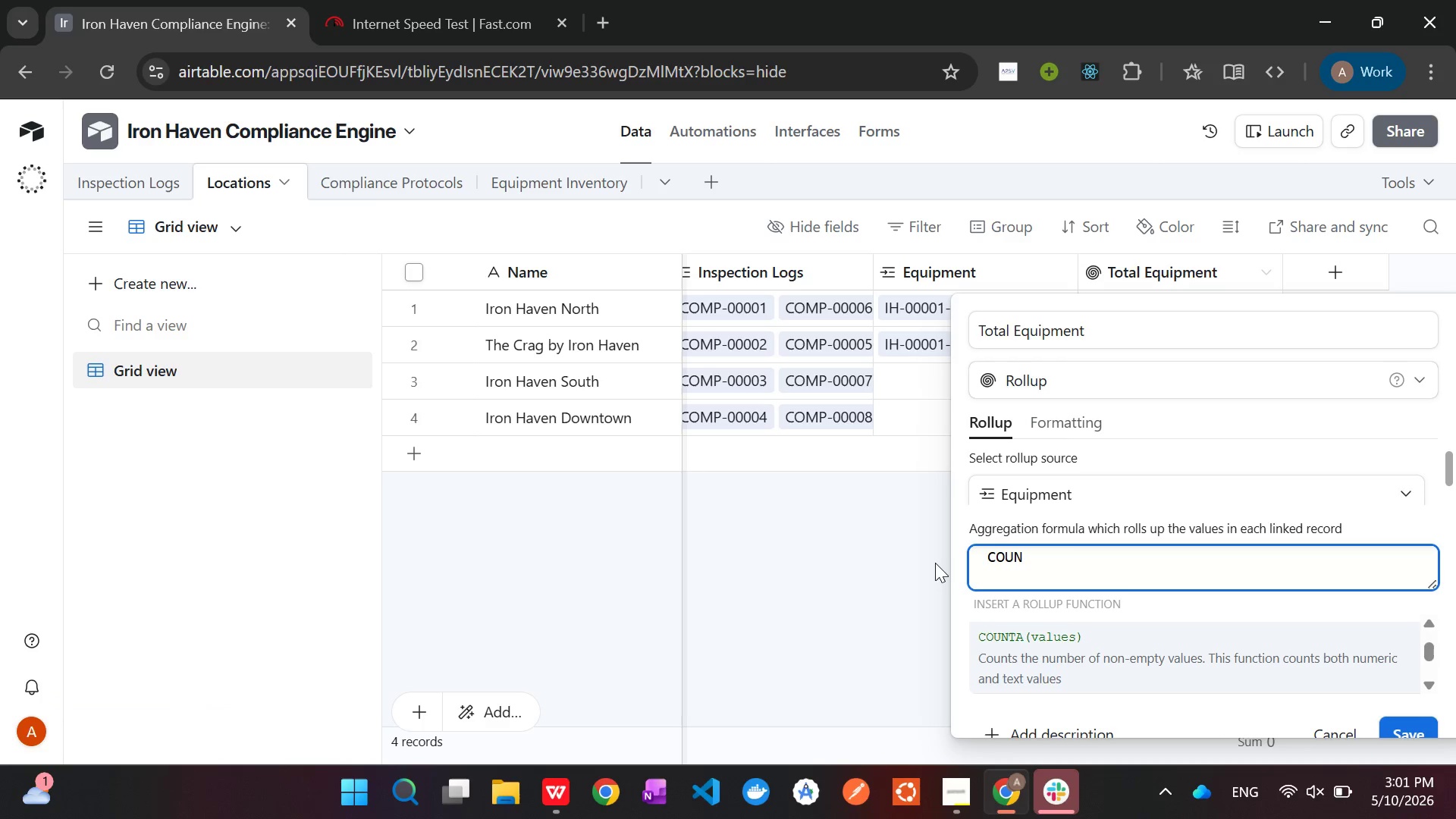 
key(Tab)
 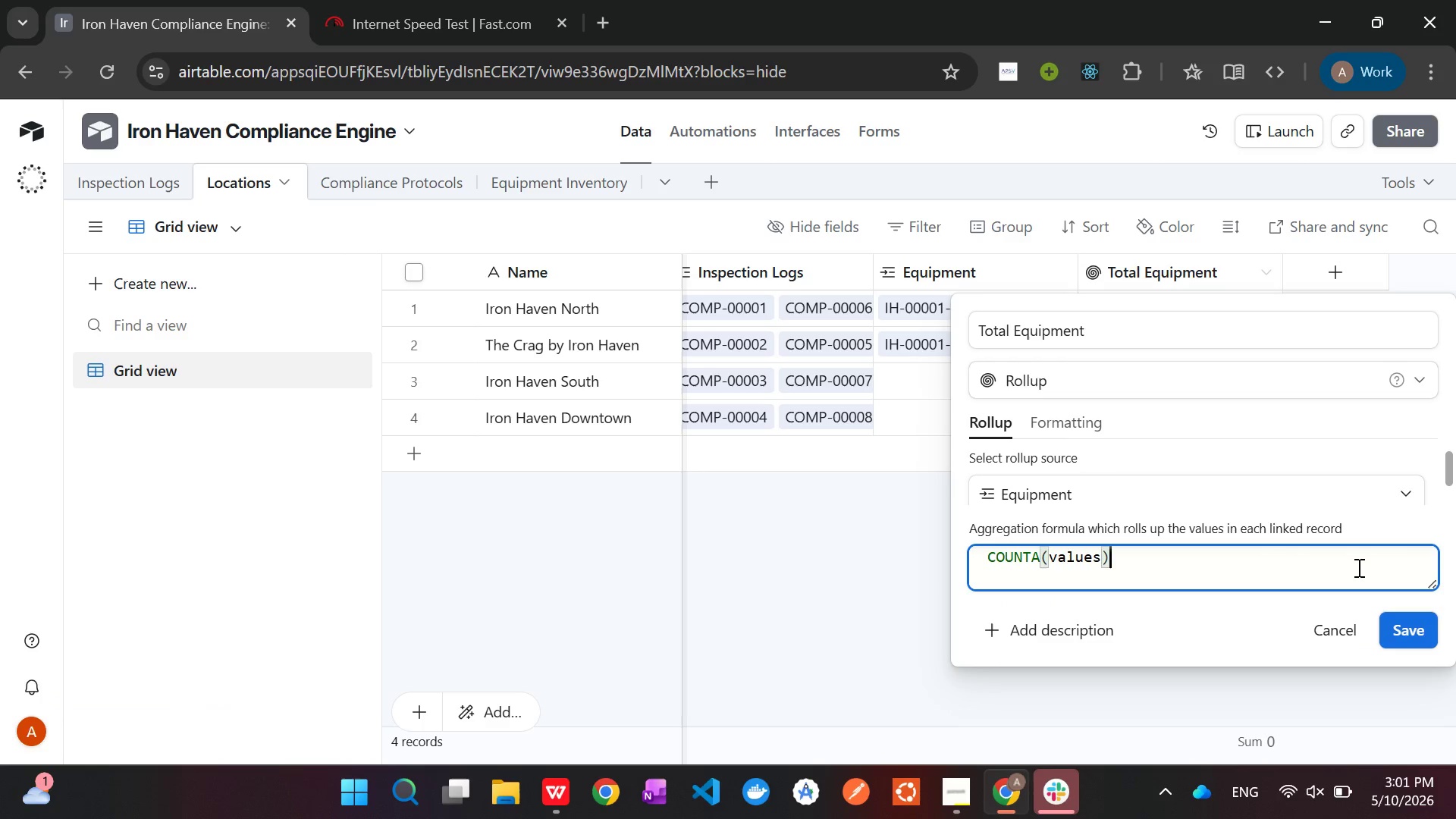 
left_click([1404, 626])
 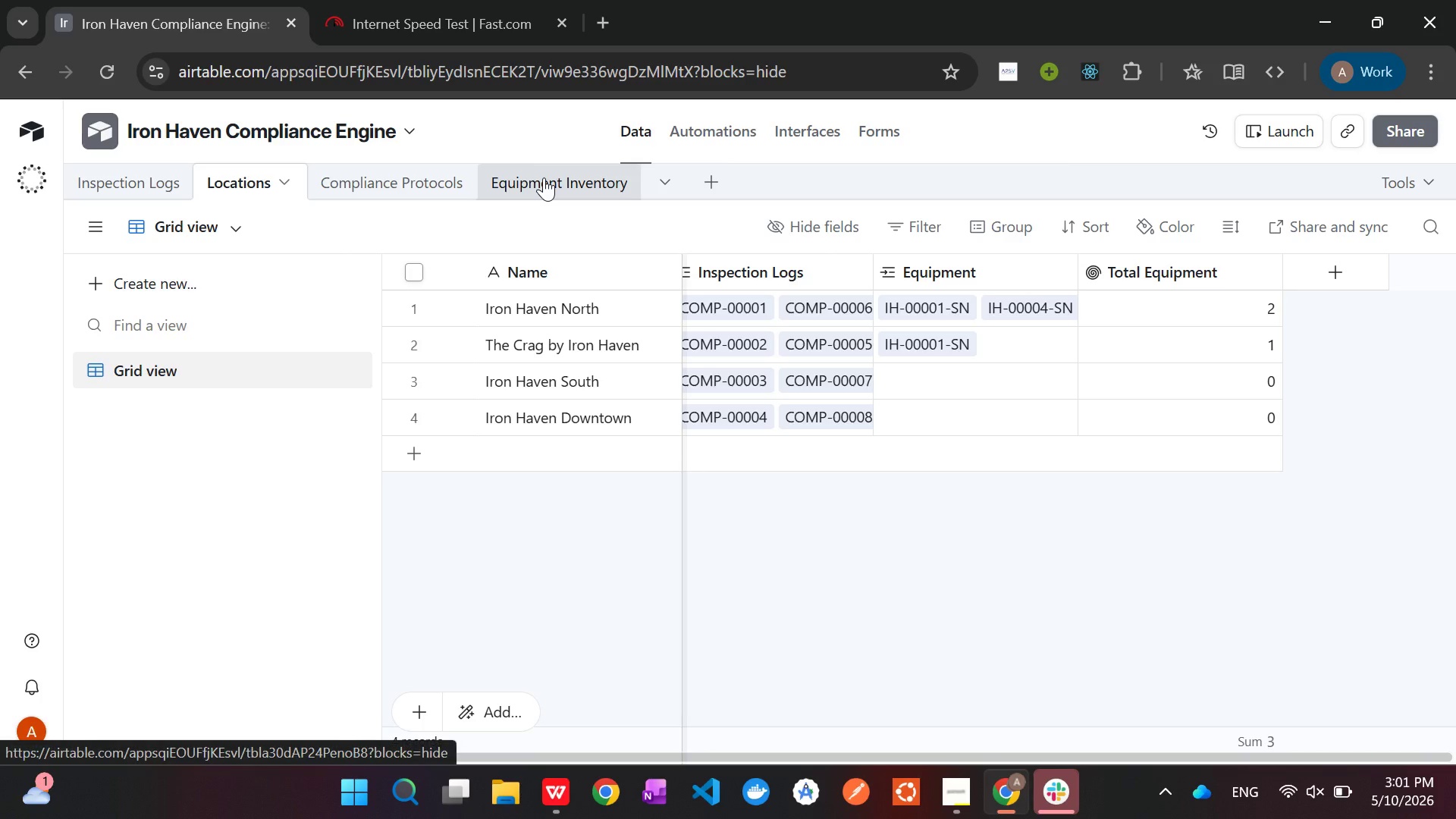 
wait(16.8)
 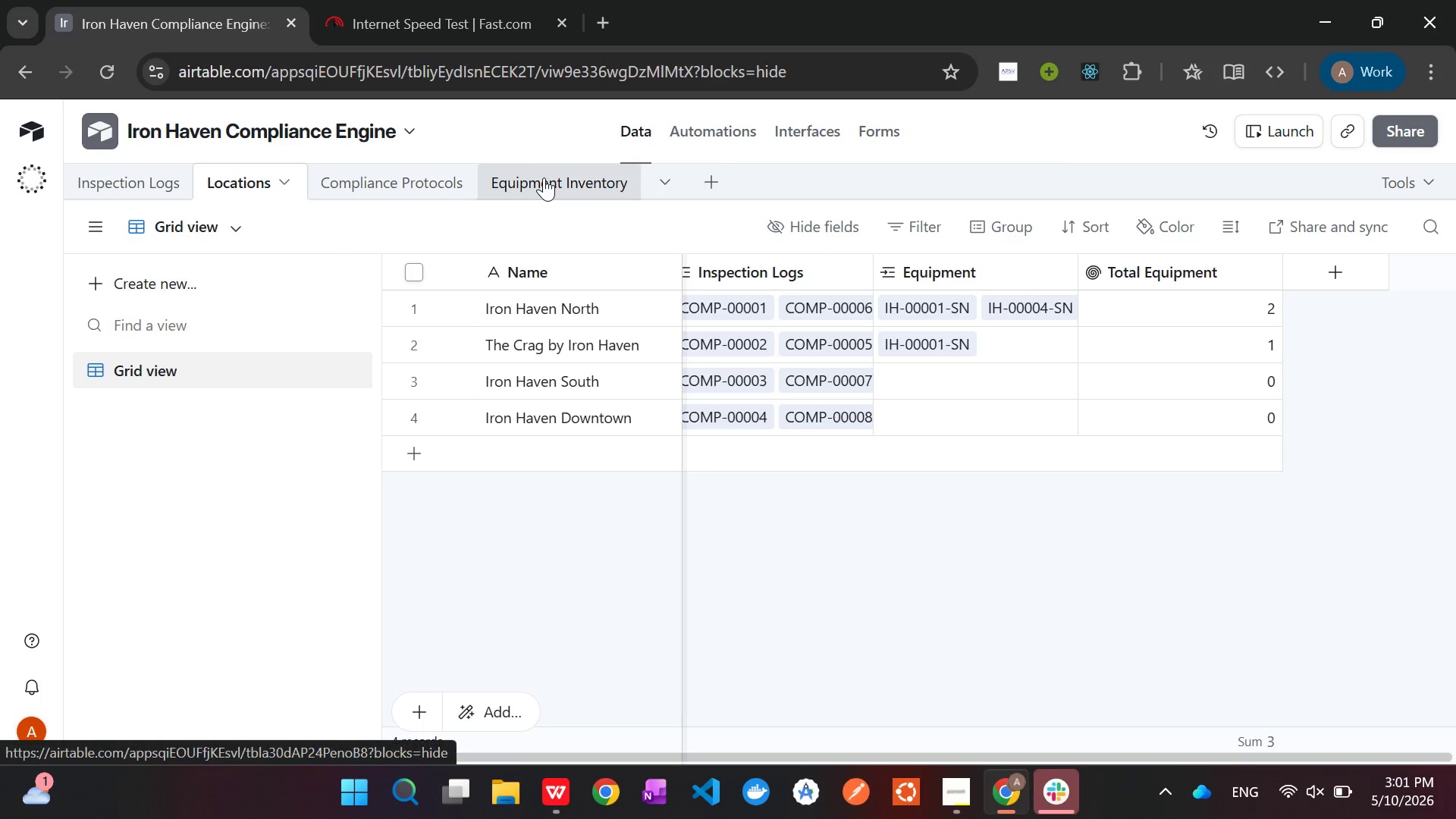 
left_click([544, 177])
 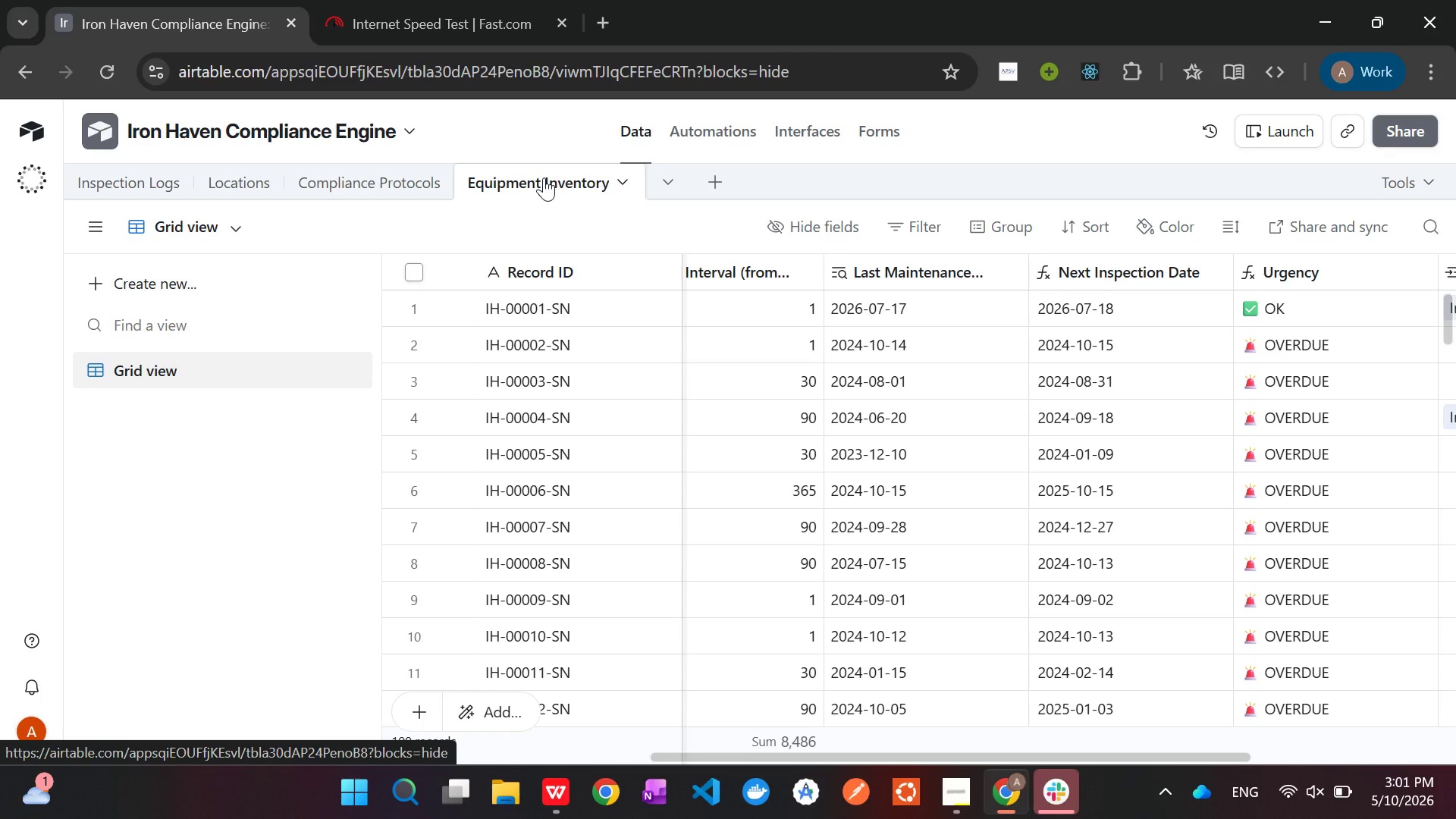 
mouse_move([1056, 455])
 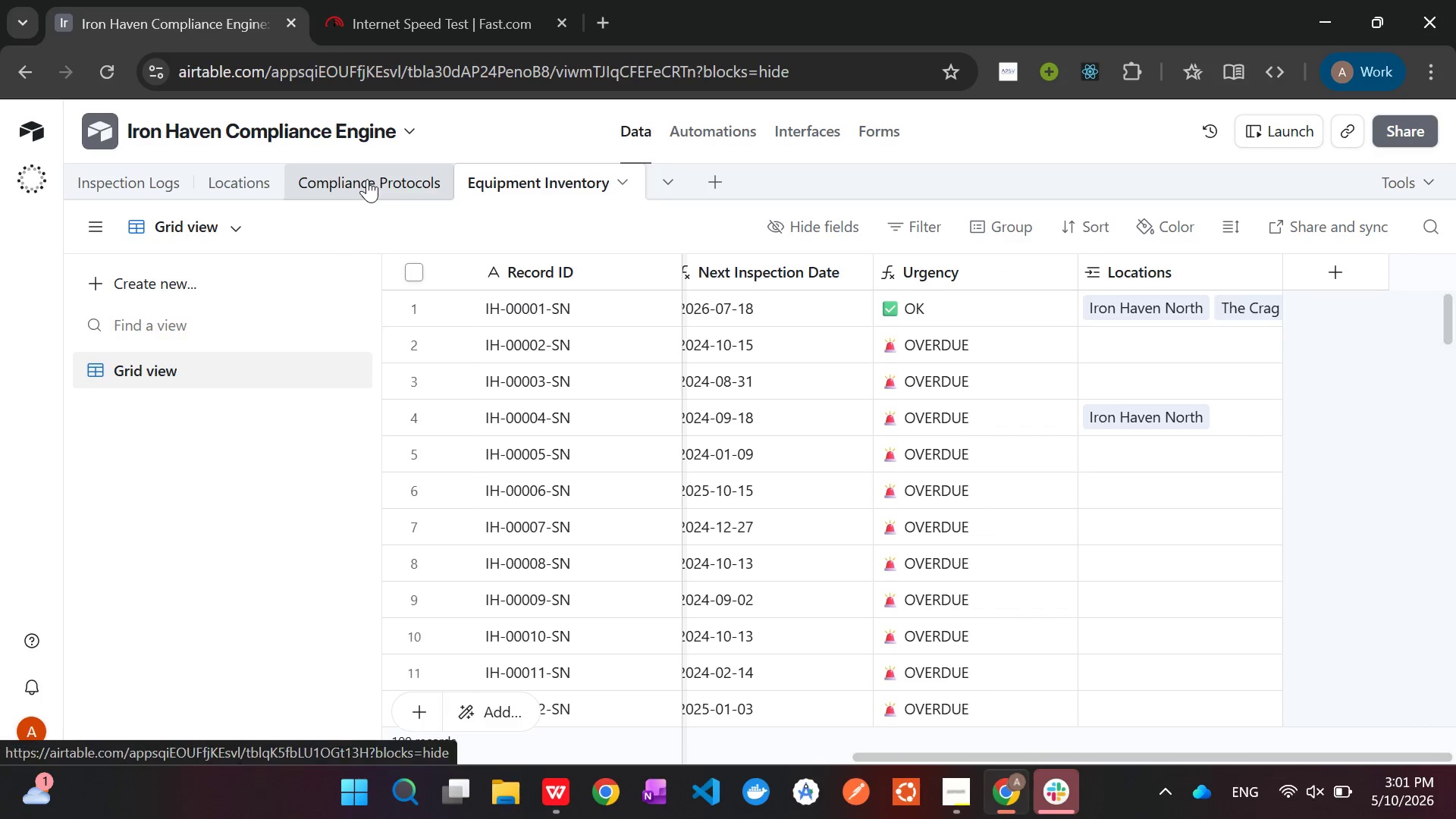 
left_click([263, 189])
 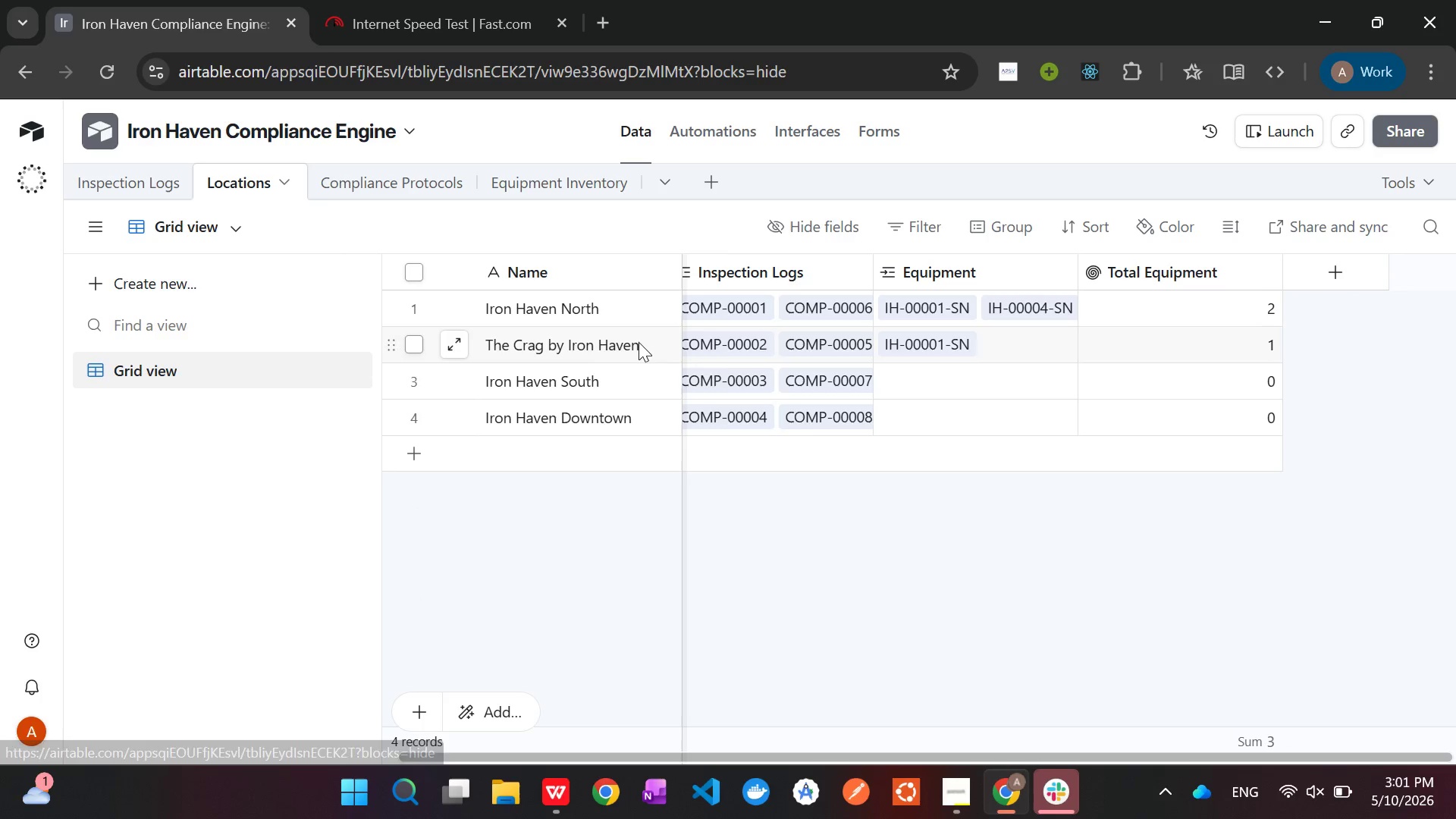 
mouse_move([808, 466])
 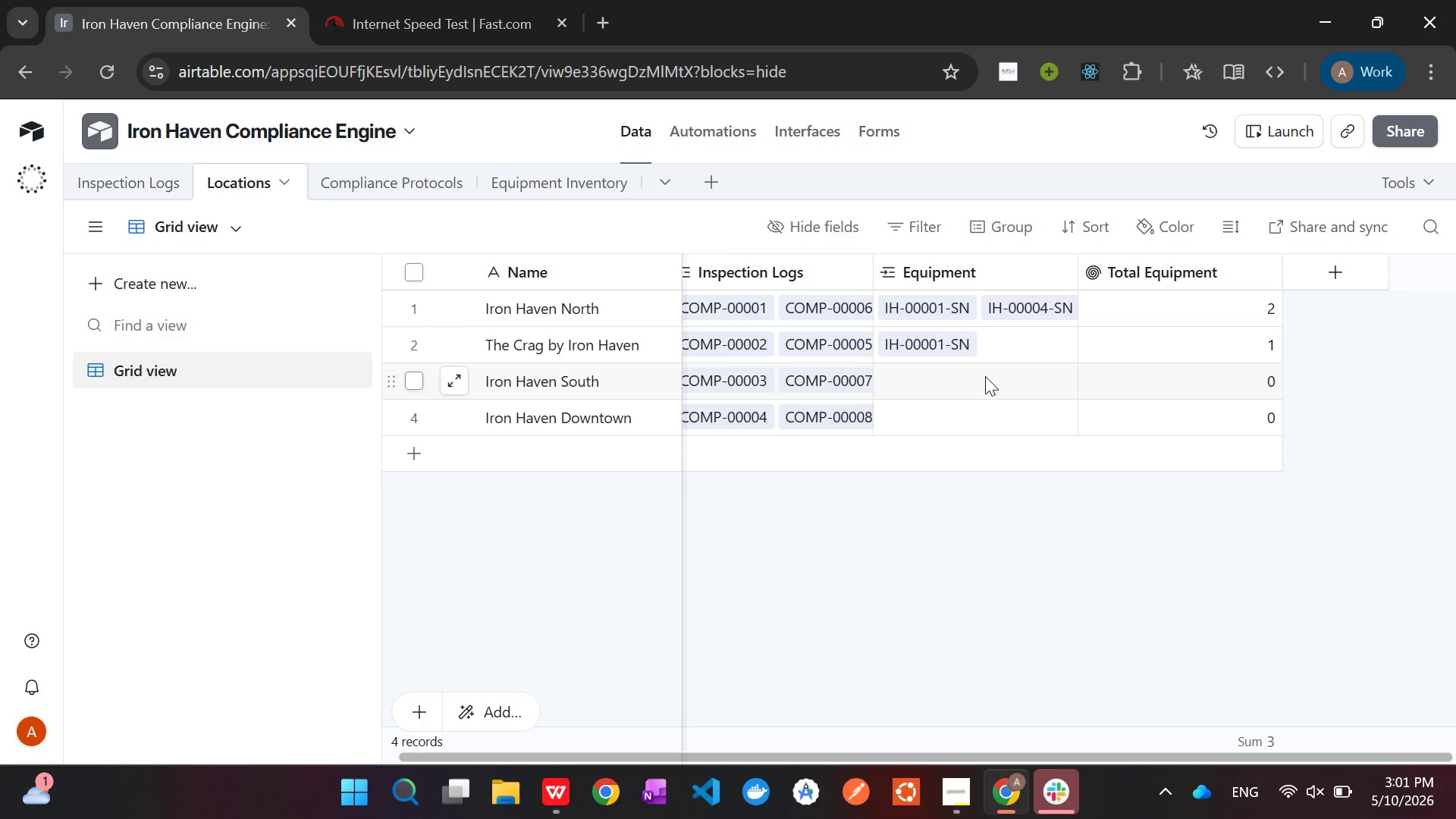 
left_click([1016, 339])
 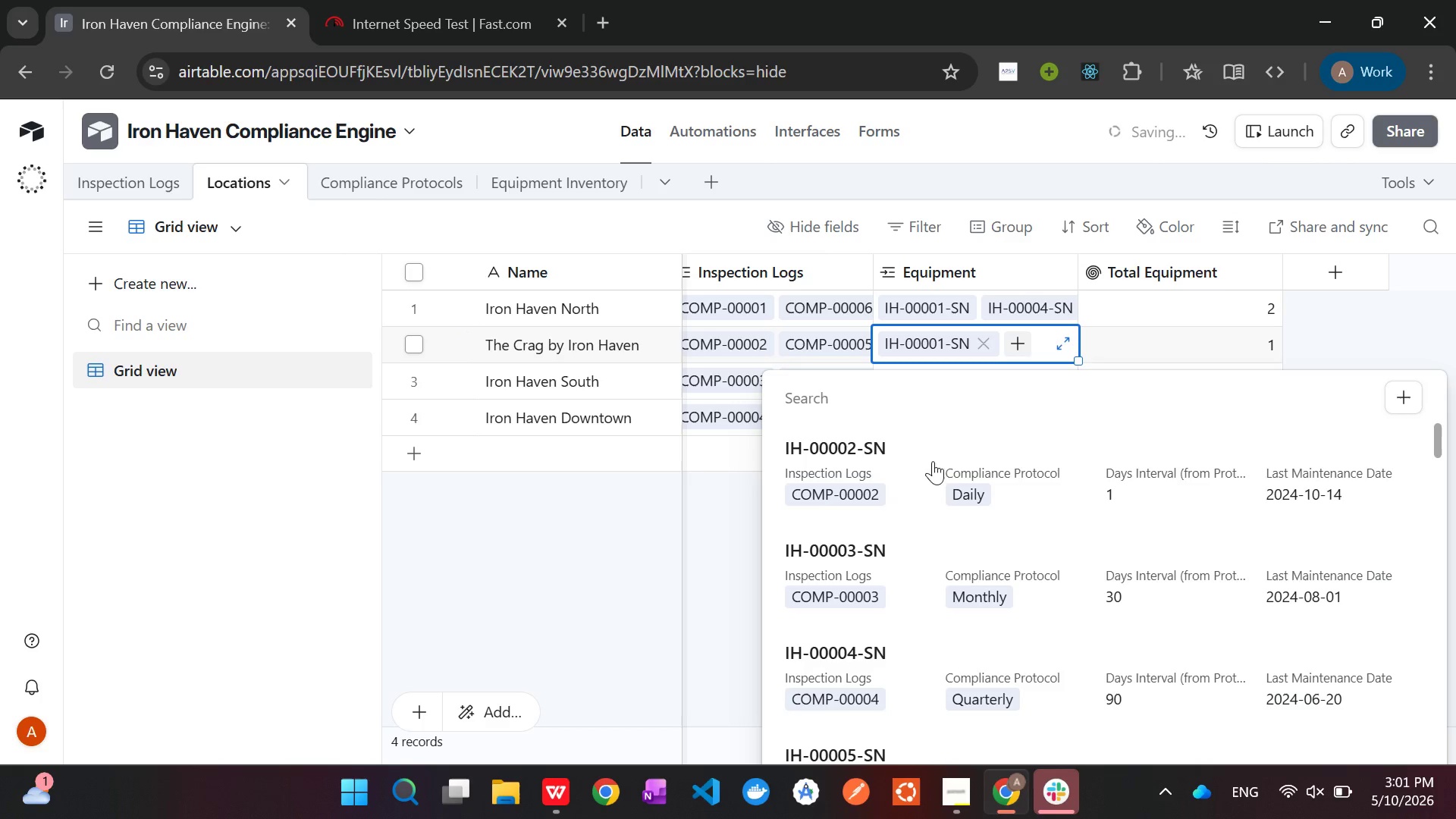 
scroll: coordinate [956, 648], scroll_direction: down, amount: 4.0
 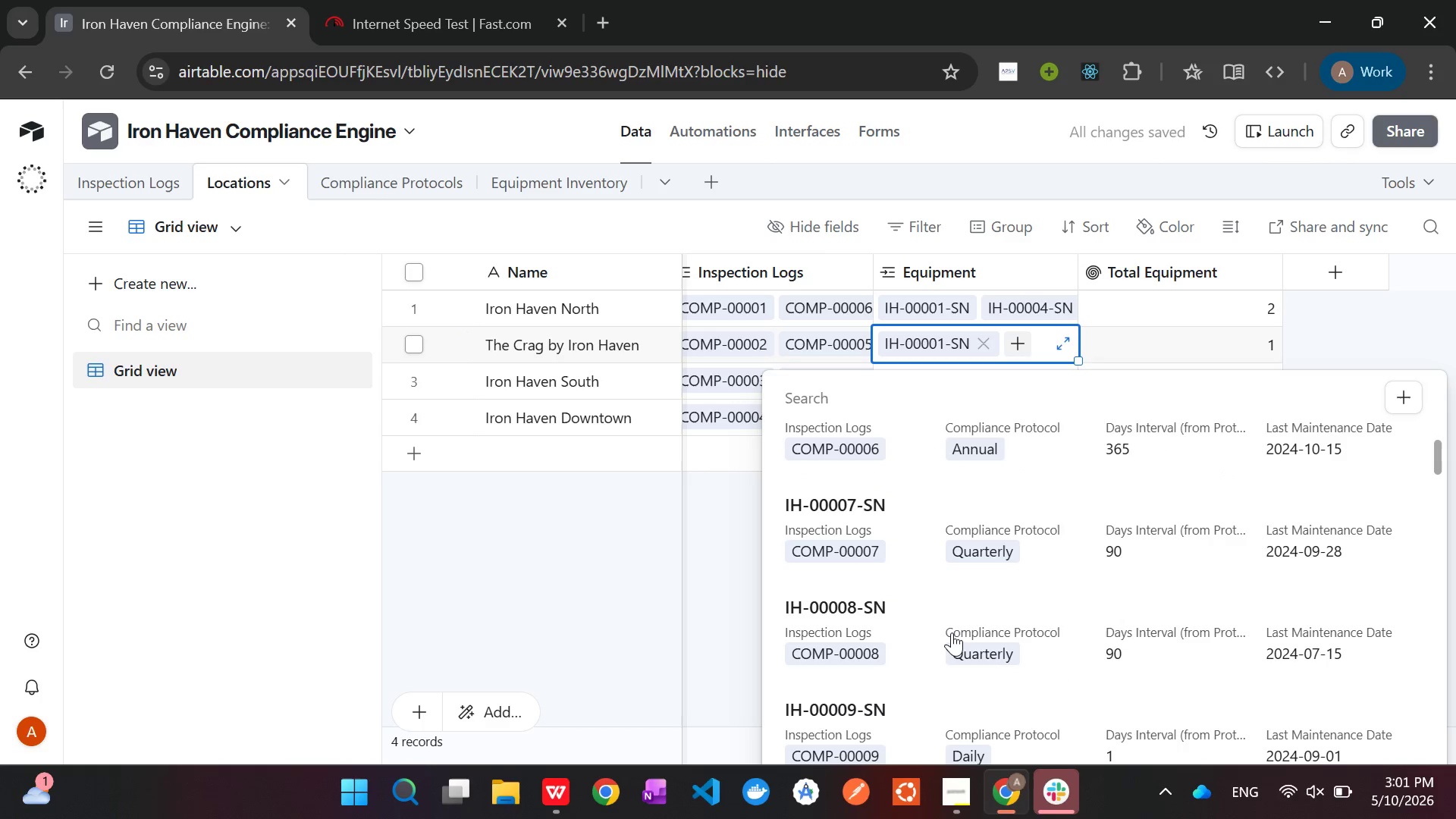 
left_click([952, 632])
 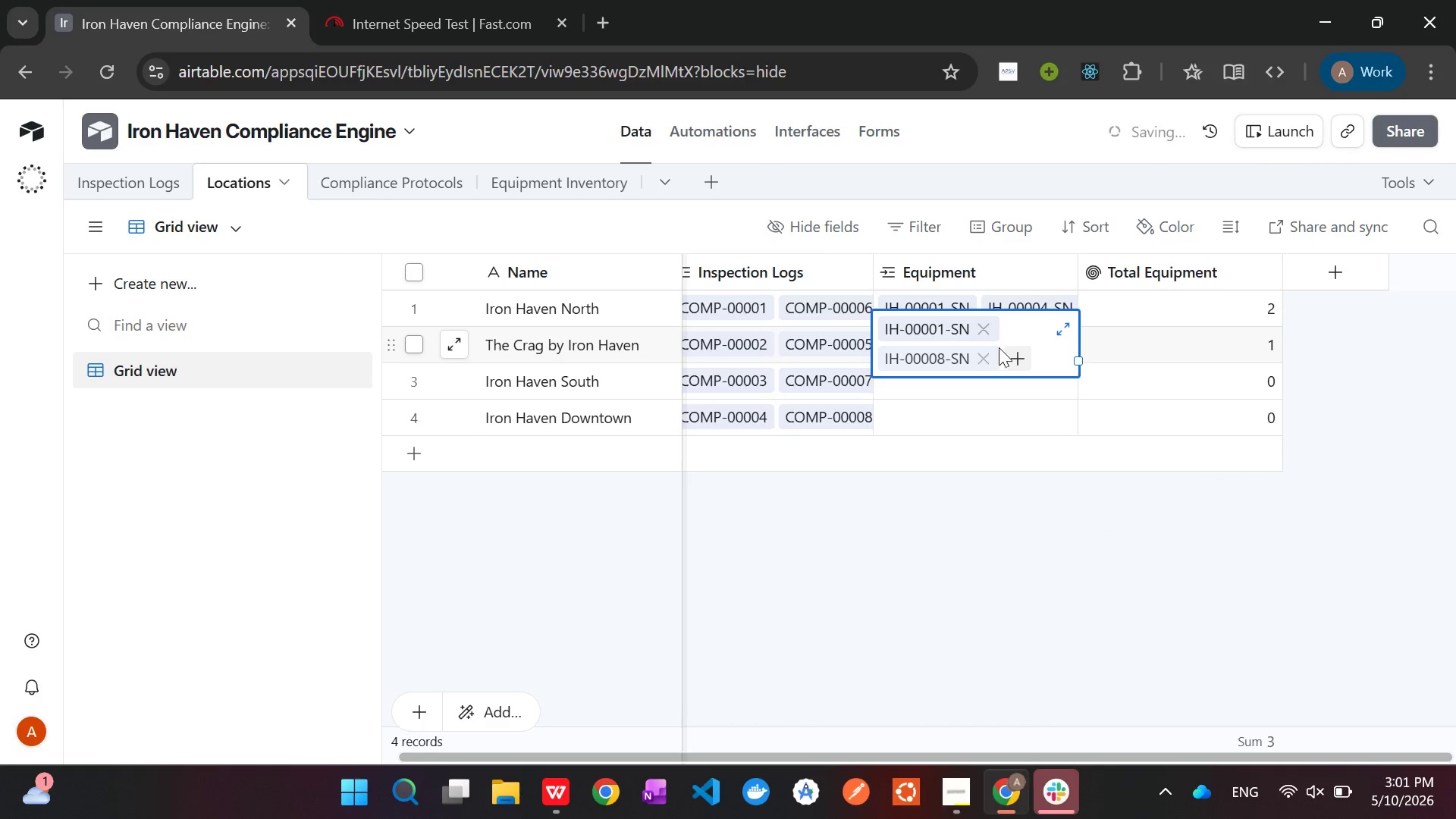 
left_click([1012, 350])
 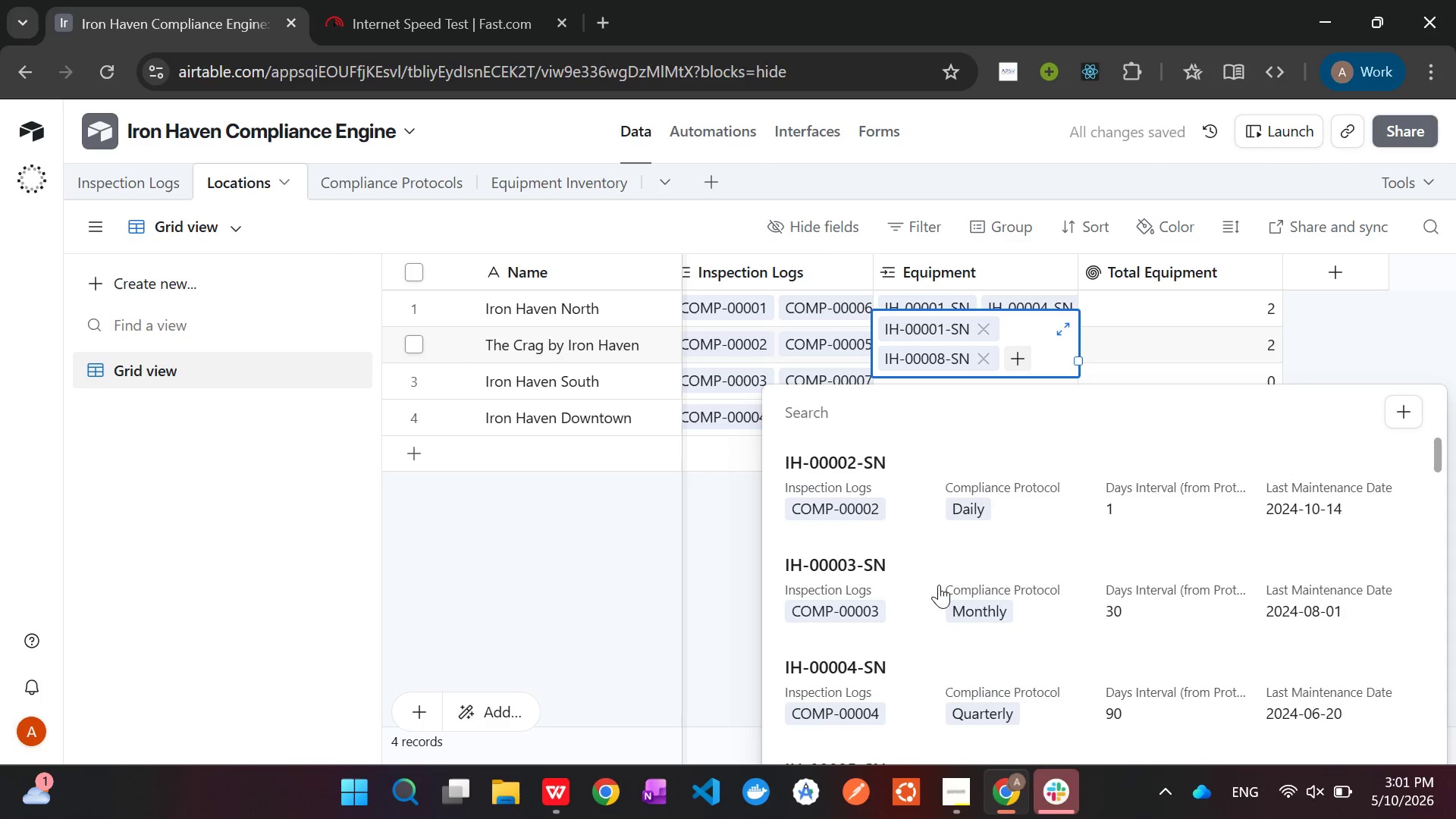 
scroll: coordinate [927, 530], scroll_direction: down, amount: 23.0
 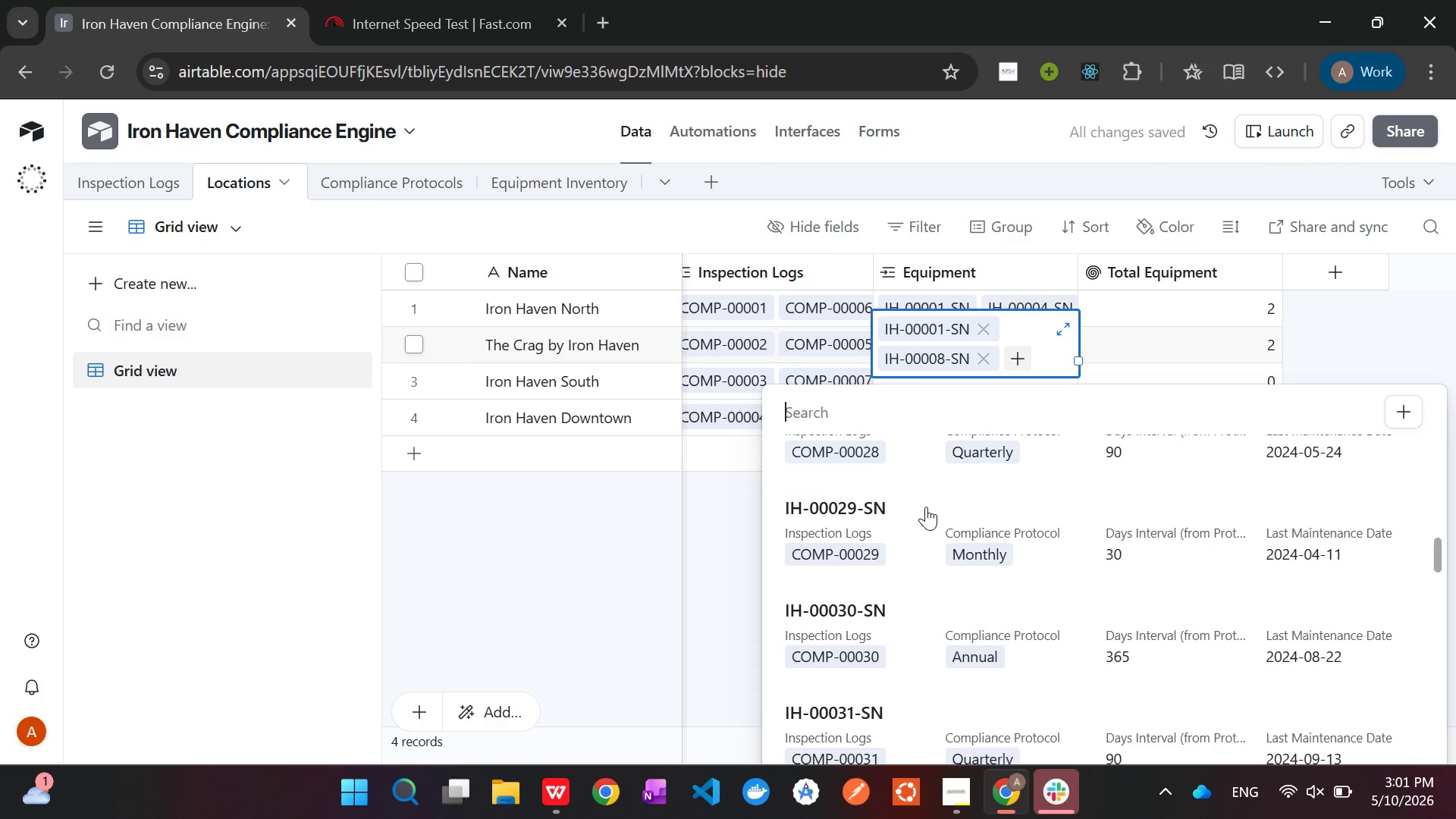 
left_click([926, 507])
 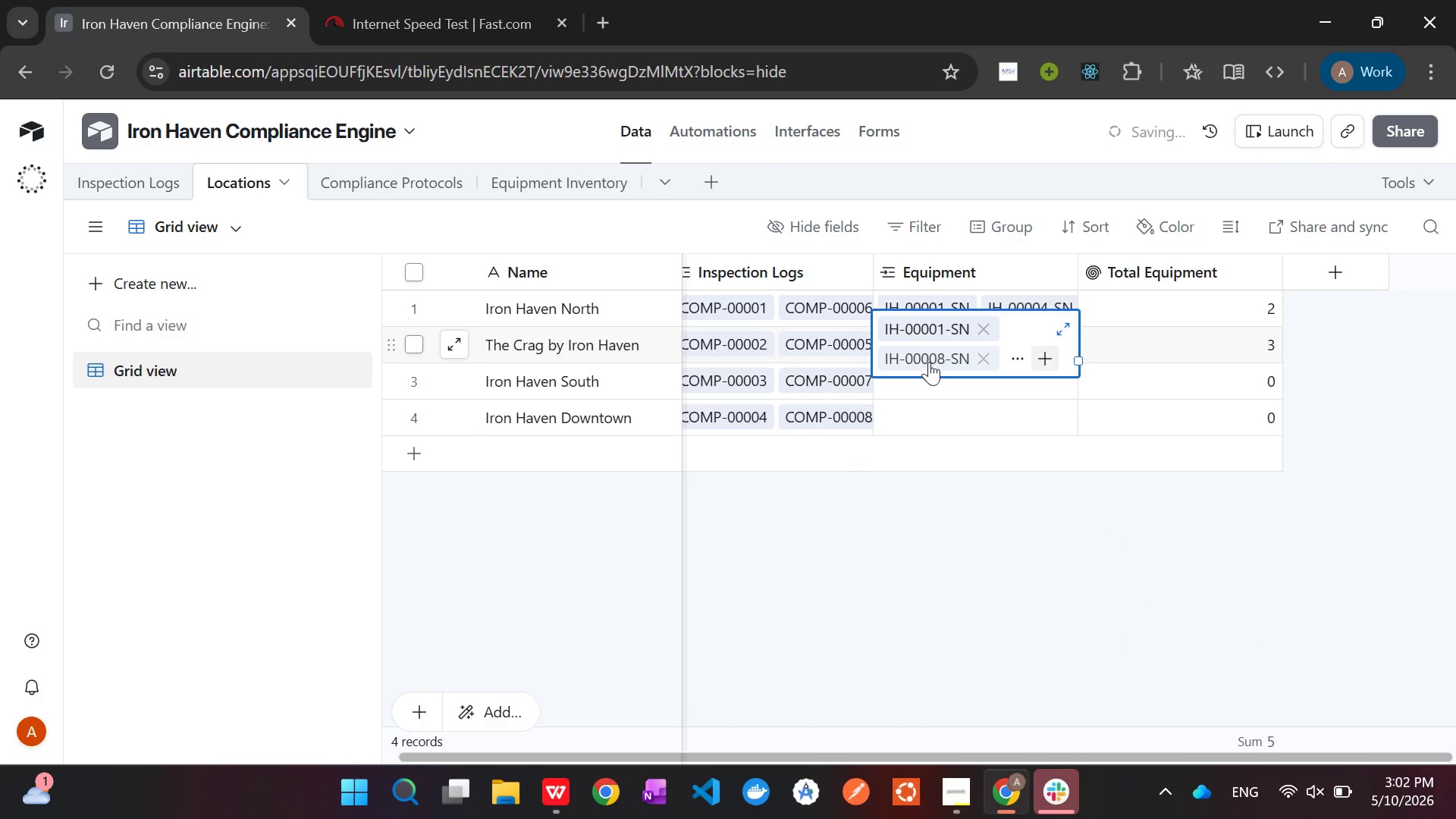 
left_click([936, 378])
 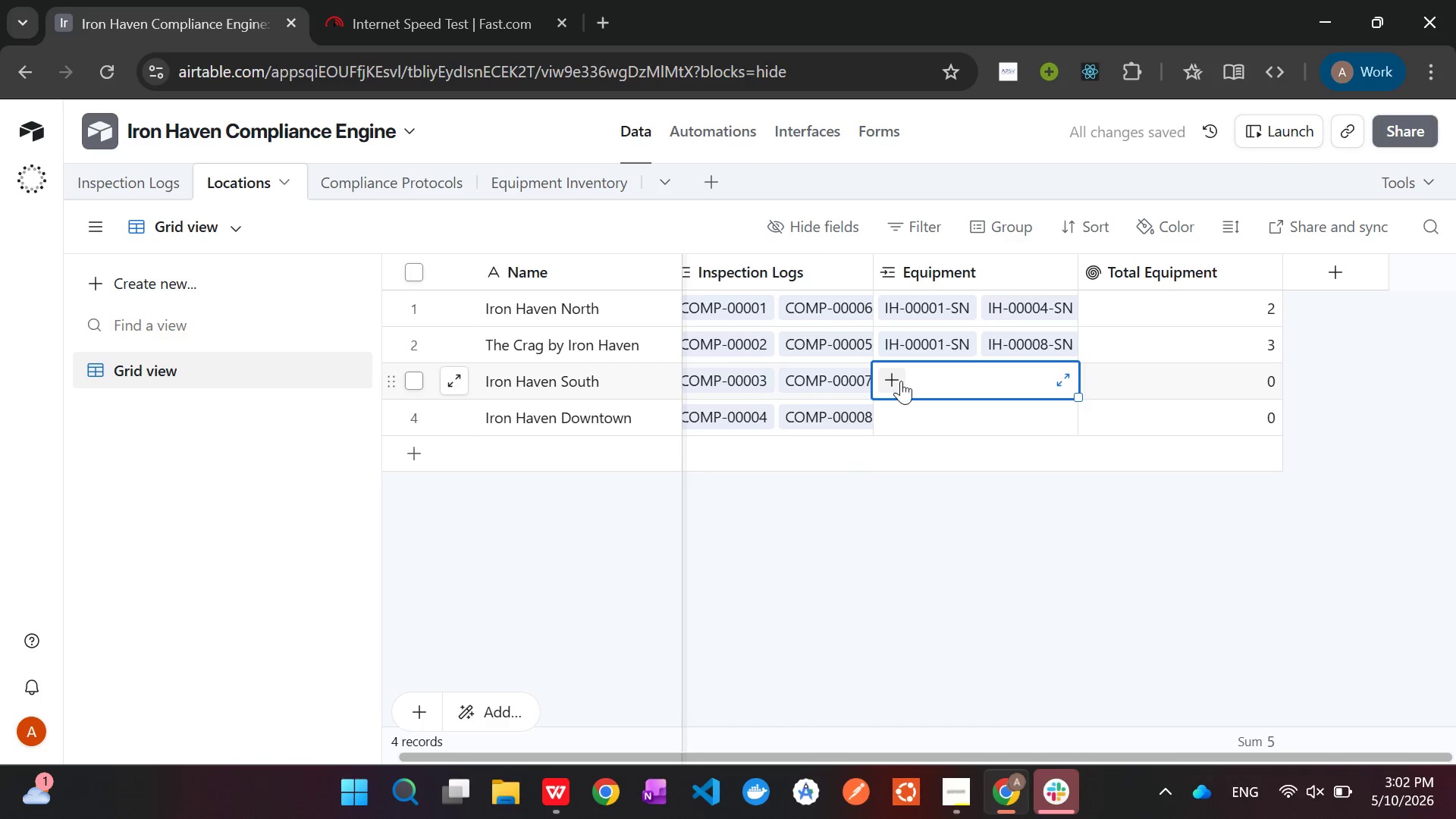 
left_click([901, 381])
 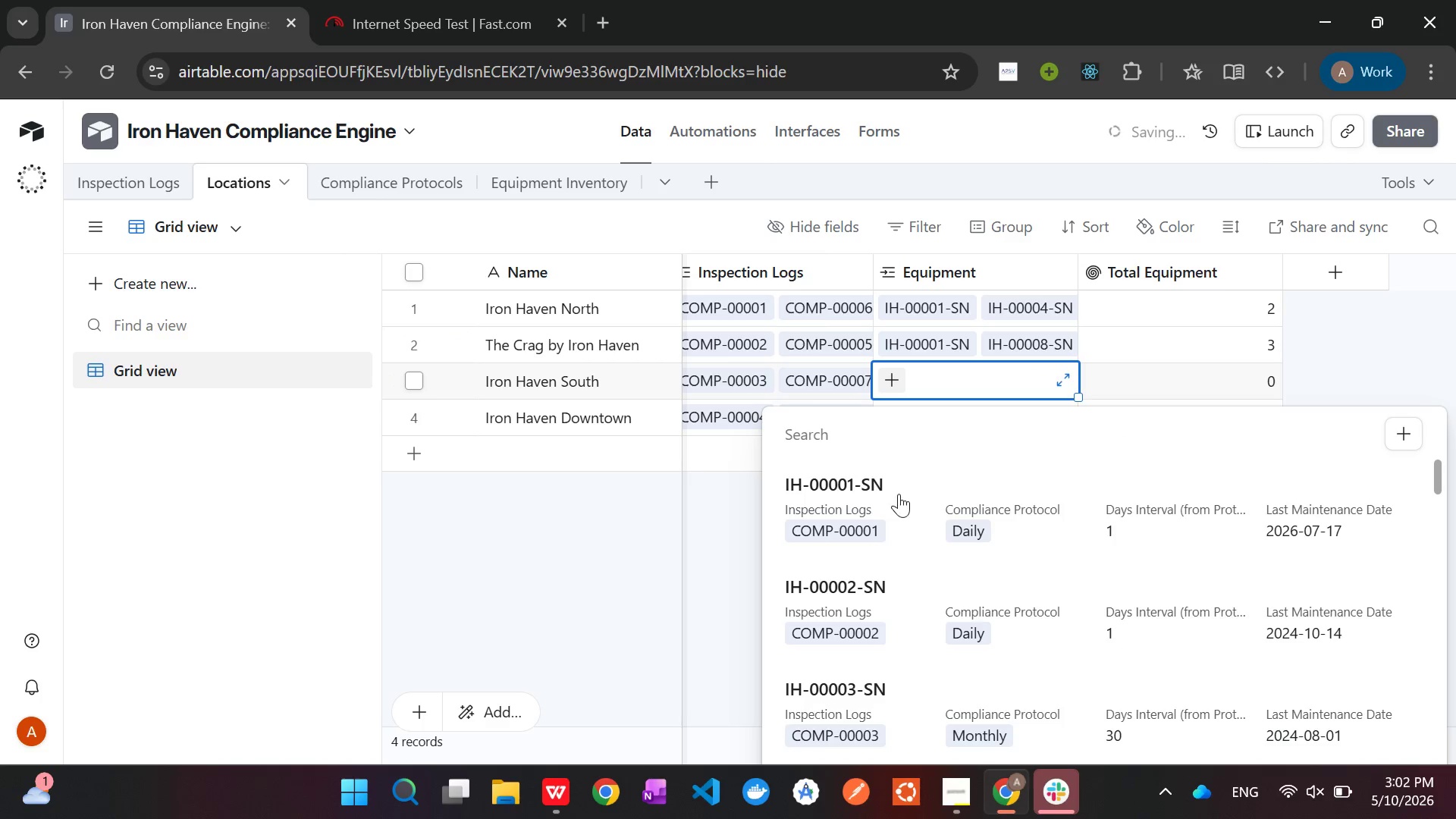 
left_click([899, 497])
 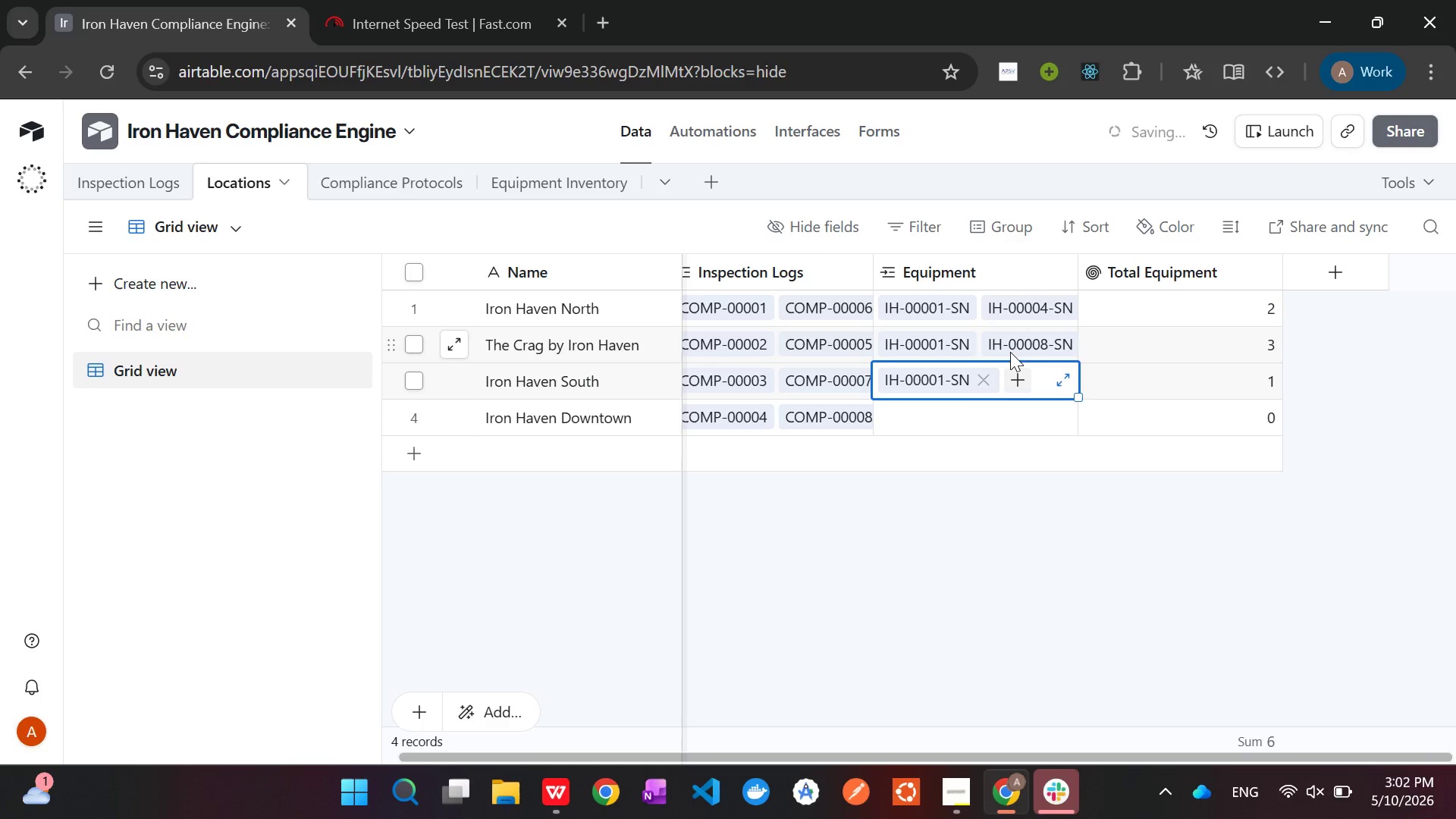 
left_click([1018, 369])
 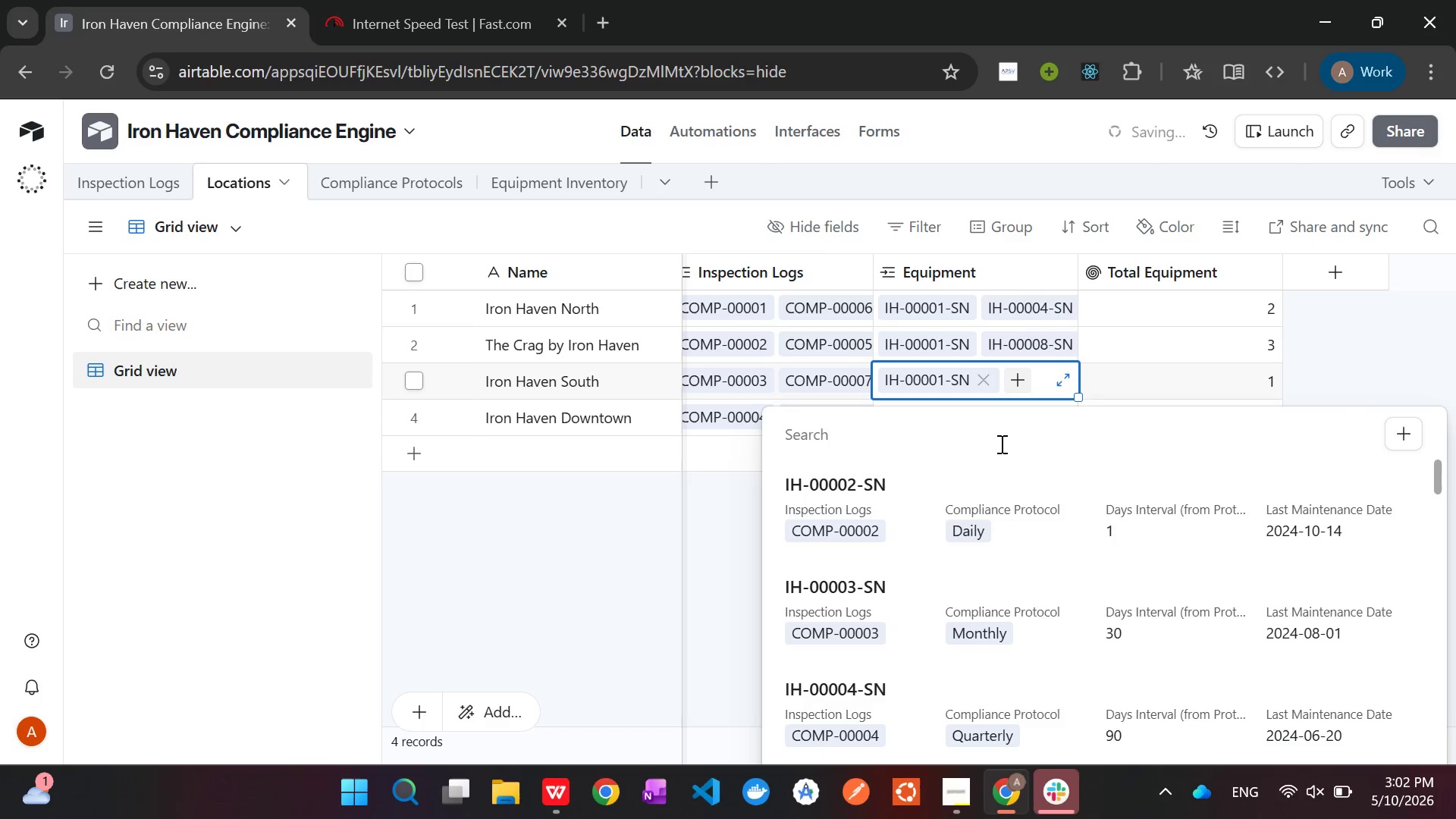 
left_click_drag(start_coordinate=[993, 479], to_coordinate=[993, 489])
 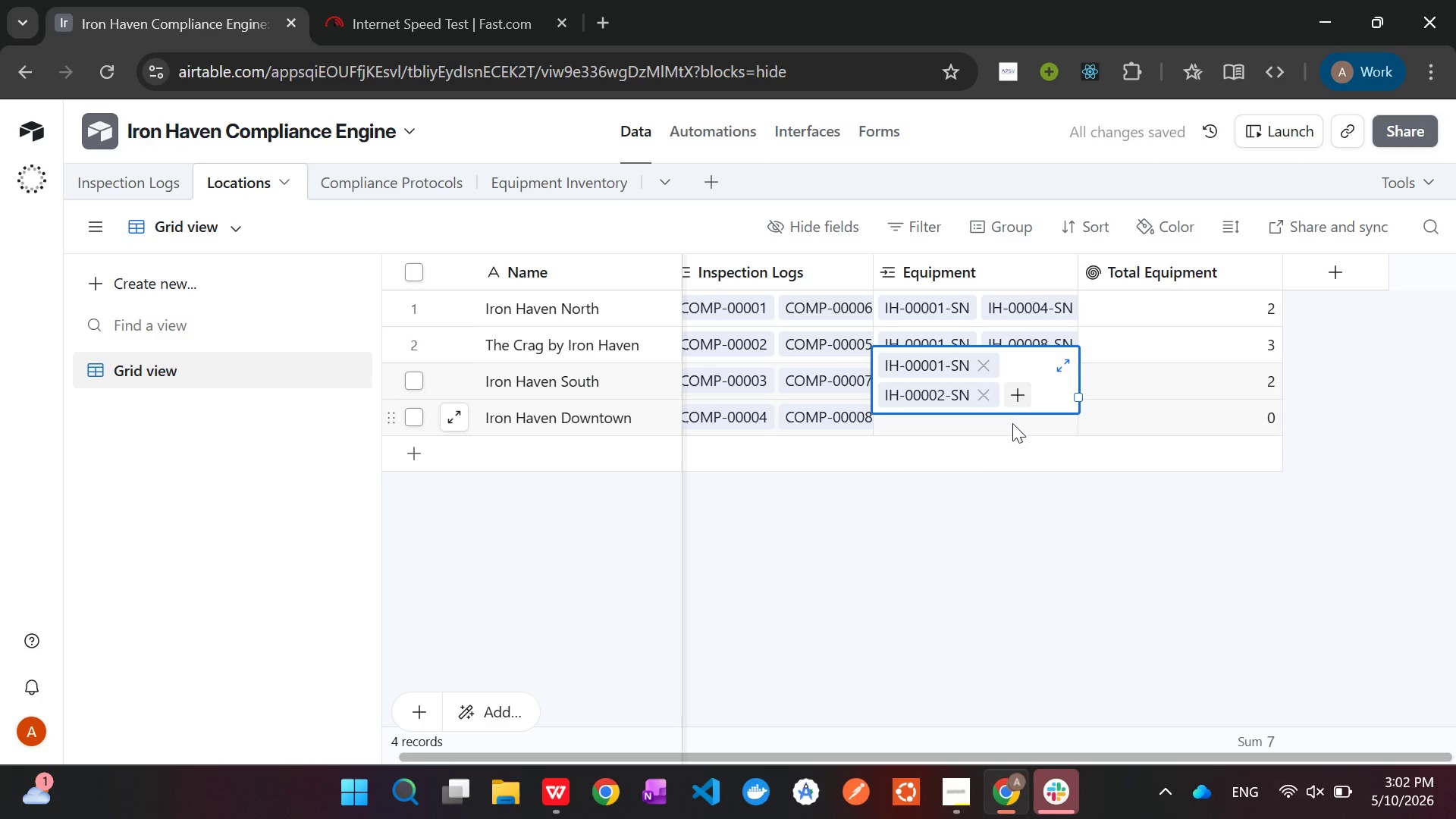 
left_click([1014, 384])
 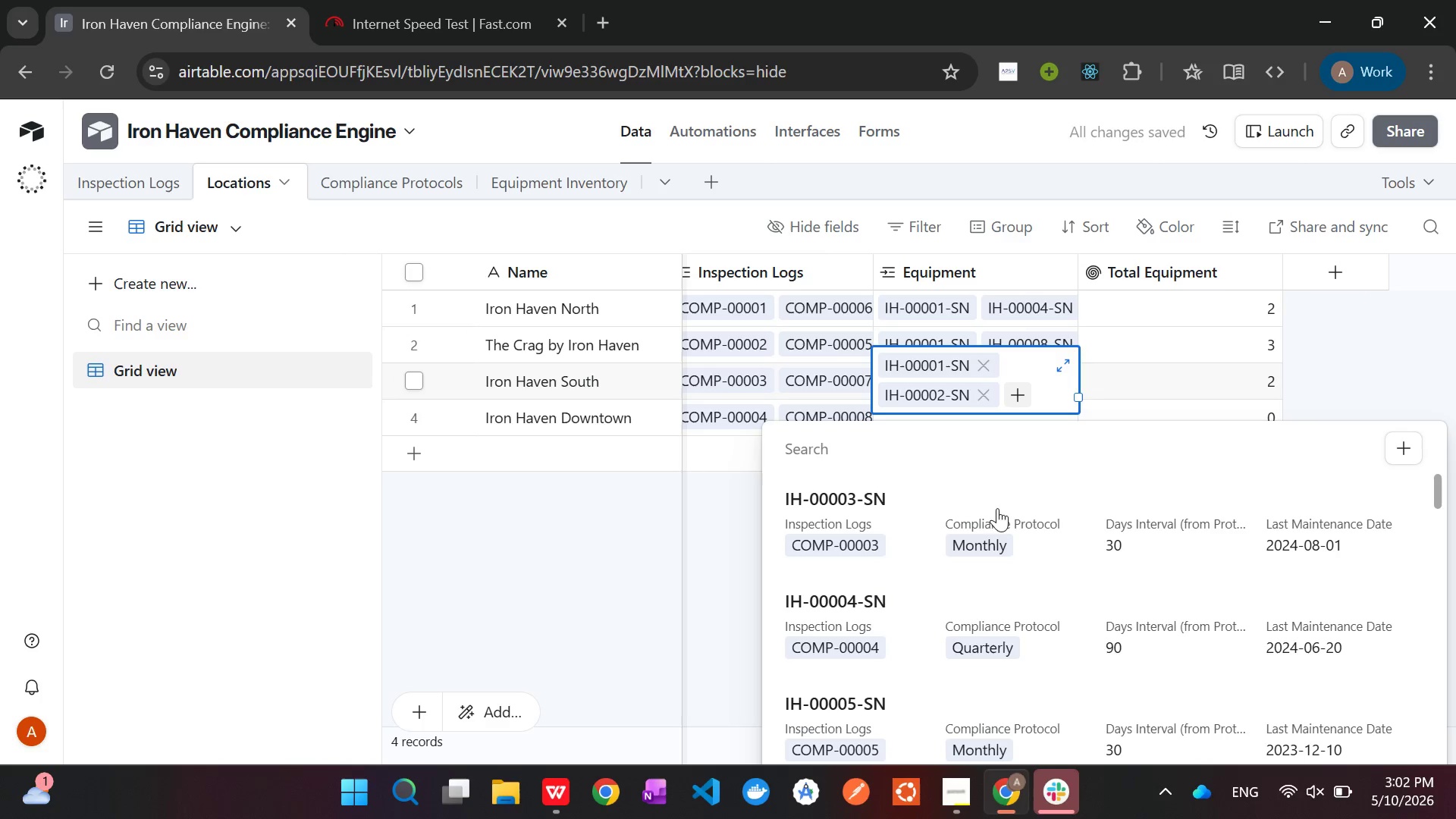 
scroll: coordinate [1010, 519], scroll_direction: down, amount: 56.0
 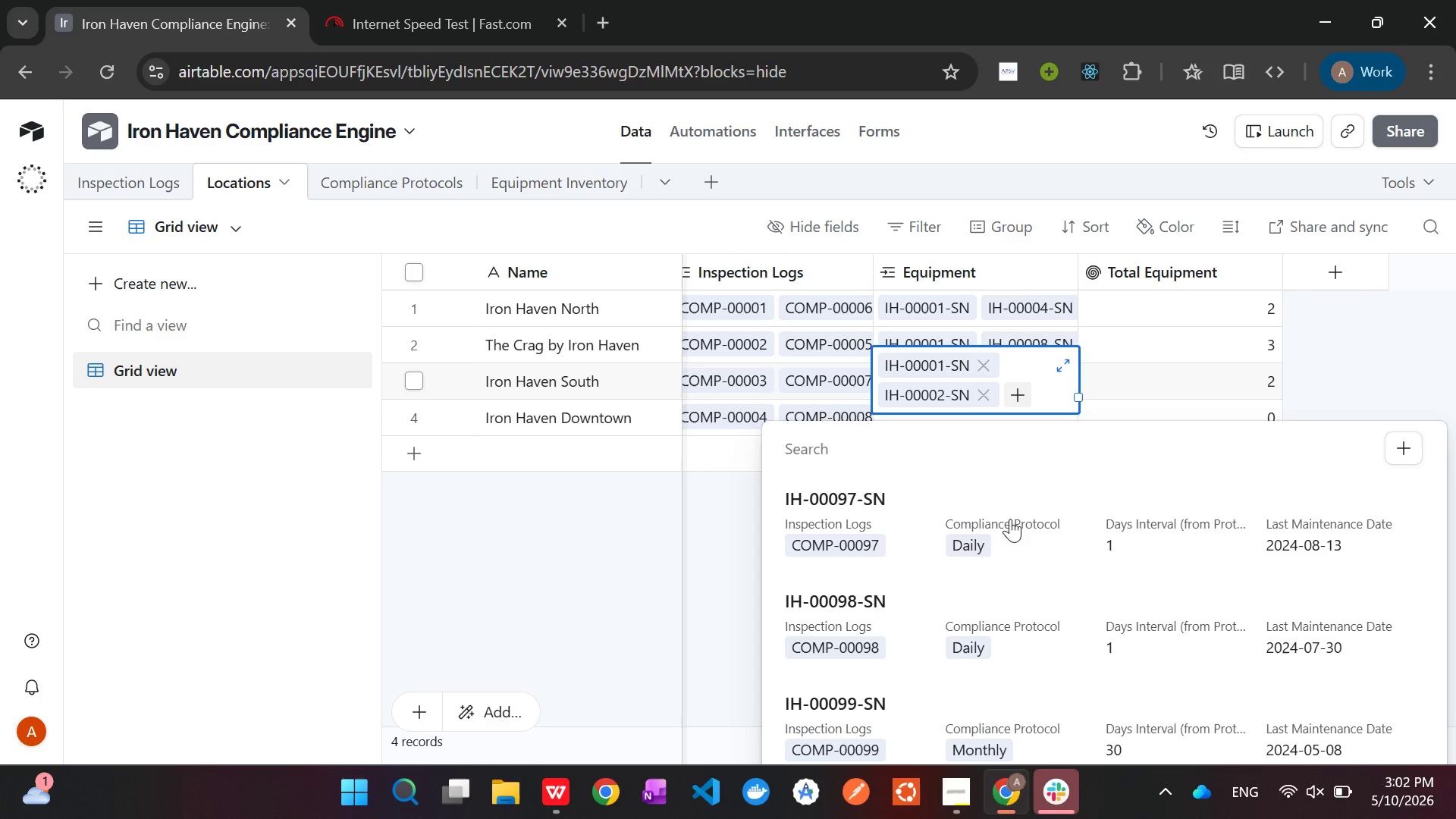 
wait(7.83)
 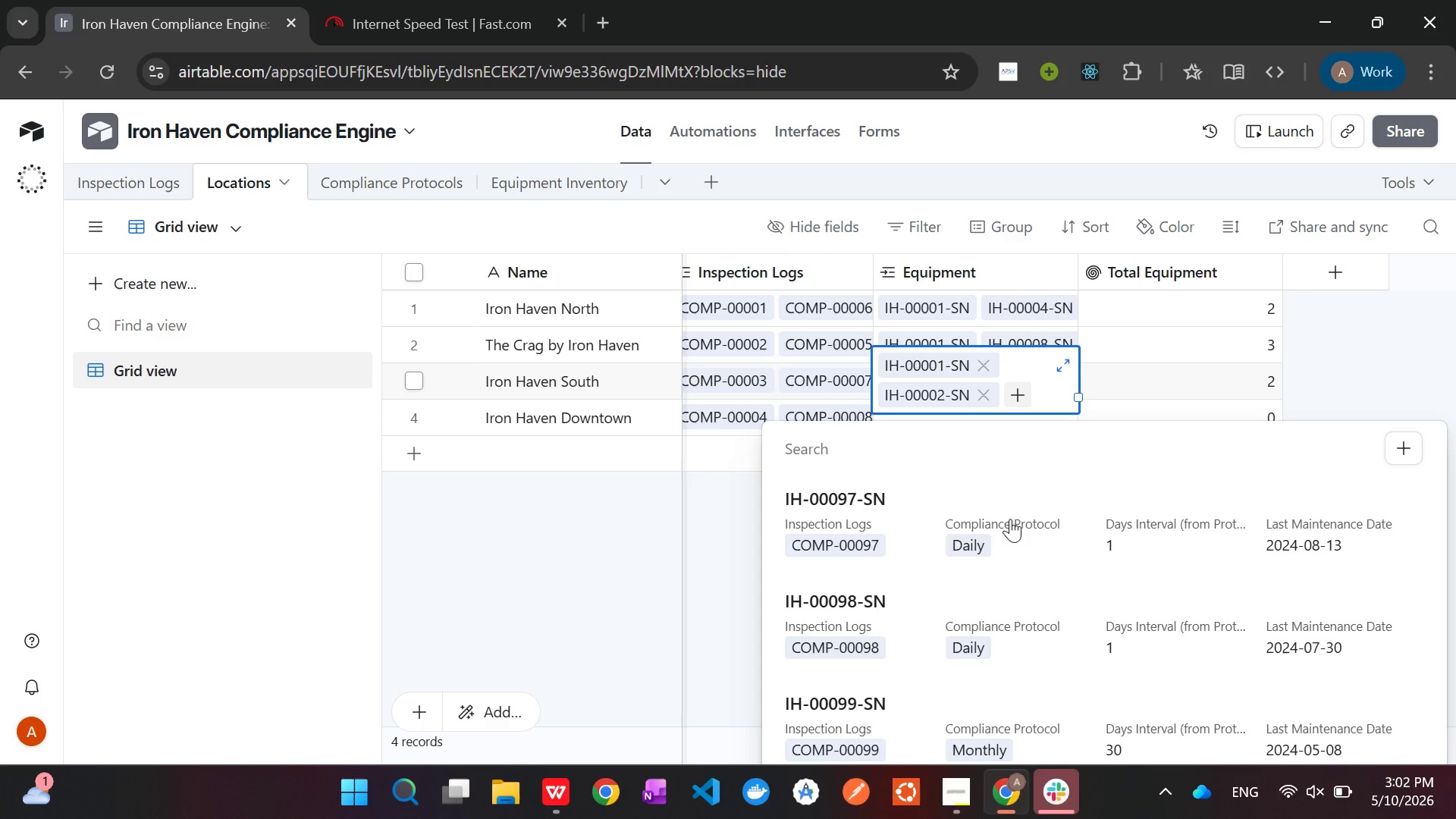 
scroll: coordinate [1010, 519], scroll_direction: down, amount: 6.0
 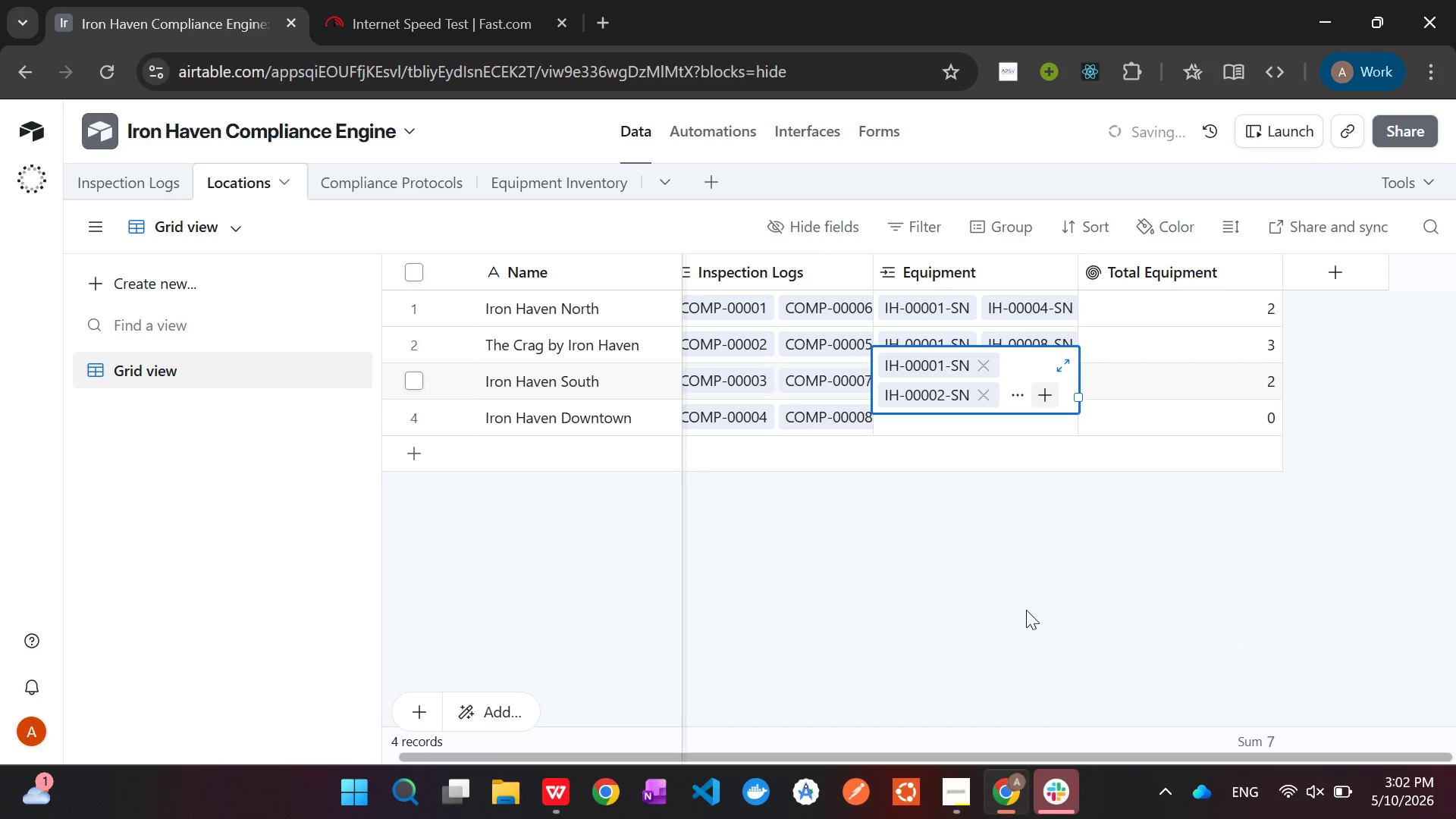 
left_click([1025, 600])
 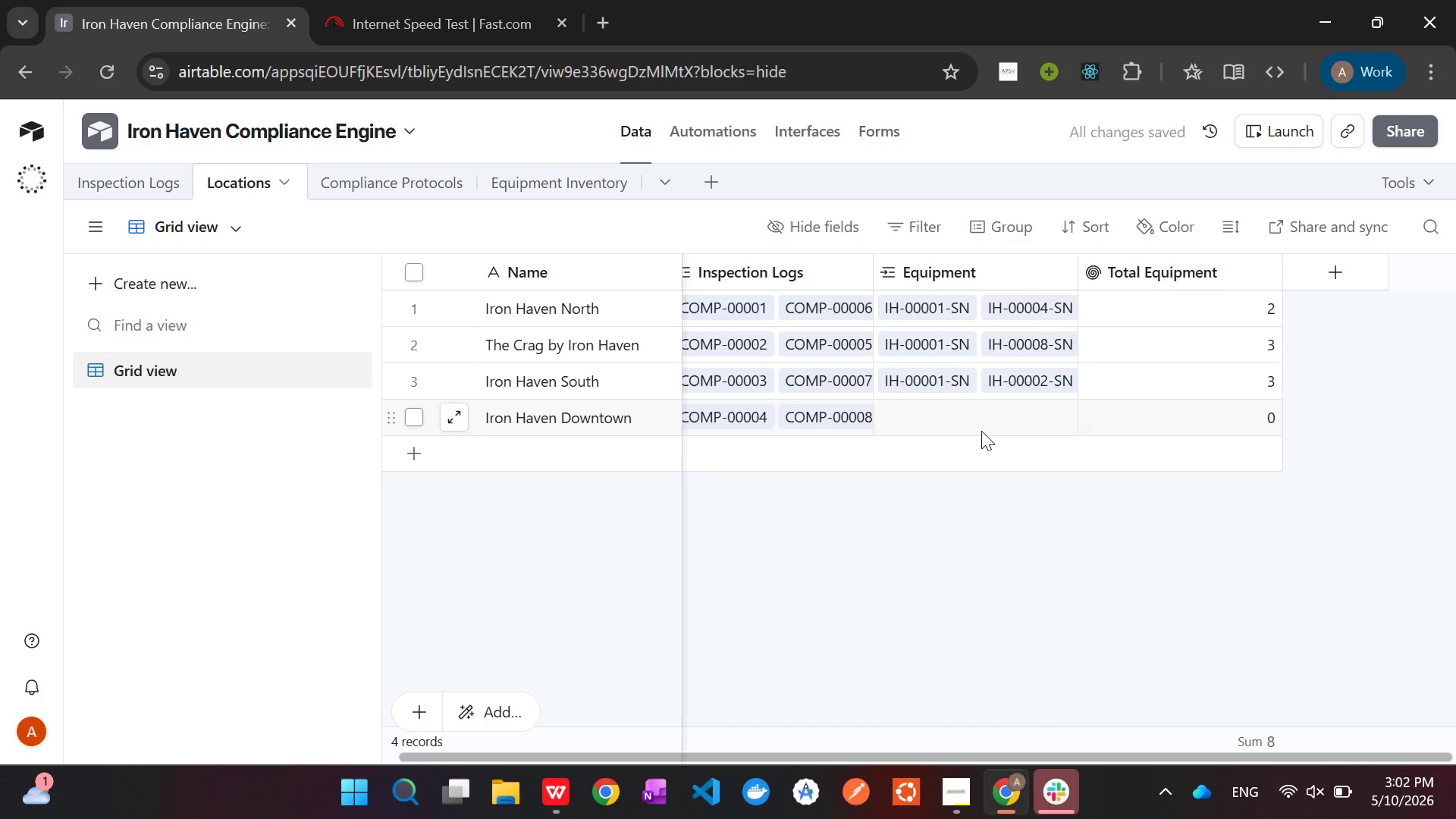 
left_click([981, 431])
 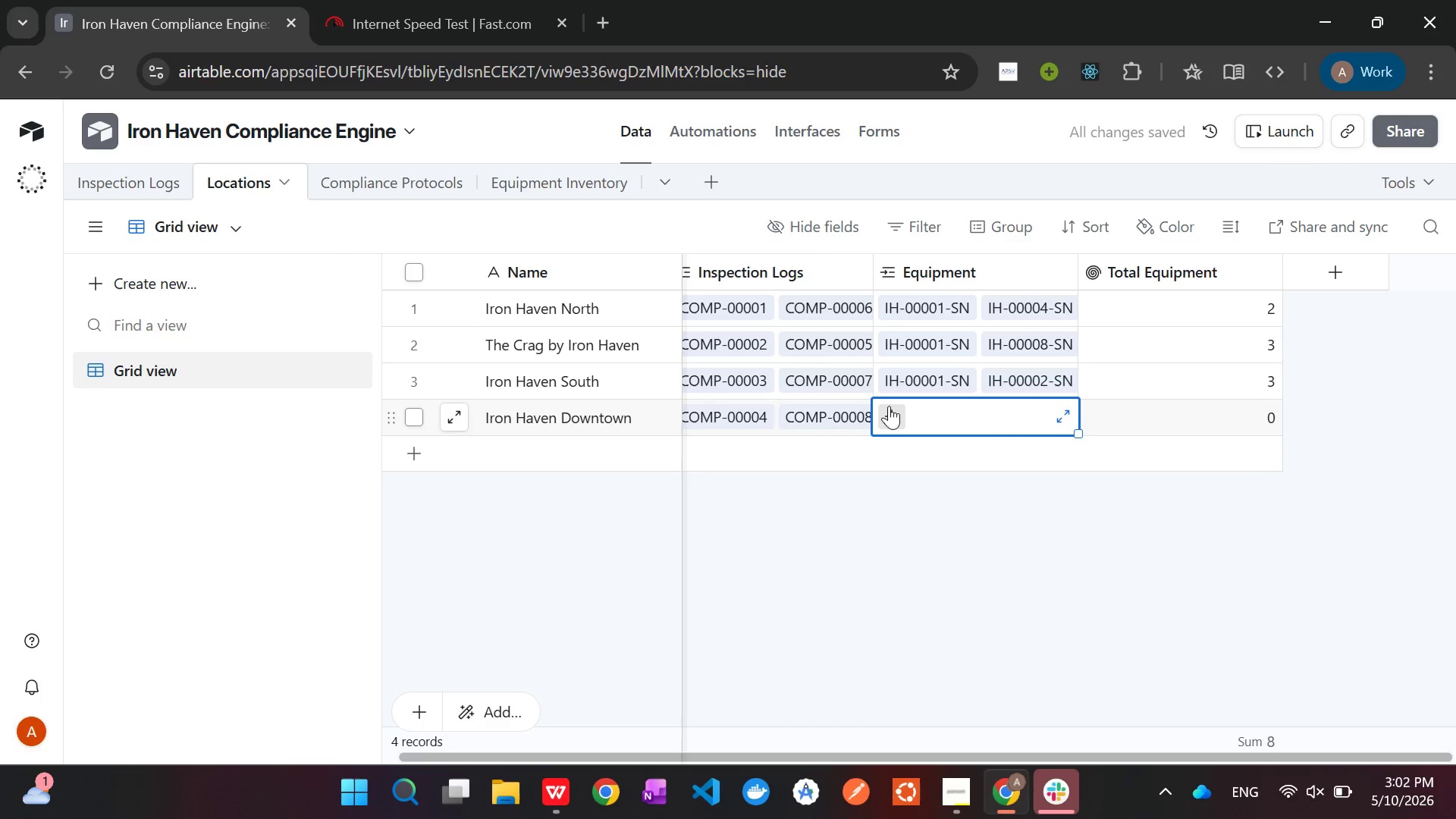 
left_click([896, 402])
 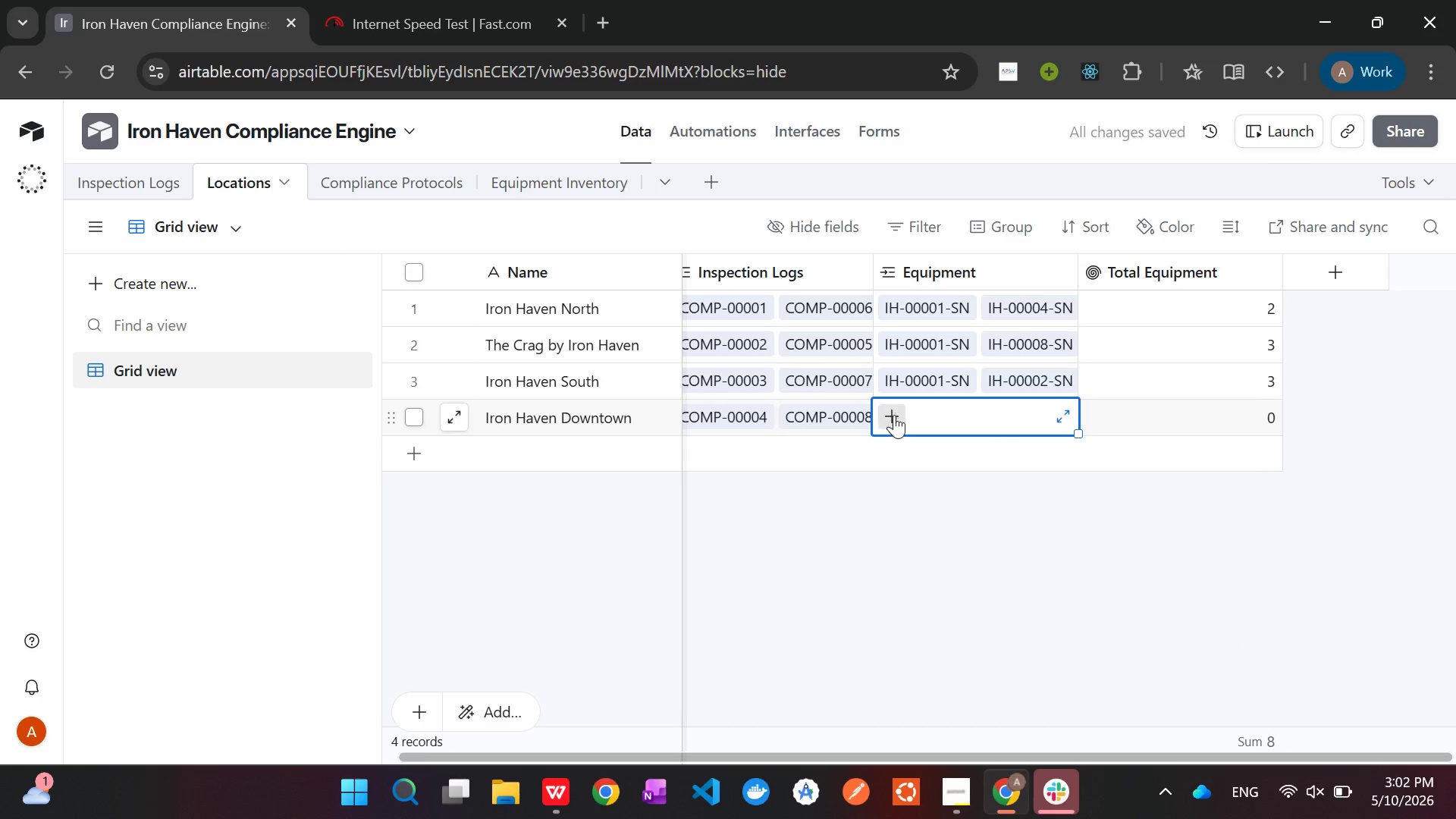 
left_click([894, 415])
 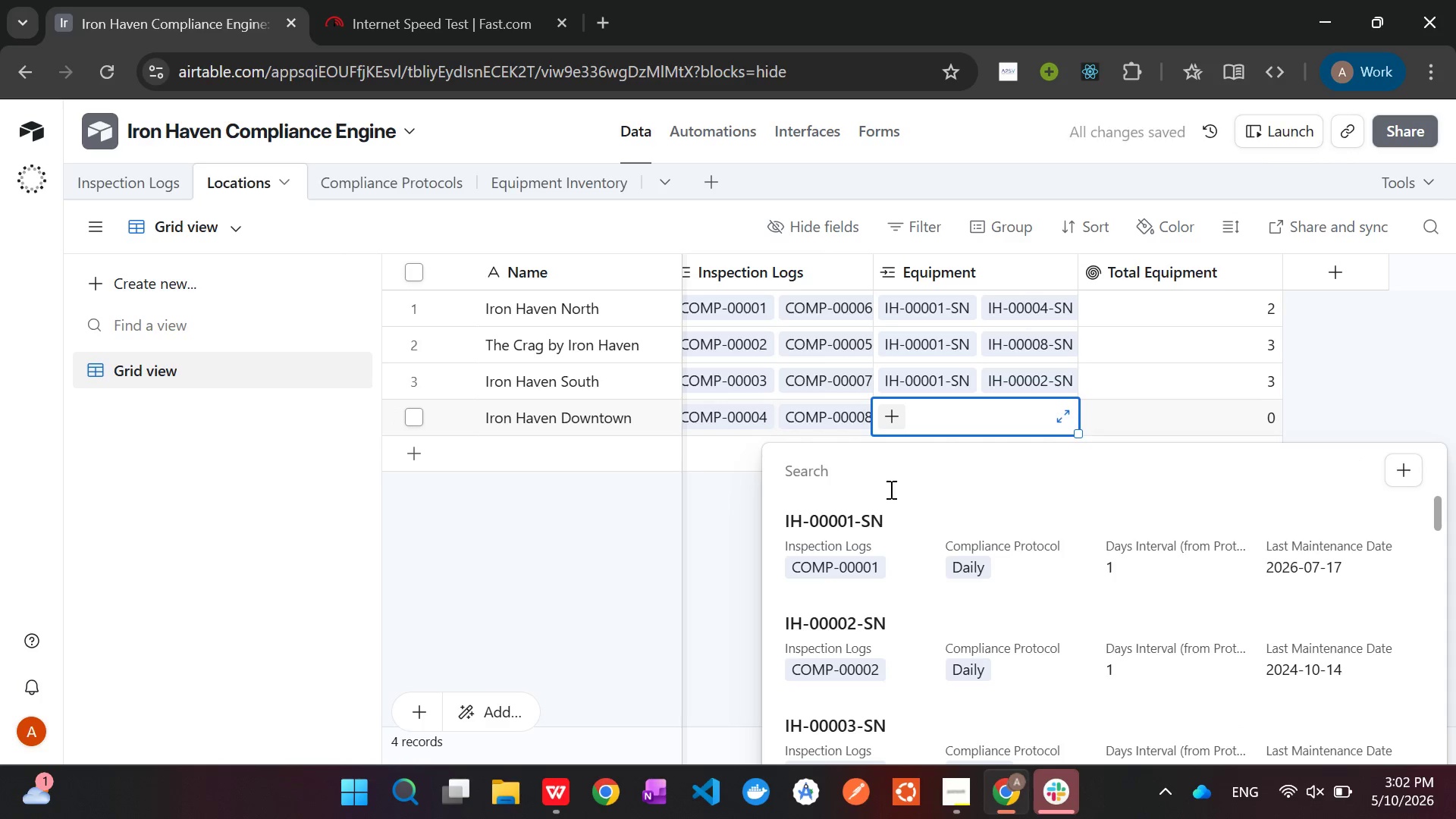 
left_click([887, 548])
 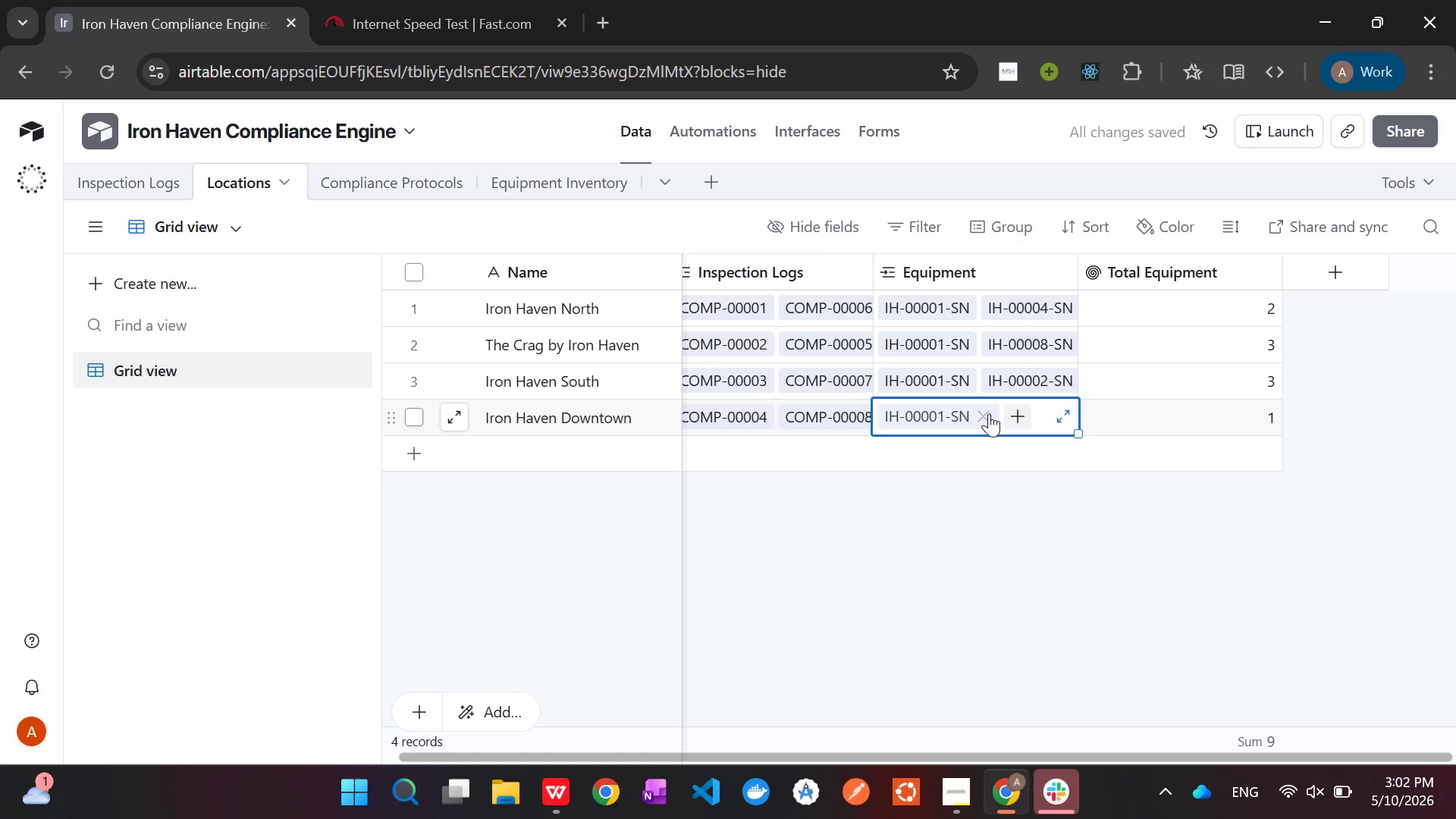 
left_click([1008, 414])
 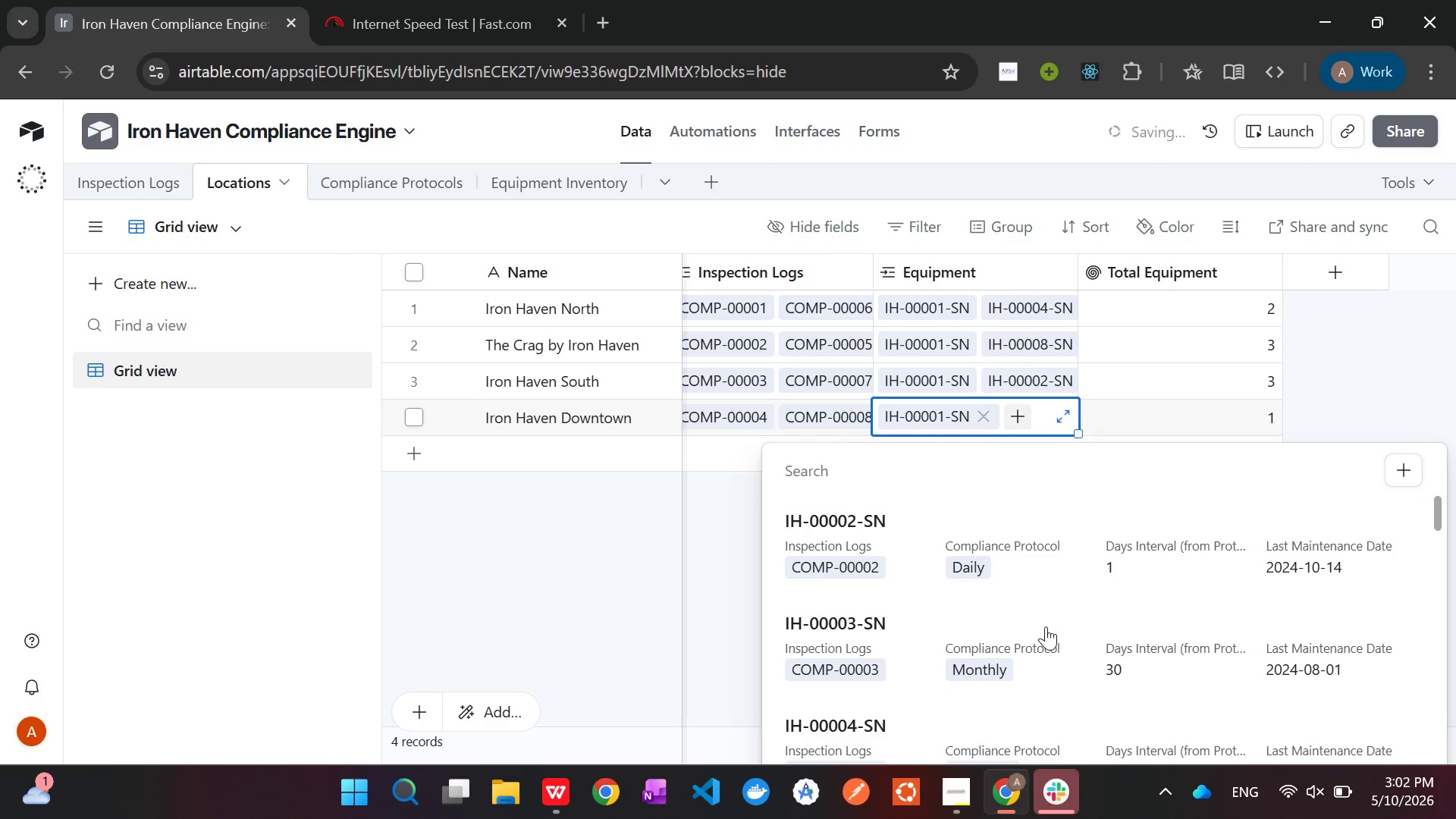 
scroll: coordinate [1047, 606], scroll_direction: down, amount: 21.0
 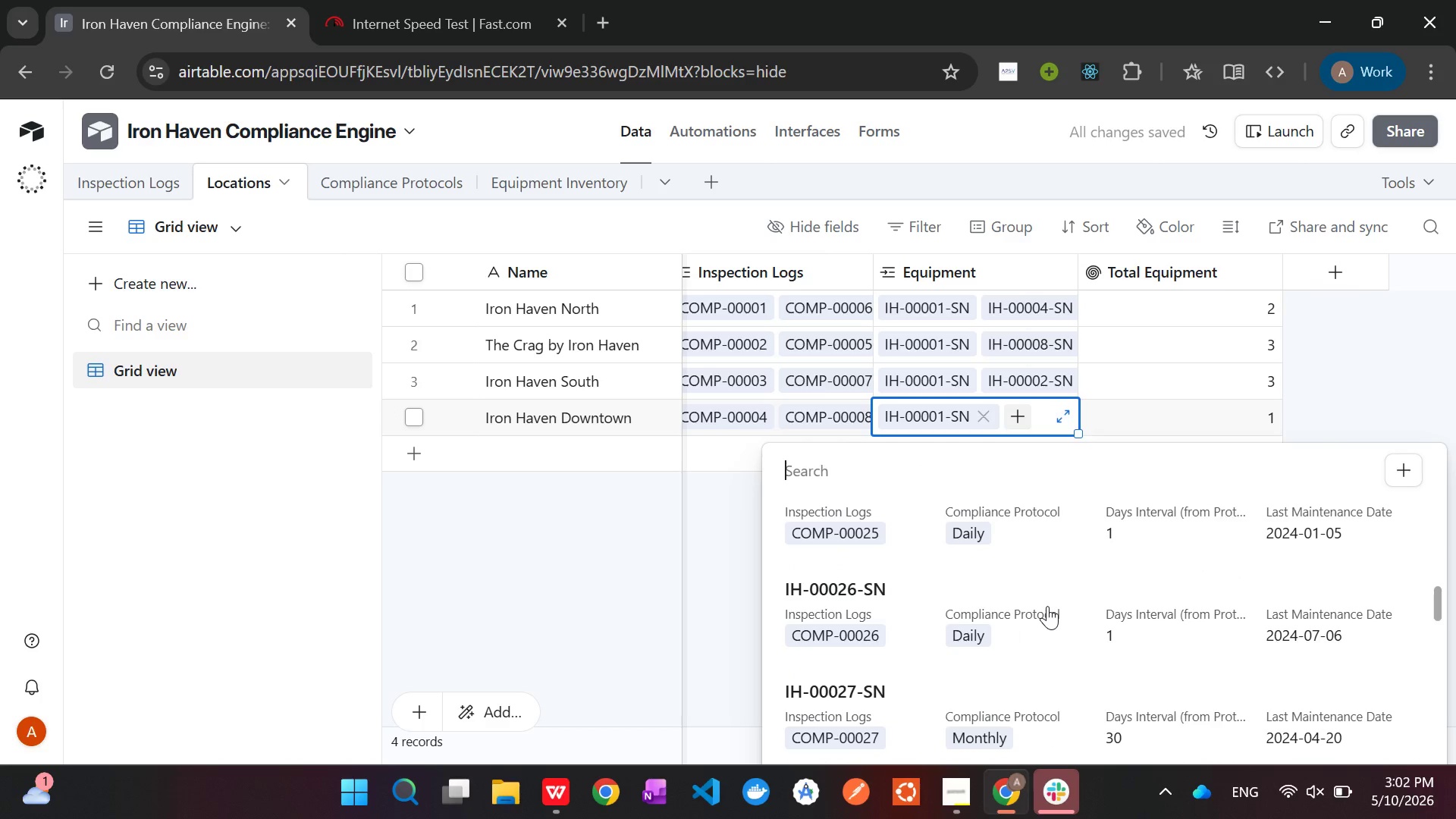 
left_click([1047, 606])
 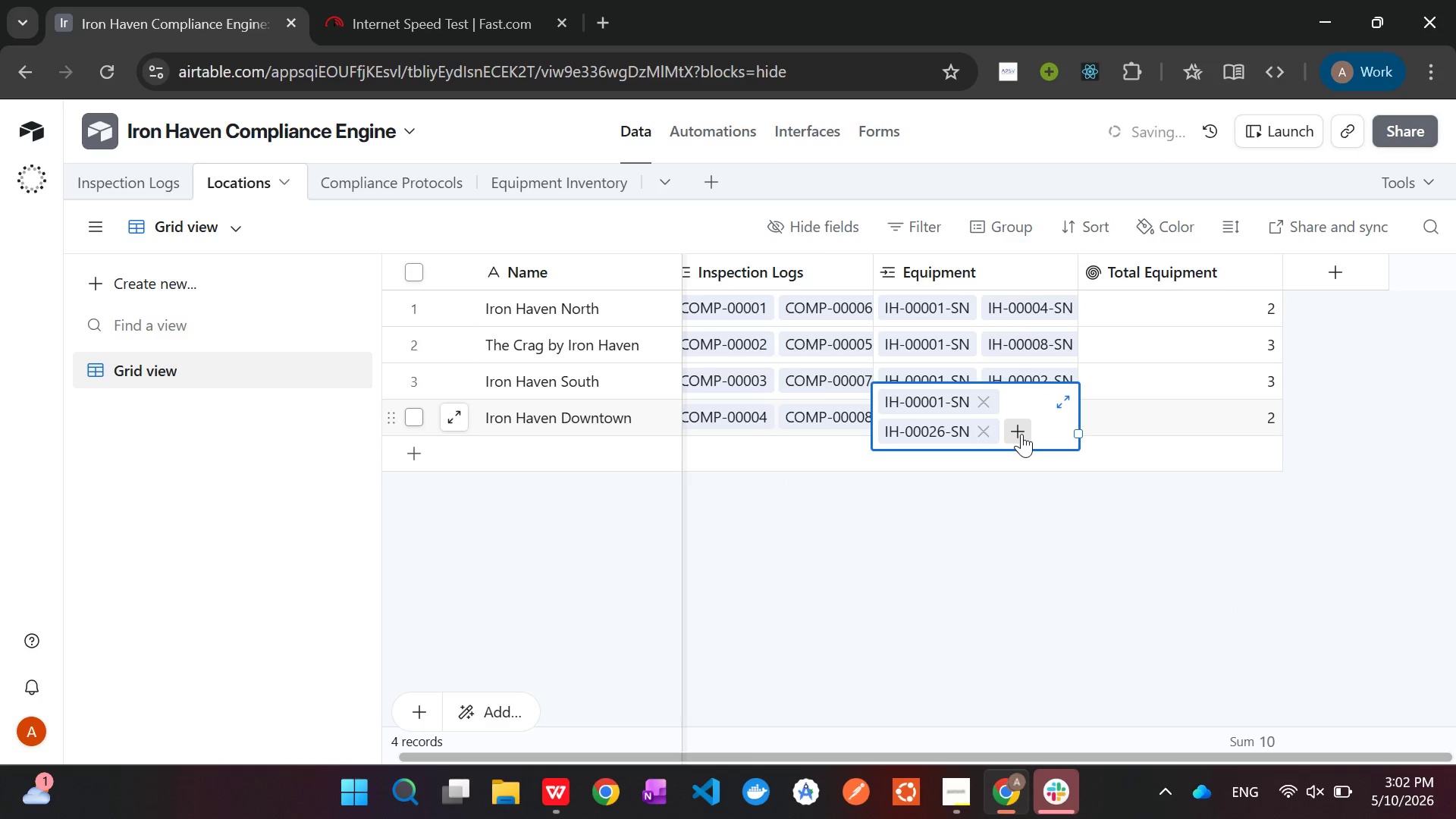 
left_click([1021, 434])
 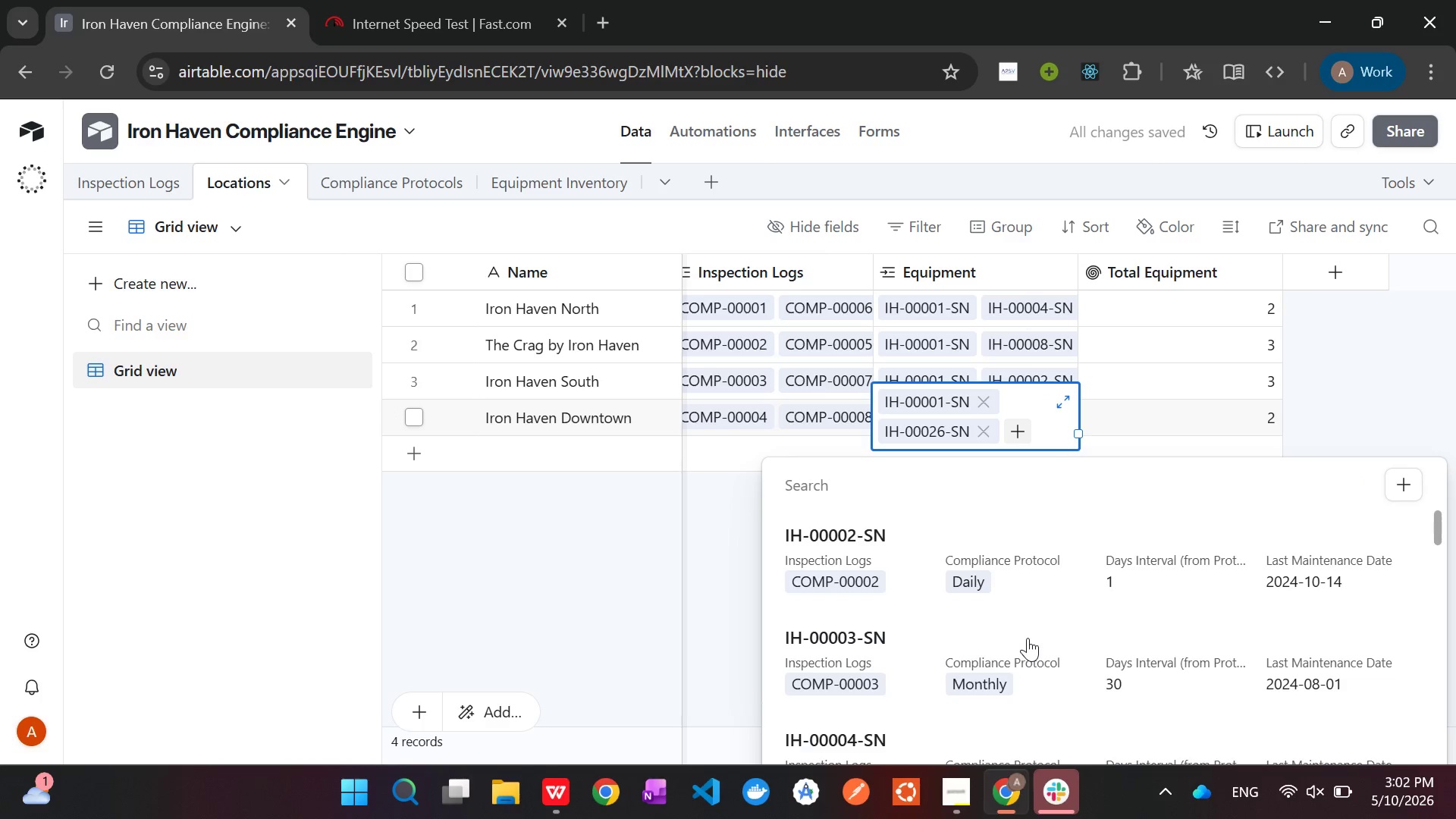 
scroll: coordinate [1028, 628], scroll_direction: down, amount: 20.0
 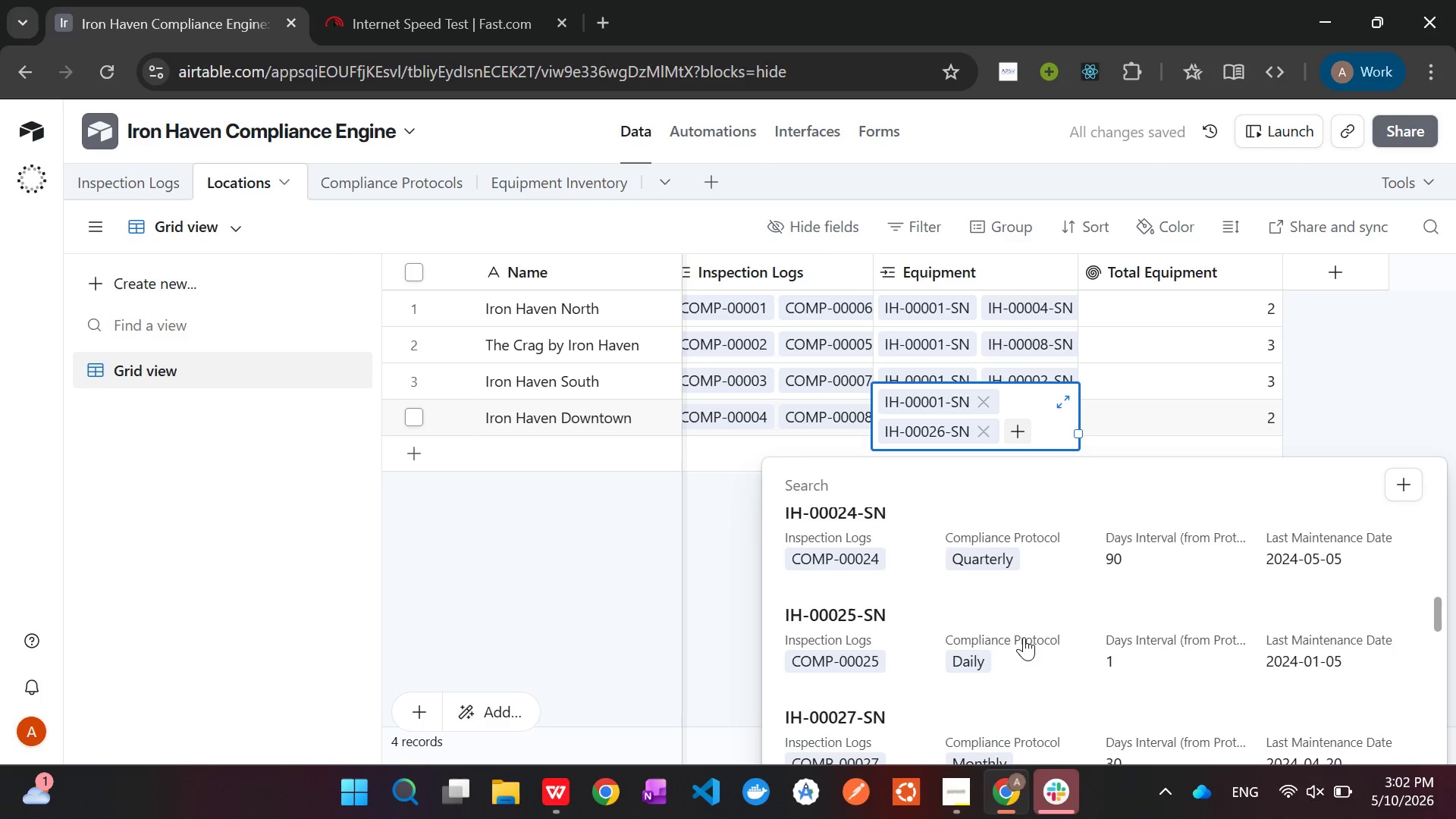 
left_click([1024, 637])
 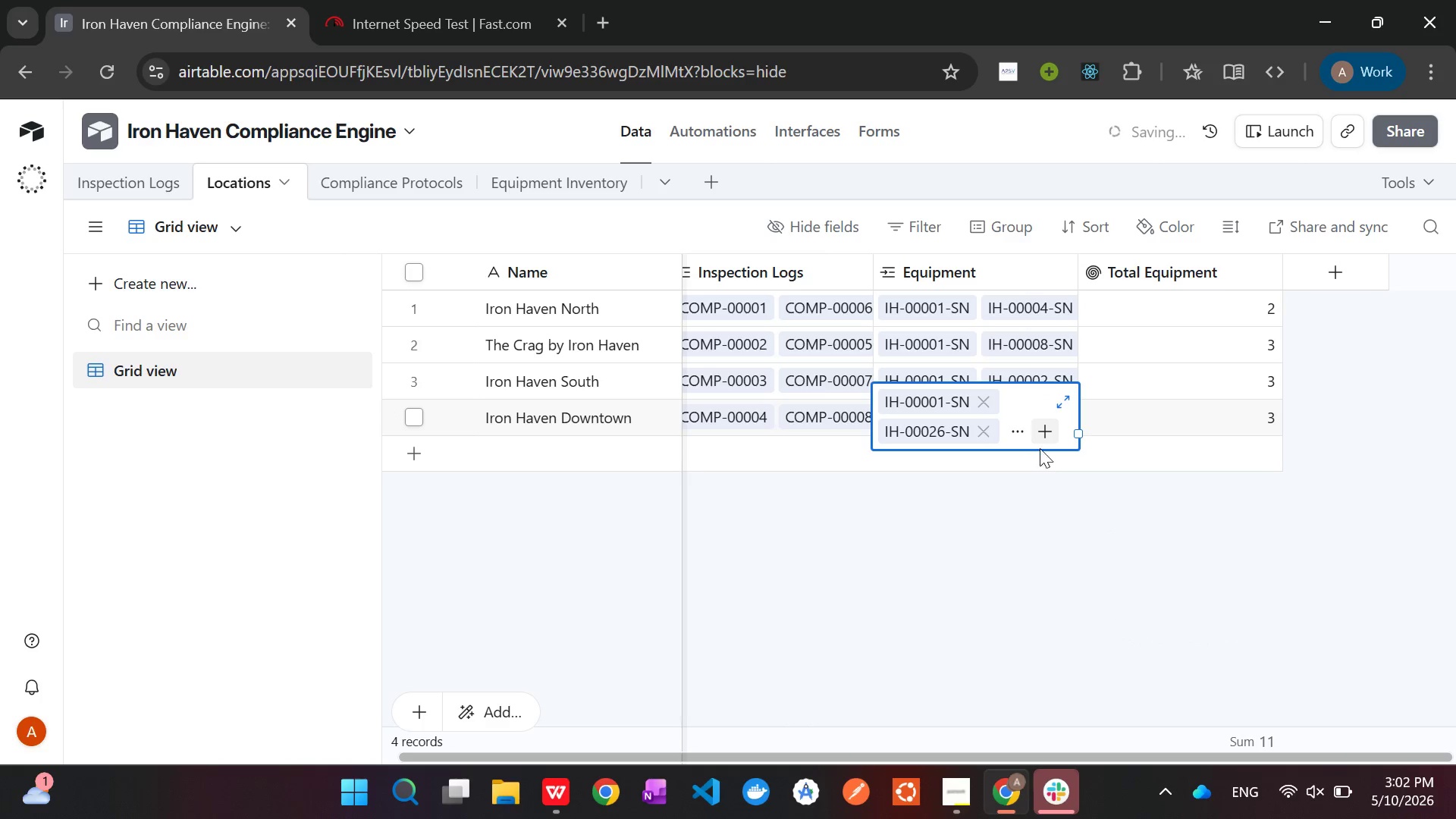 
left_click([1040, 438])
 